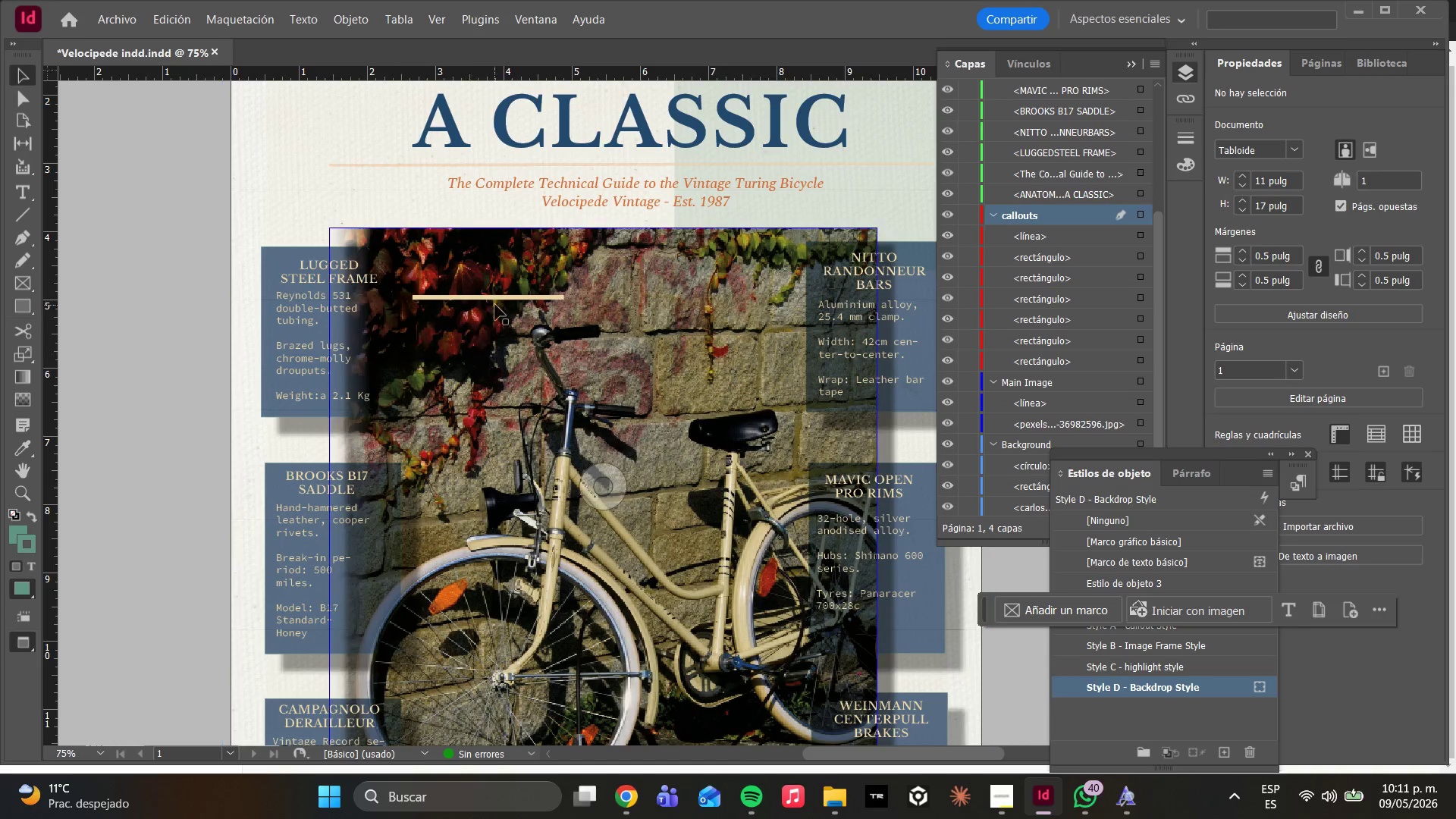 
left_click([485, 293])
 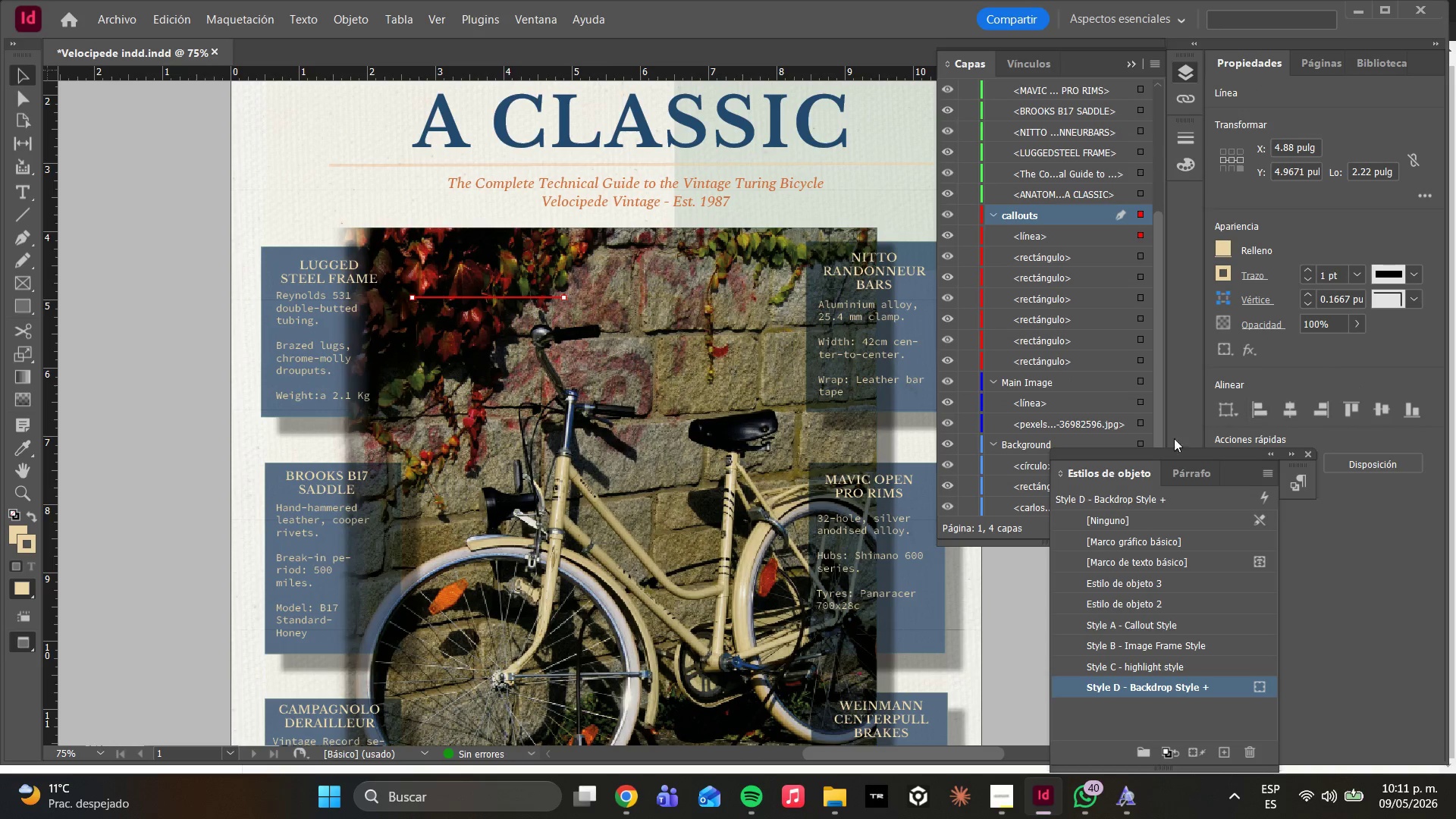 
wait(5.02)
 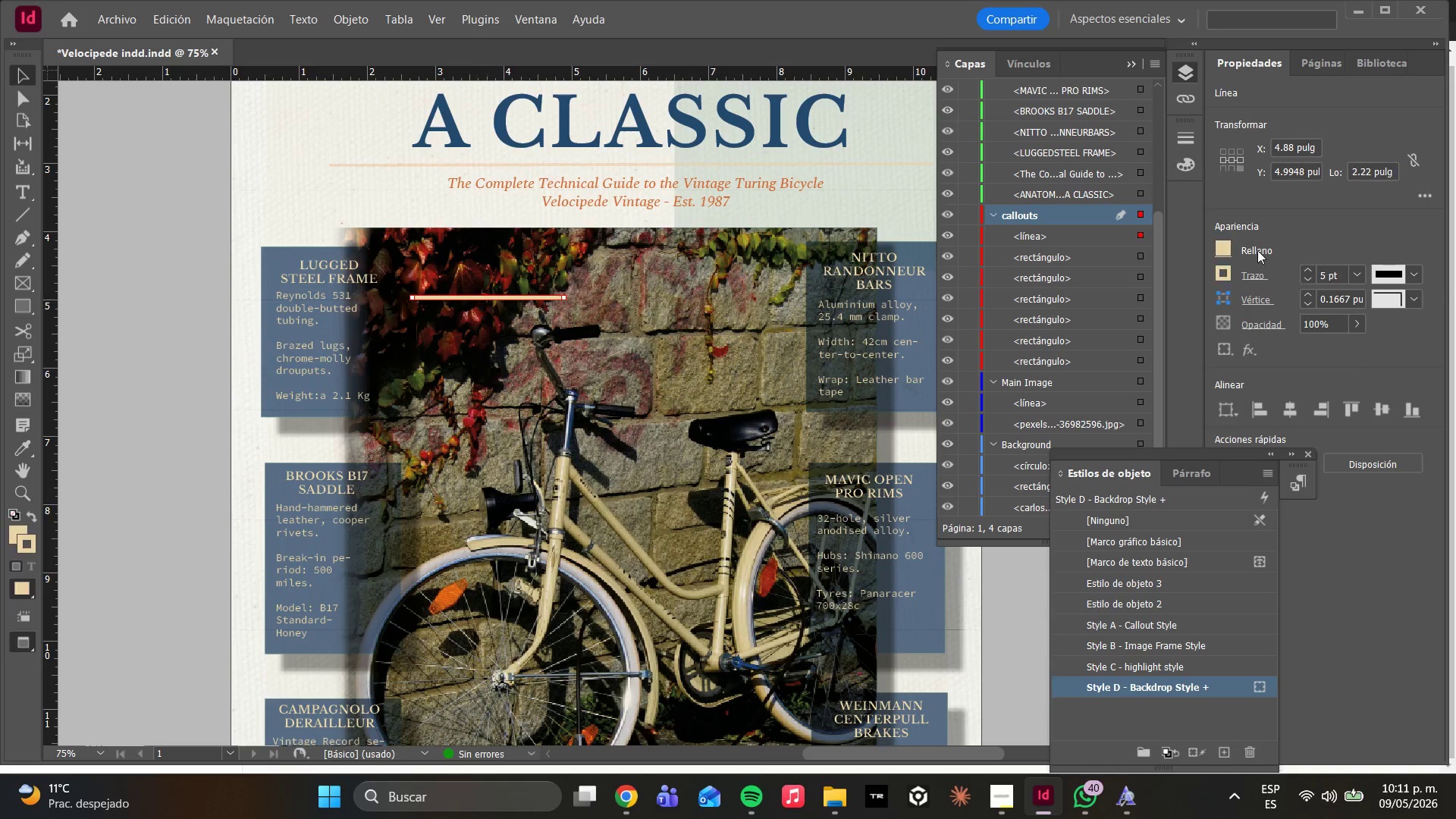 
triple_click([1348, 272])
 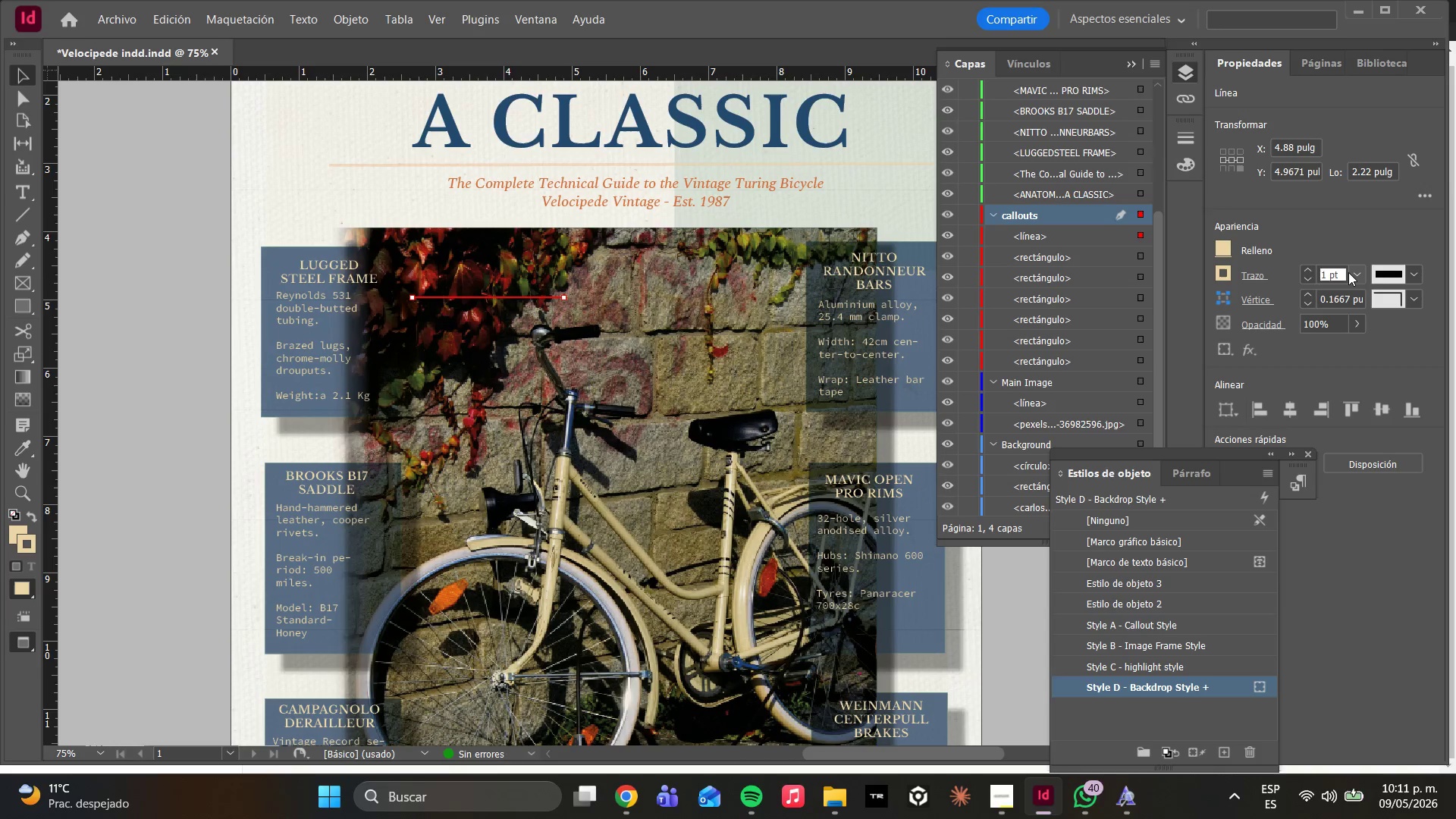 
left_click_drag(start_coordinate=[1348, 272], to_coordinate=[1352, 271])
 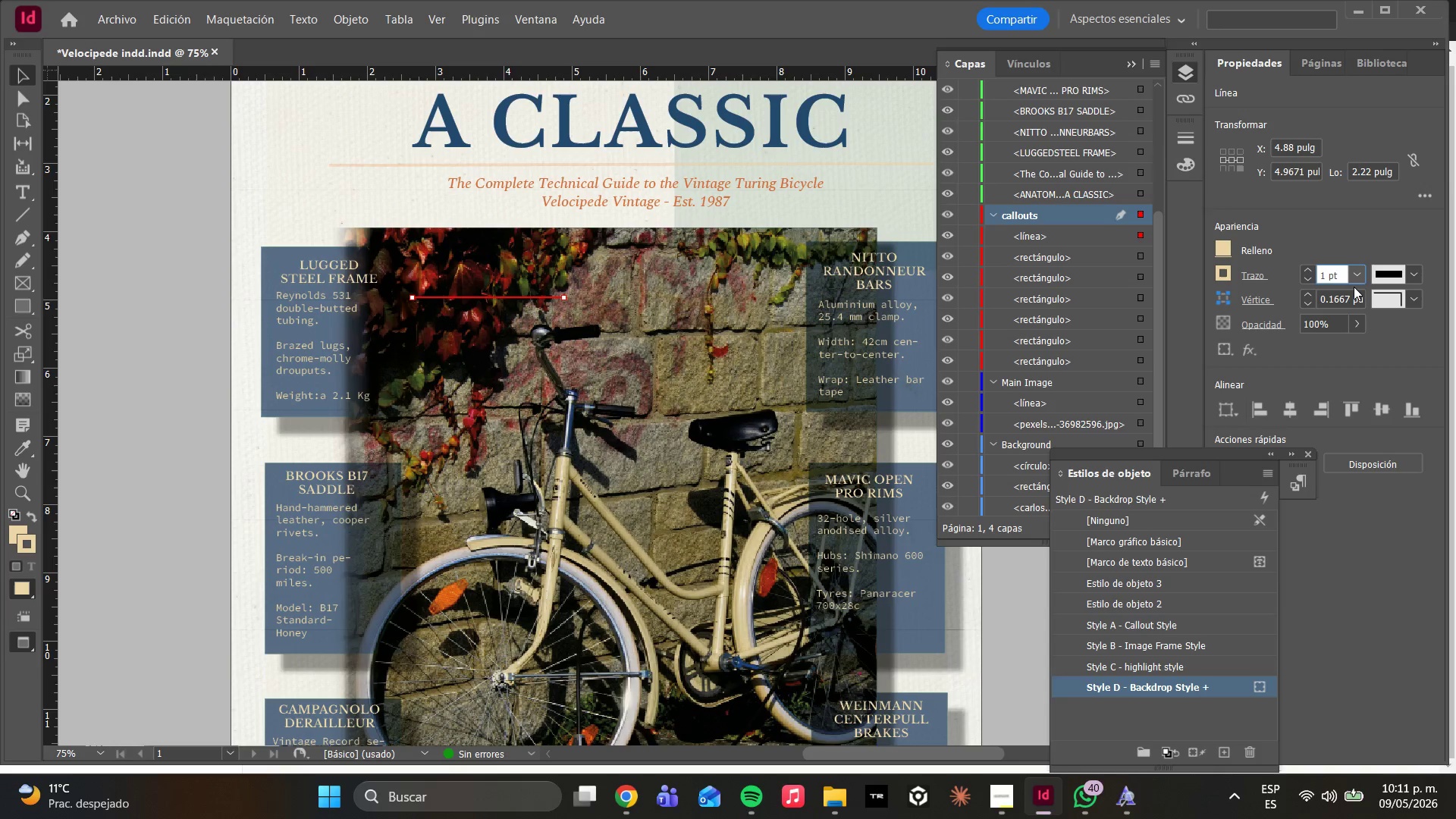 
triple_click([1352, 271])
 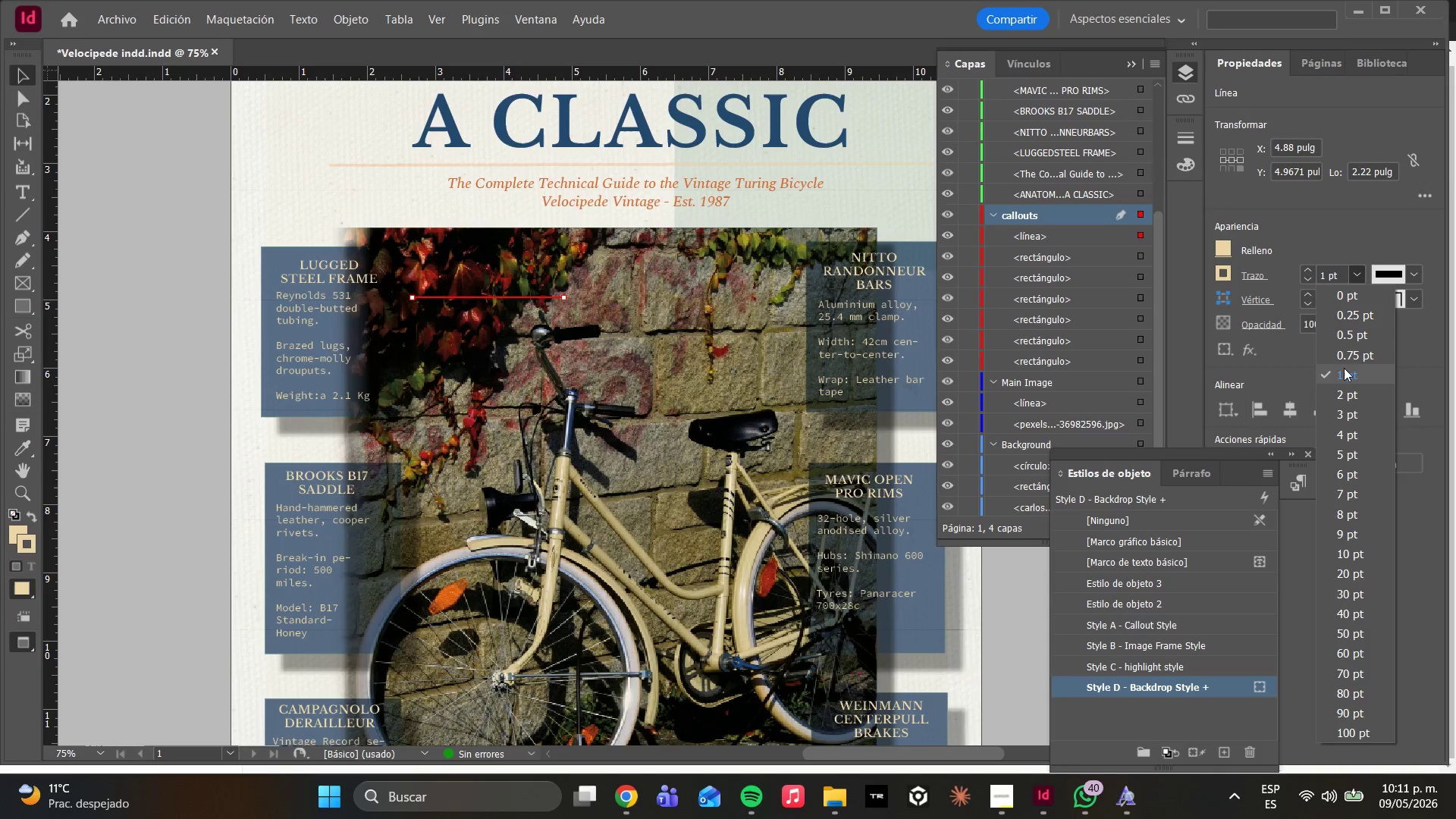 
left_click([1341, 391])
 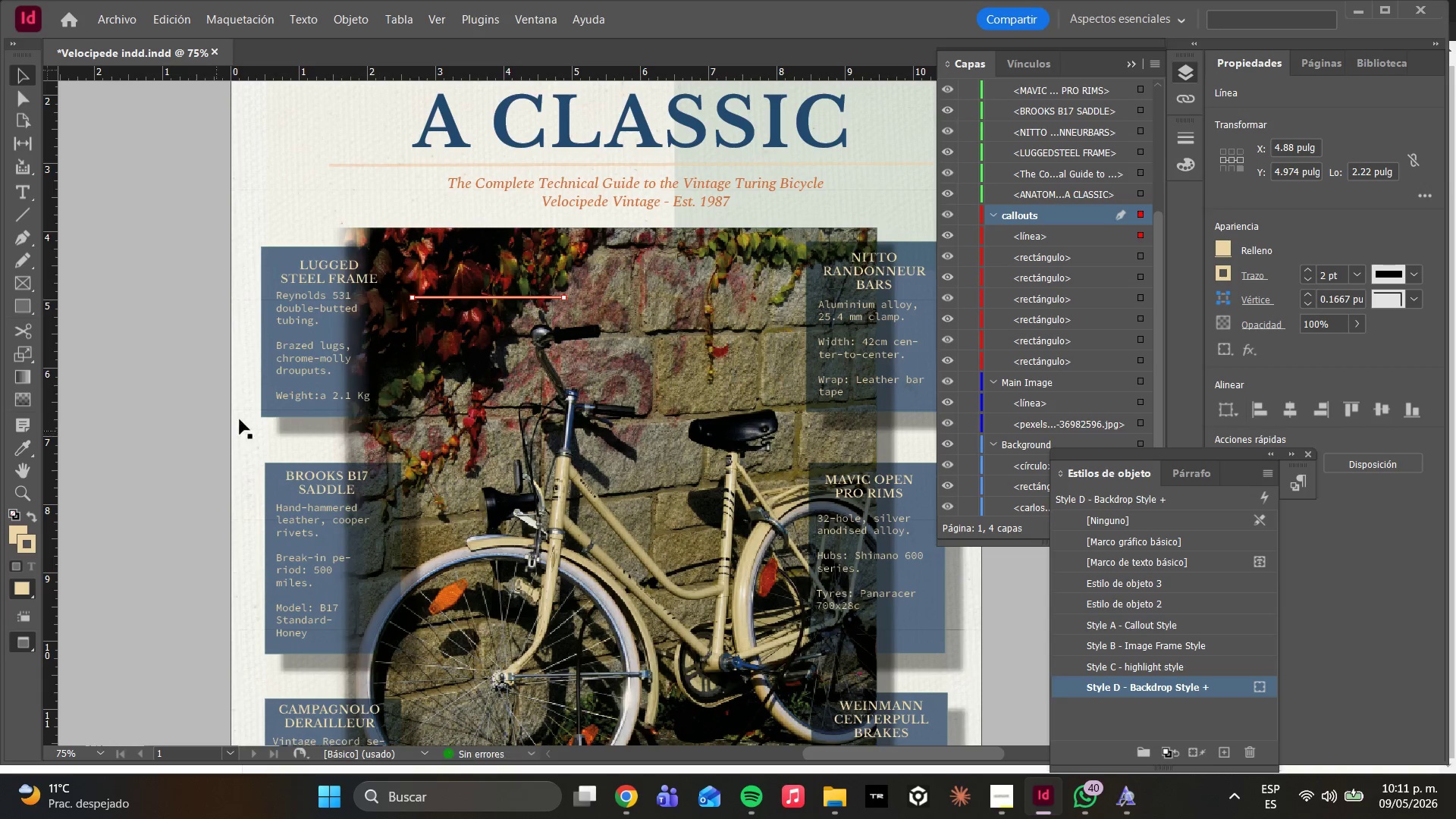 
left_click([434, 340])
 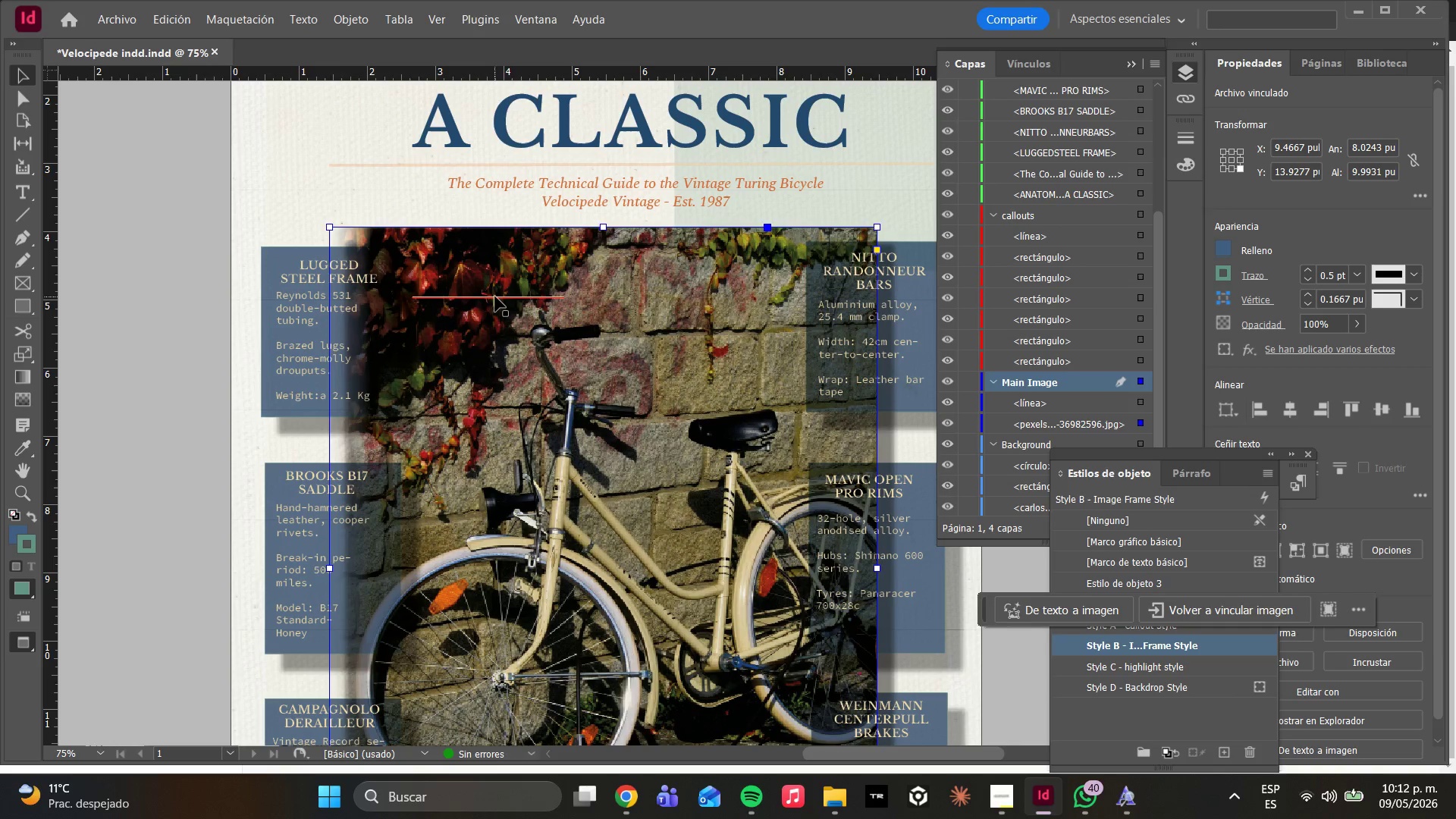 
wait(38.36)
 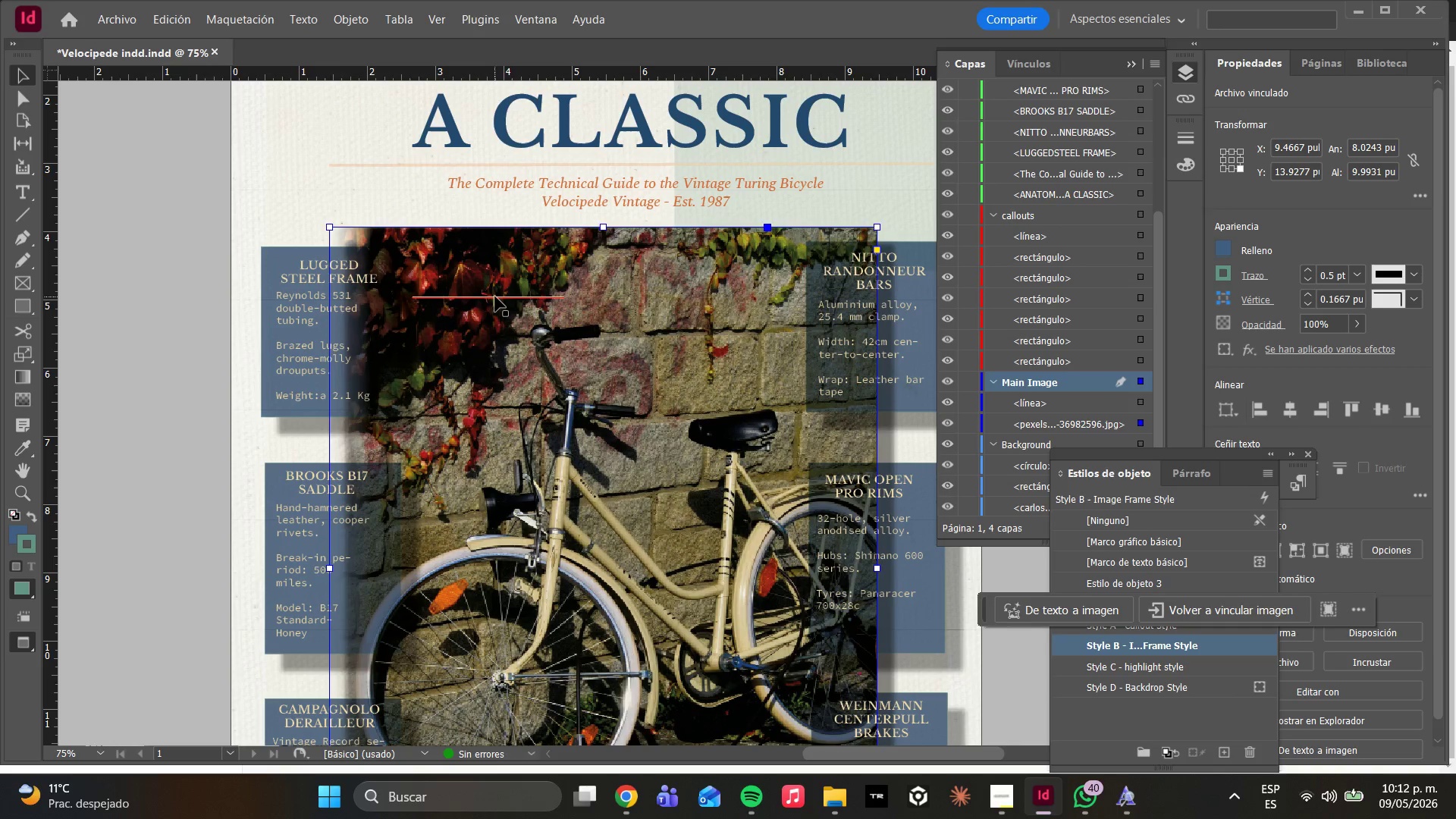 
left_click([494, 293])
 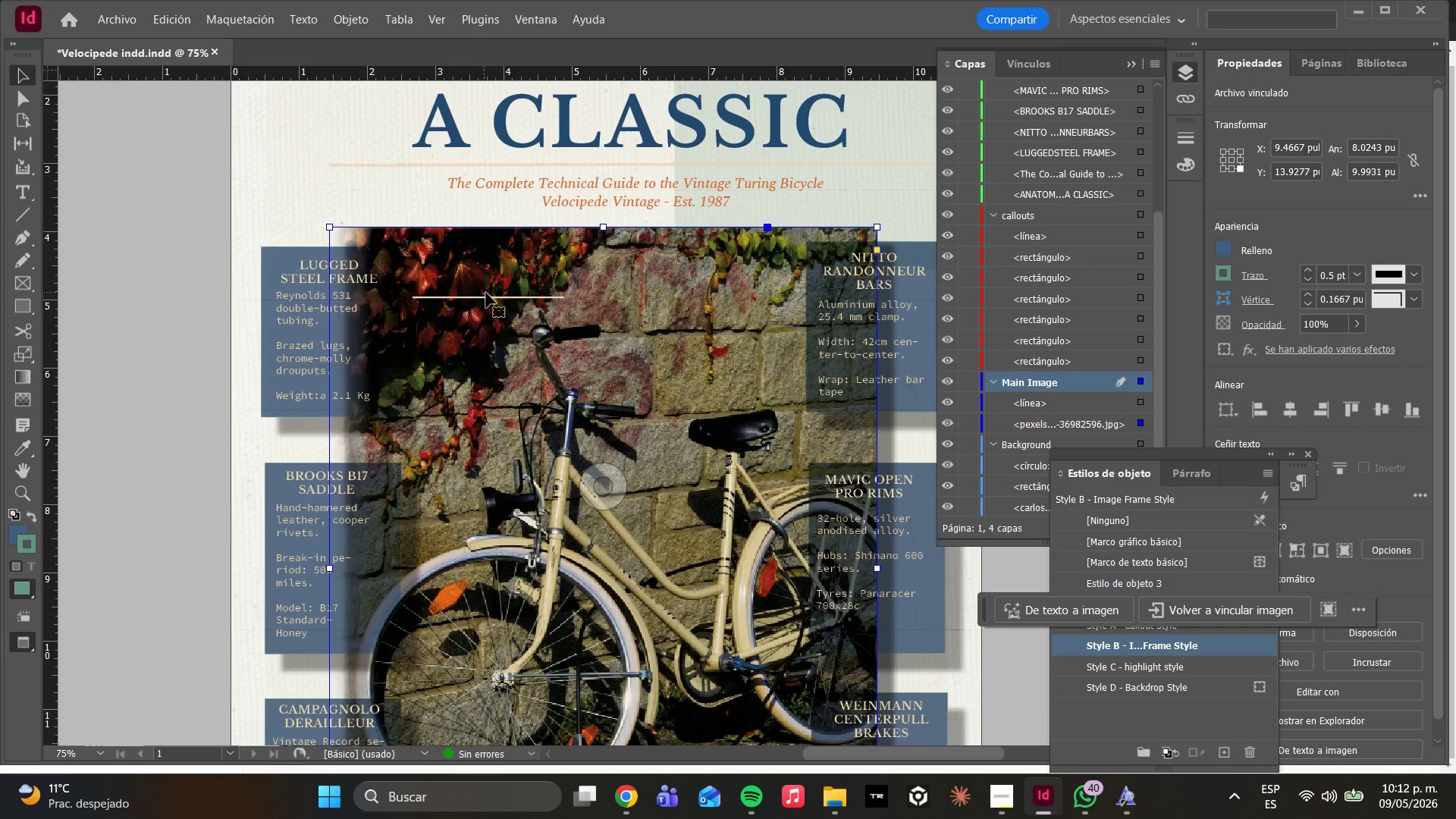 
left_click([488, 297])
 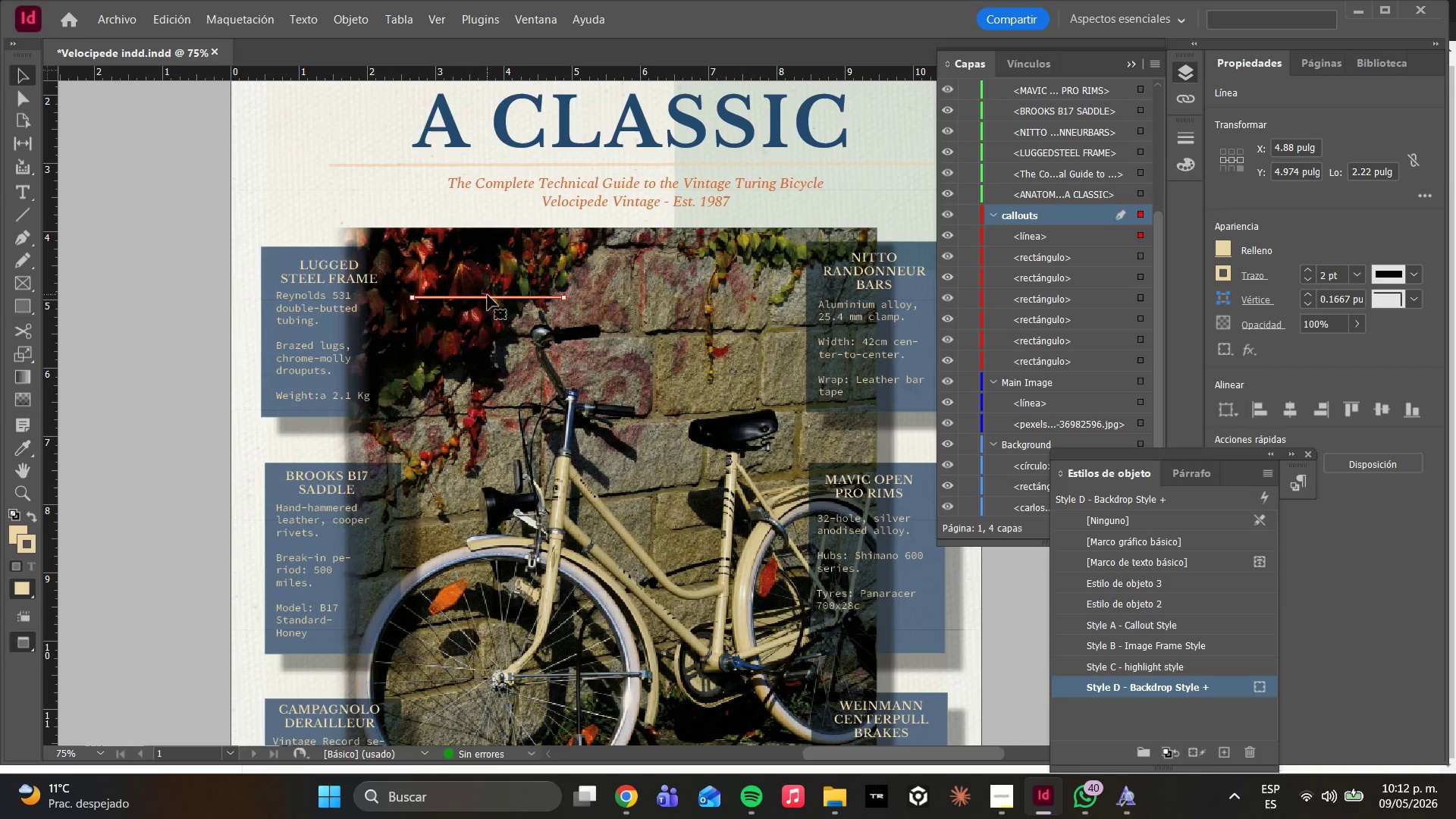 
wait(14.61)
 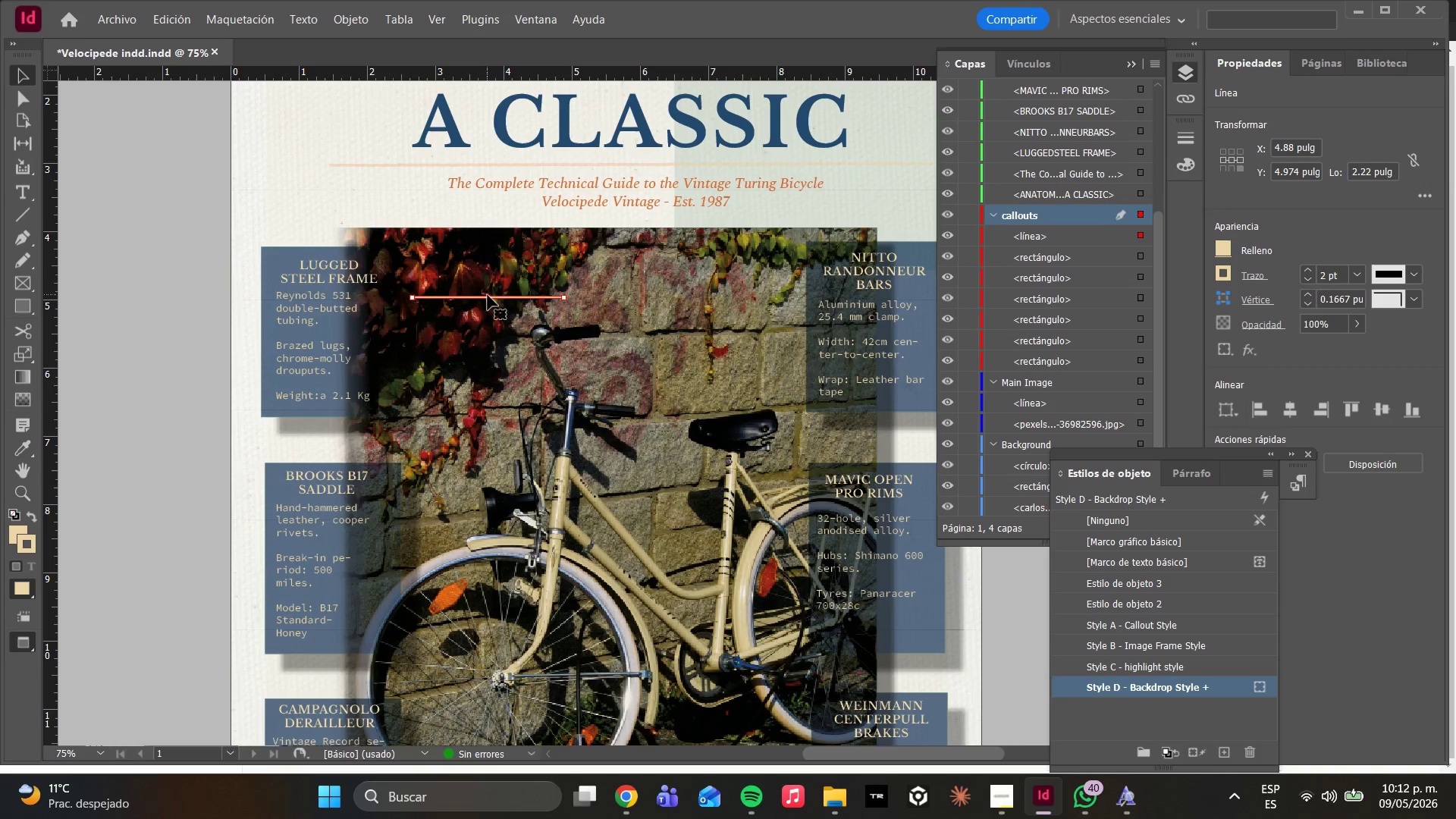 
left_click([12, 218])
 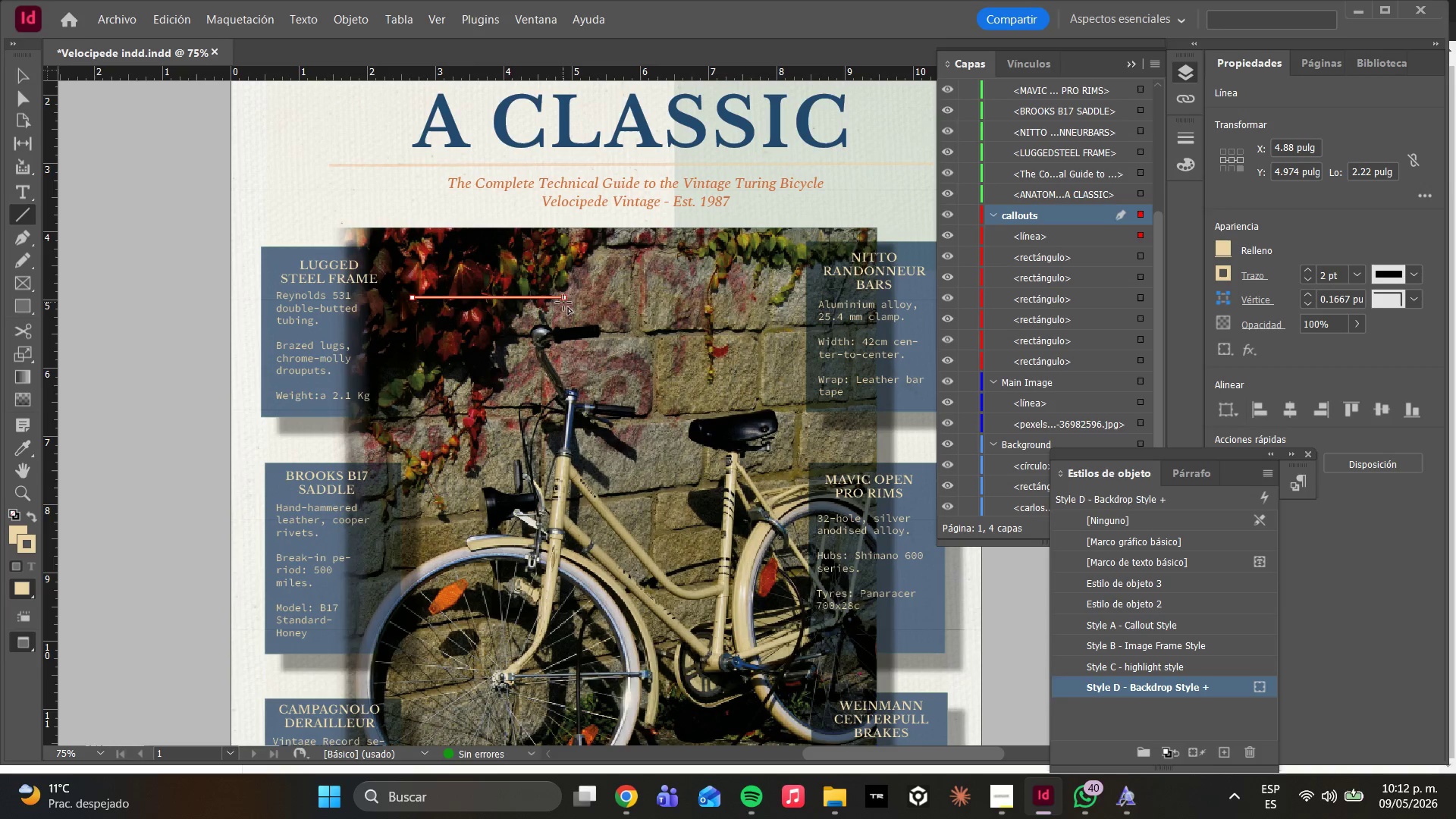 
left_click_drag(start_coordinate=[564, 296], to_coordinate=[563, 482])
 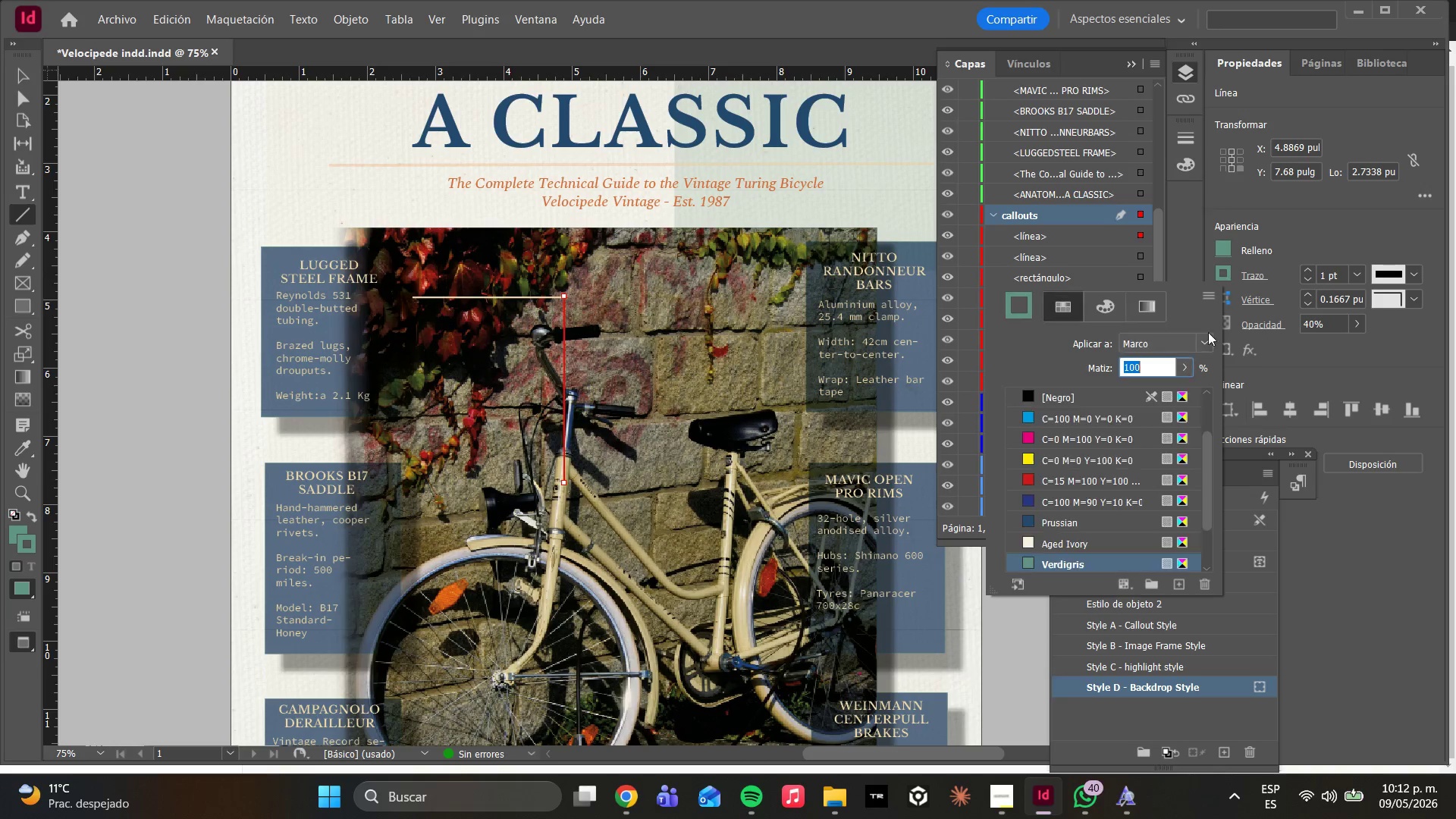 
left_click([1130, 712])
 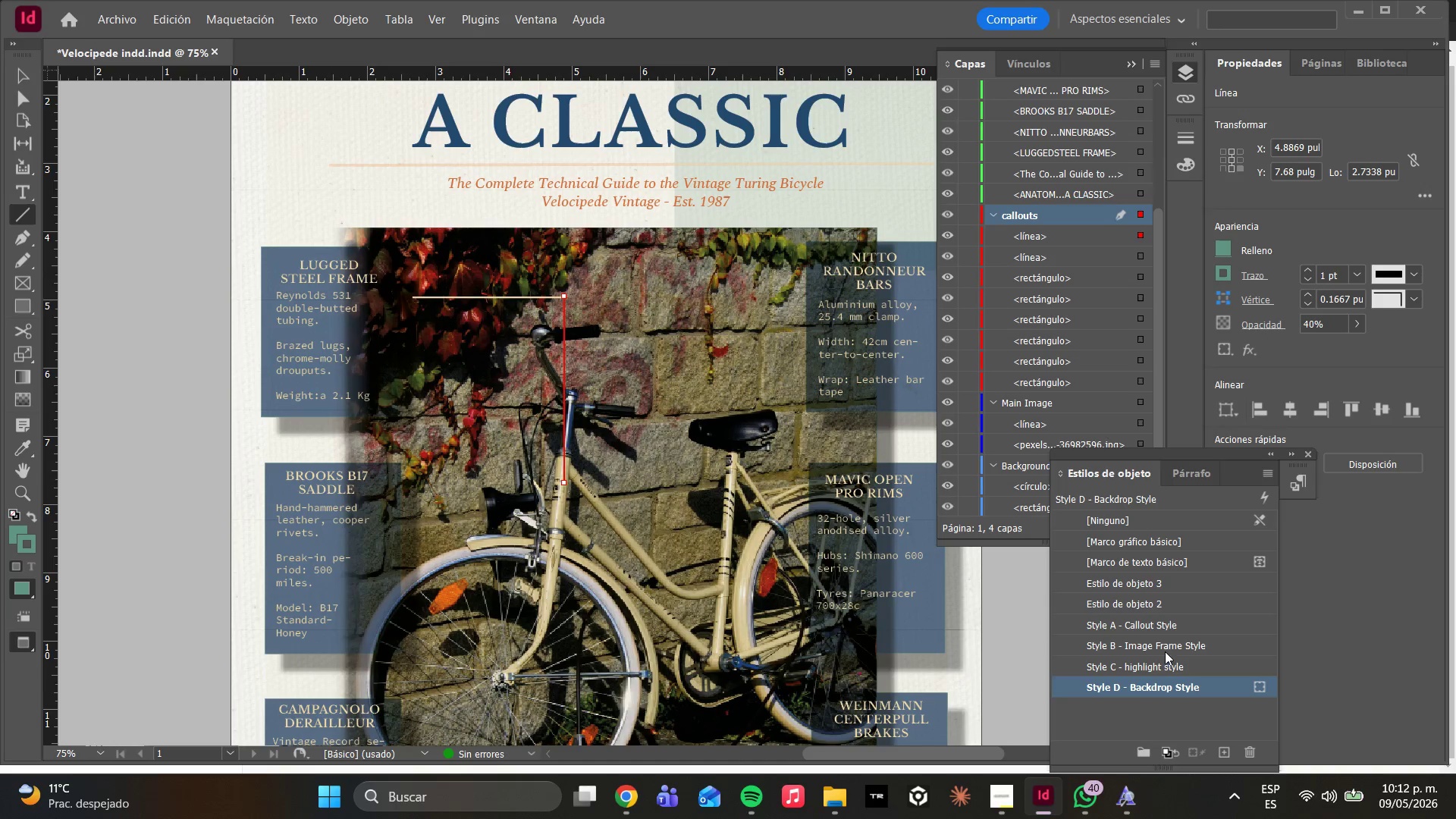 
left_click([1150, 670])
 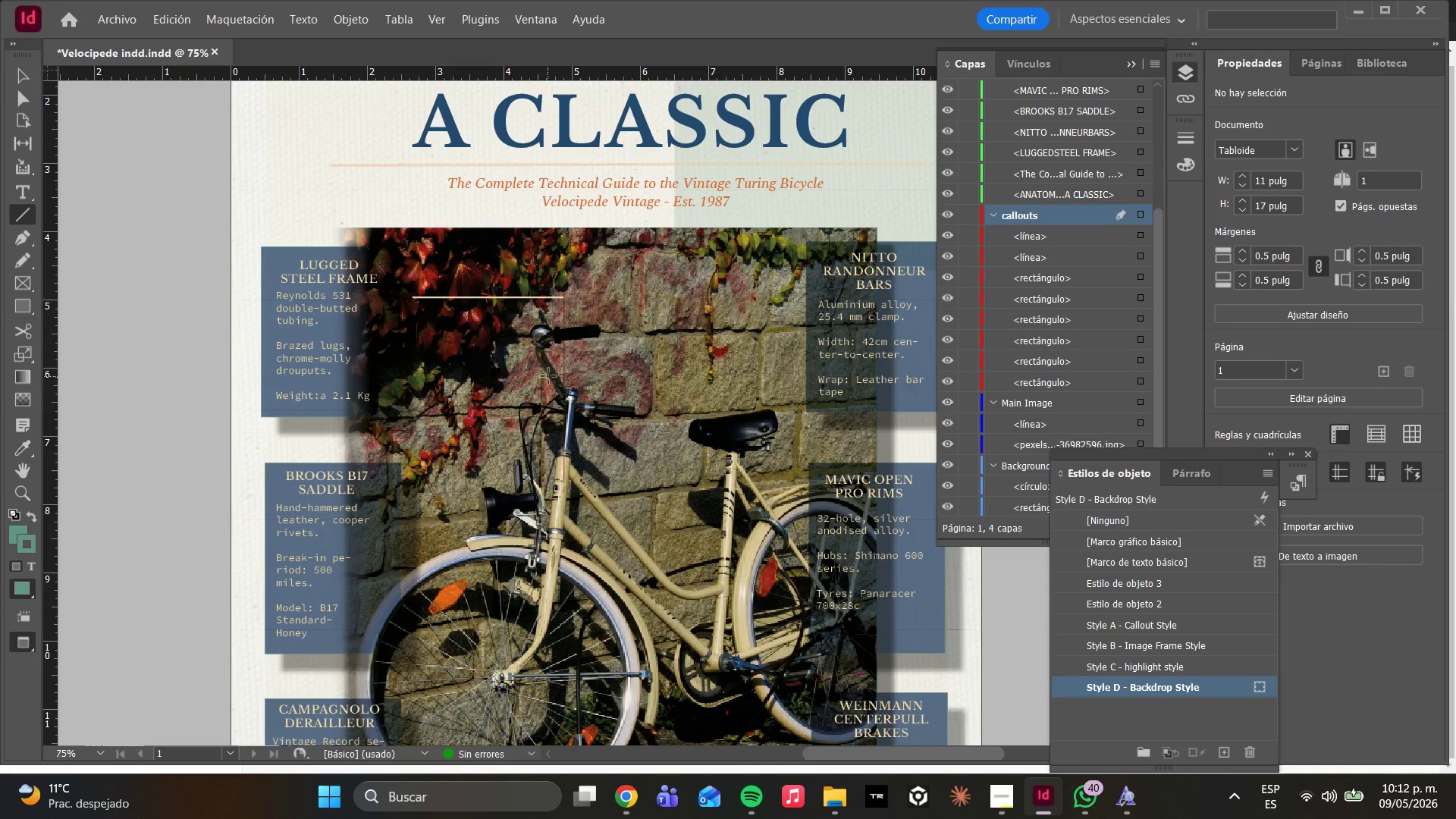 
left_click([563, 380])
 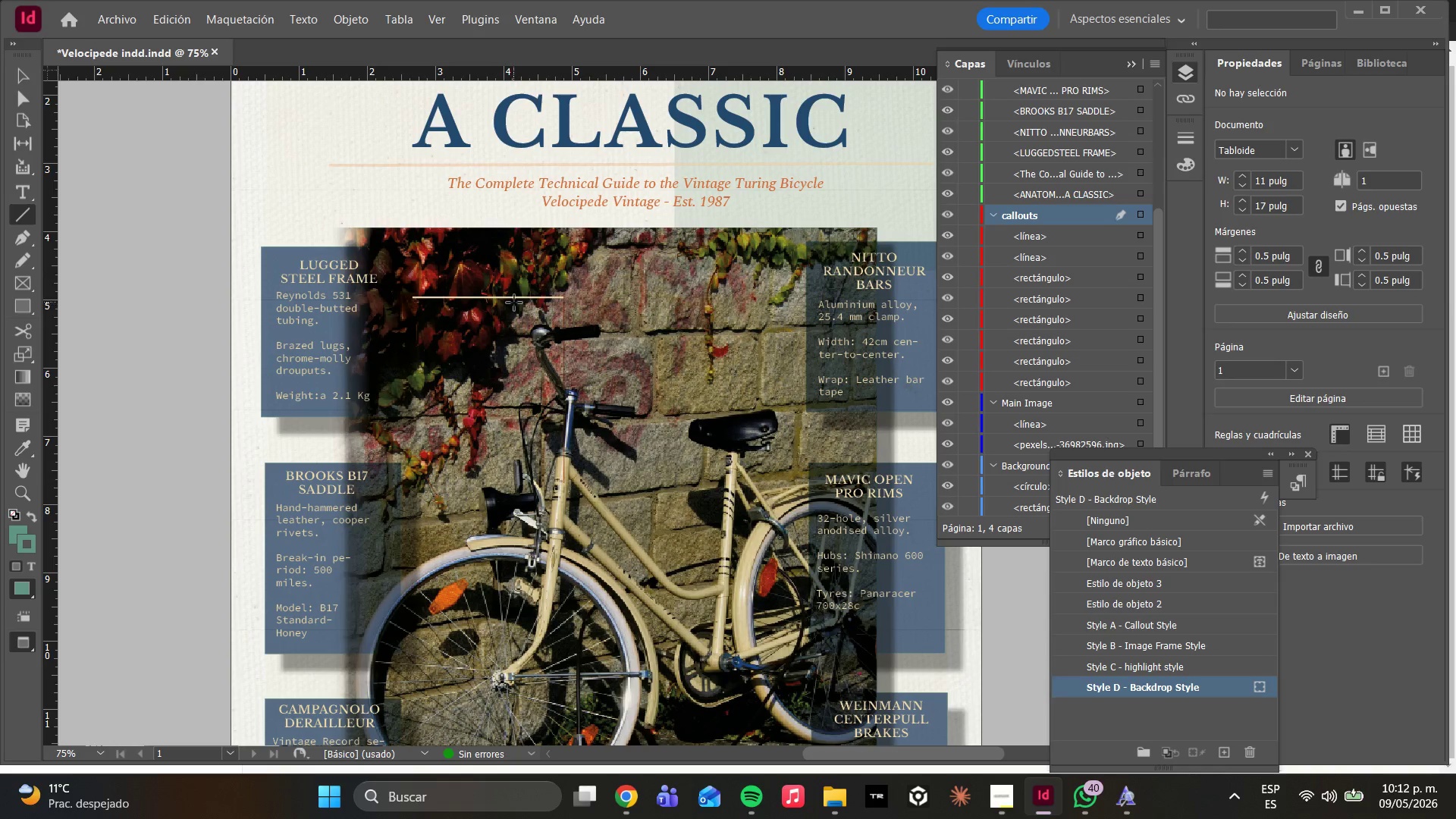 
left_click([512, 297])
 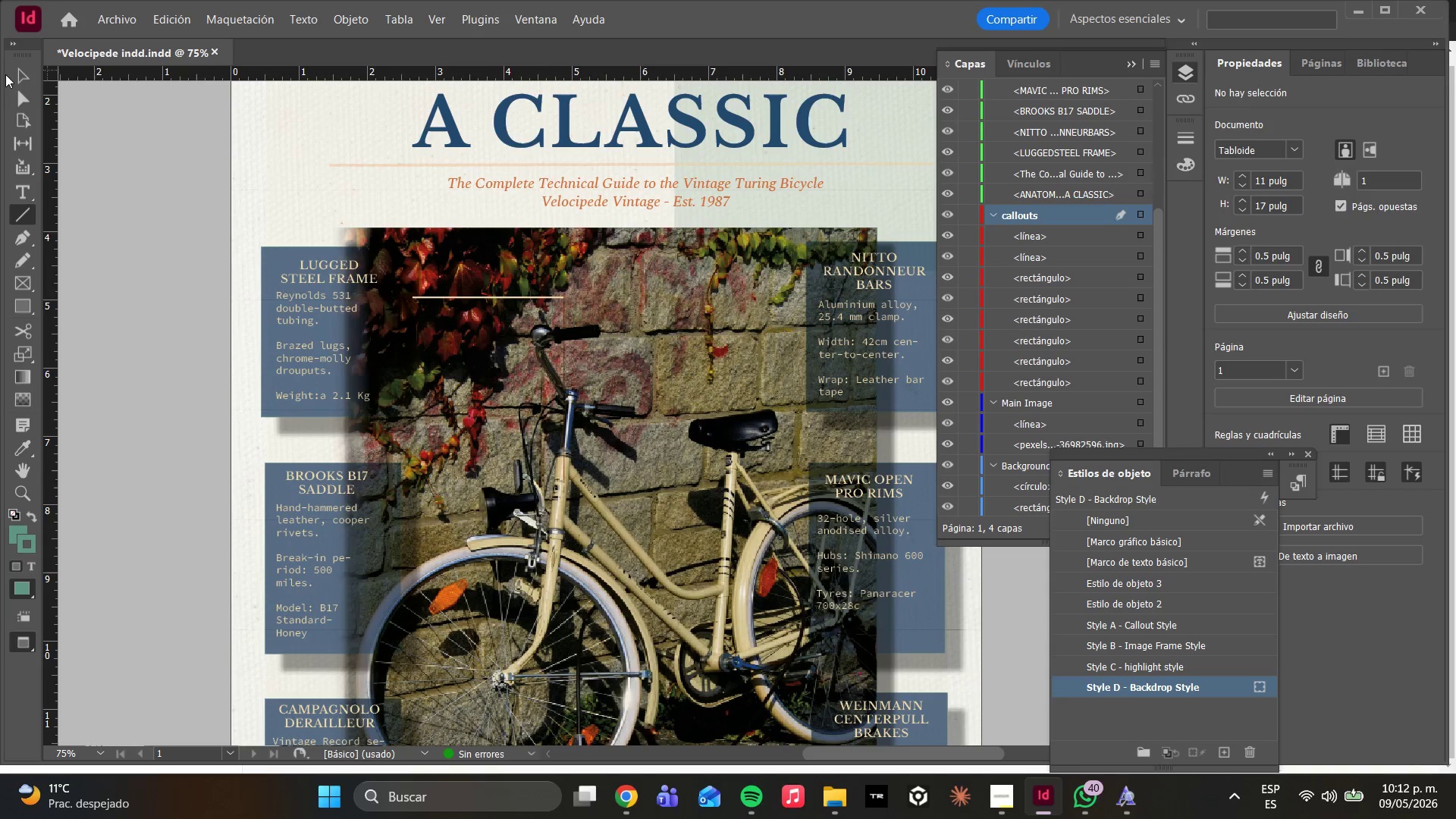 
left_click([24, 92])
 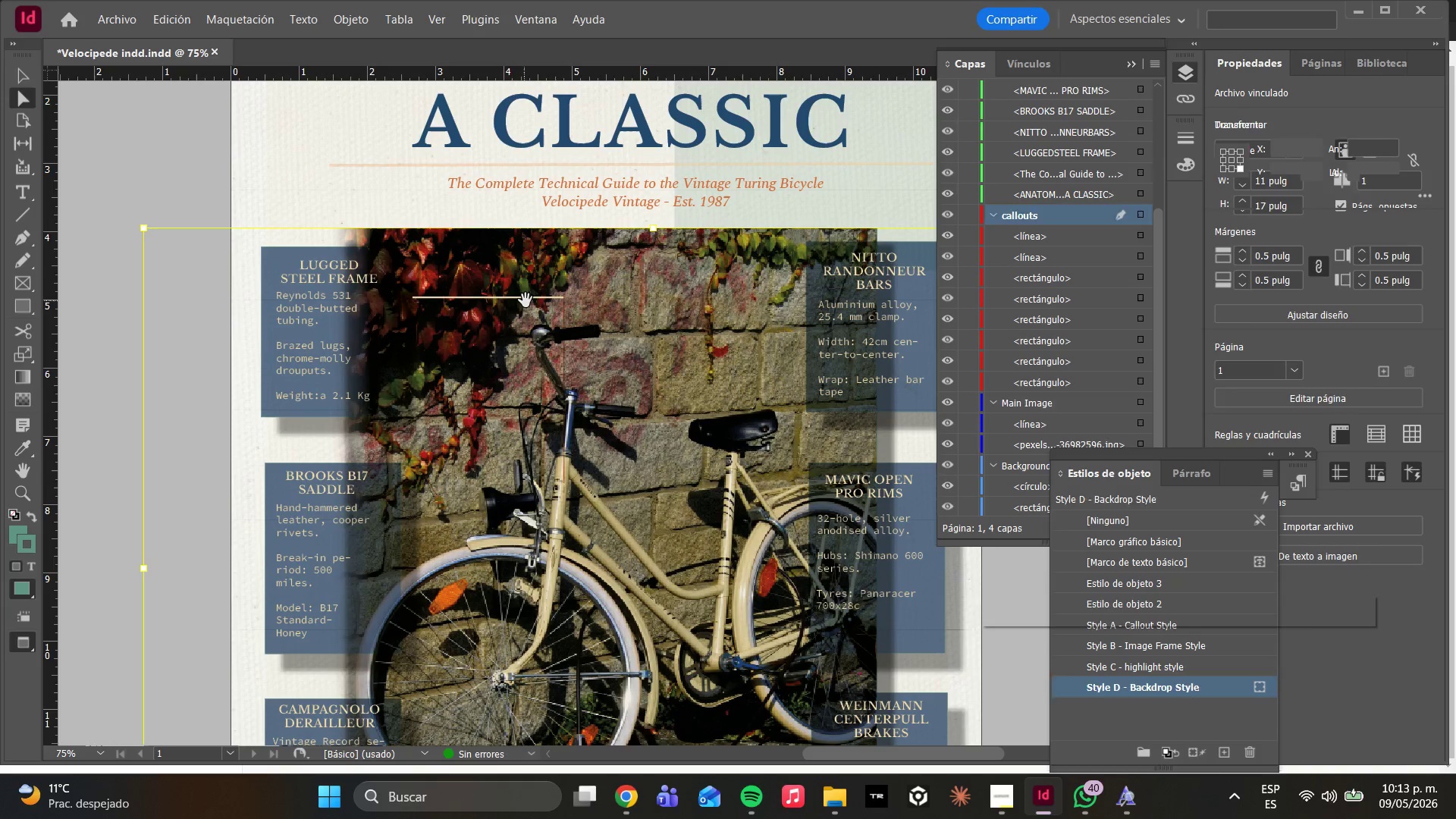 
left_click([516, 298])
 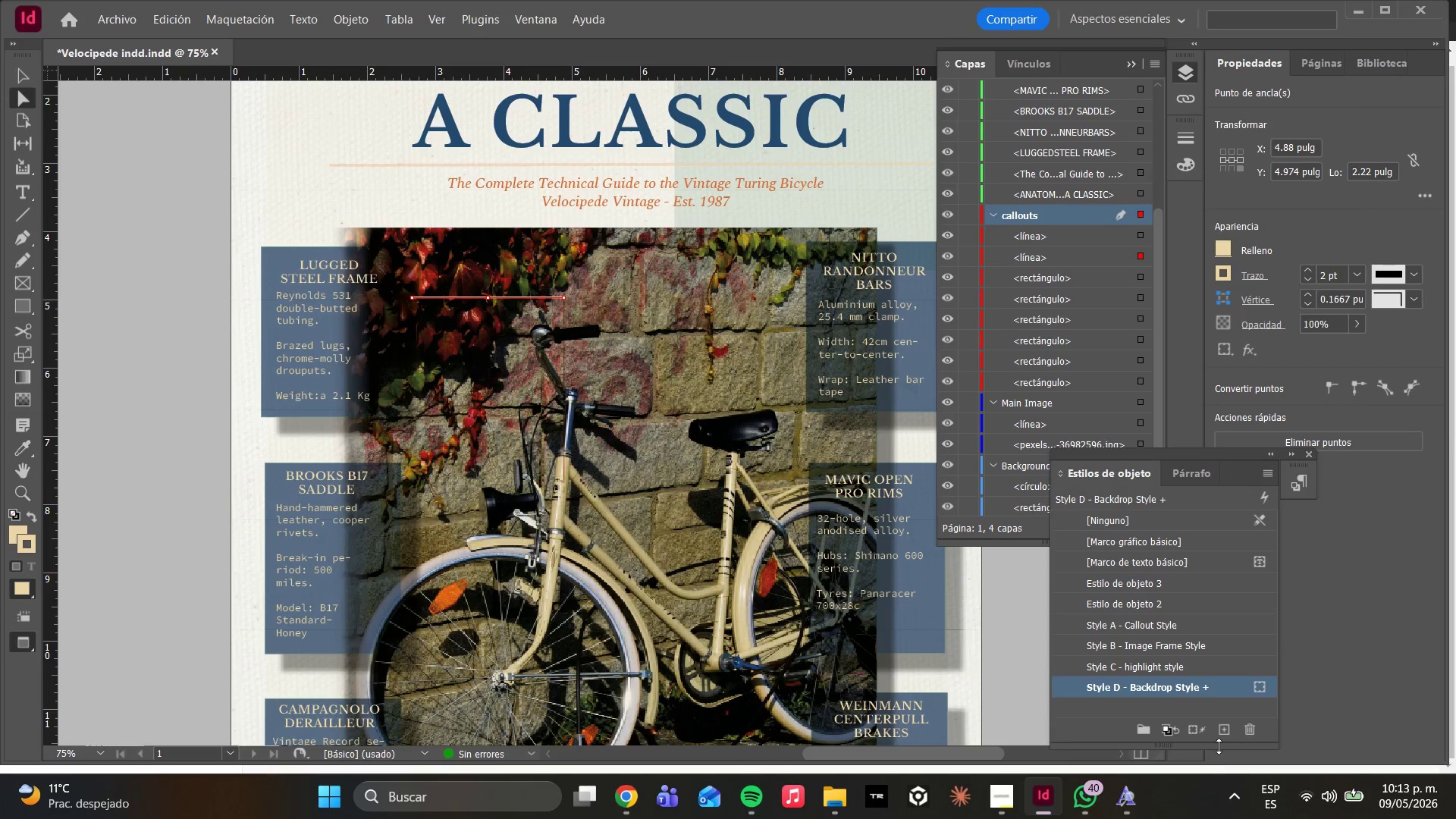 
left_click([1220, 720])
 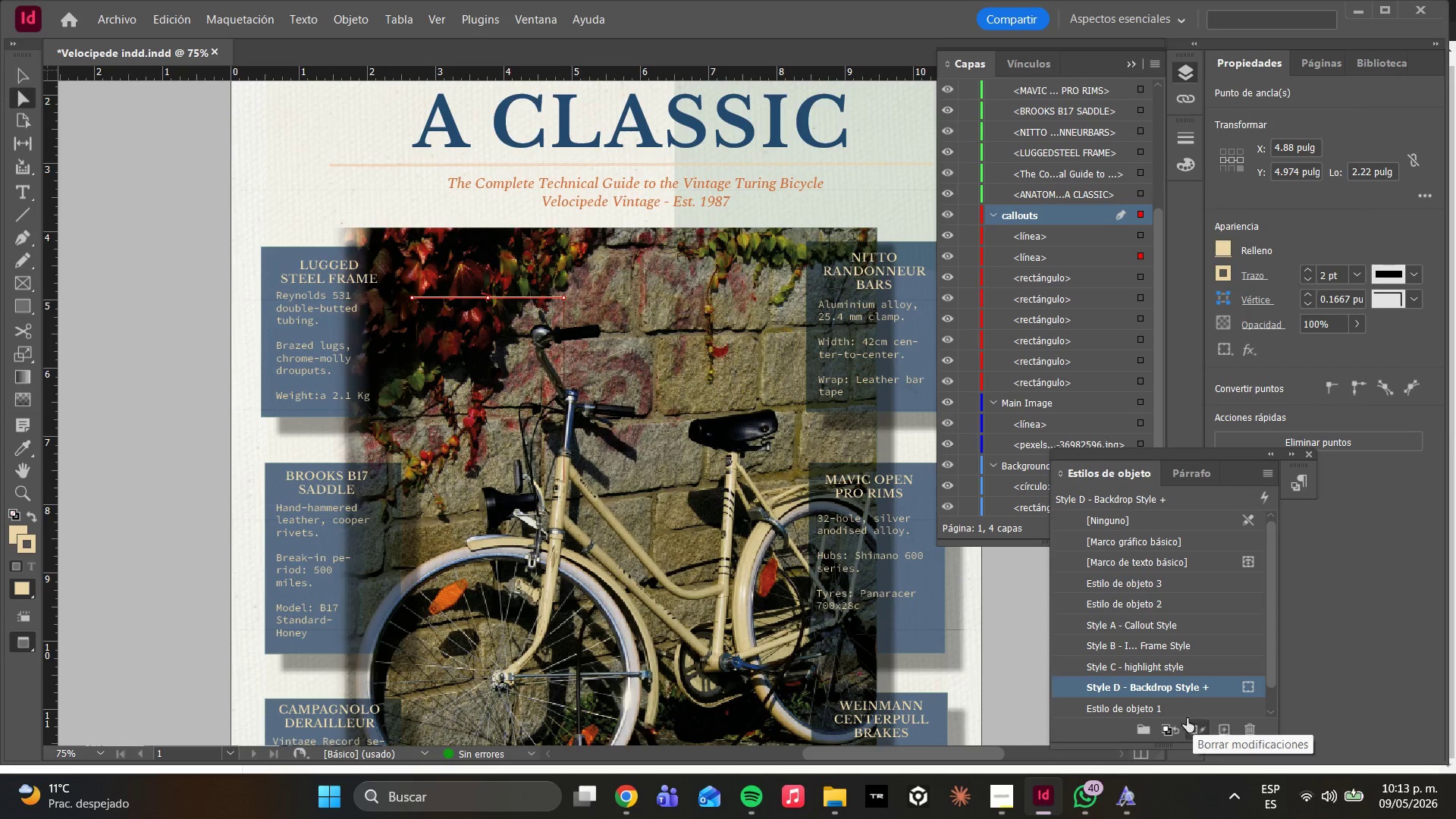 
left_click([1166, 702])
 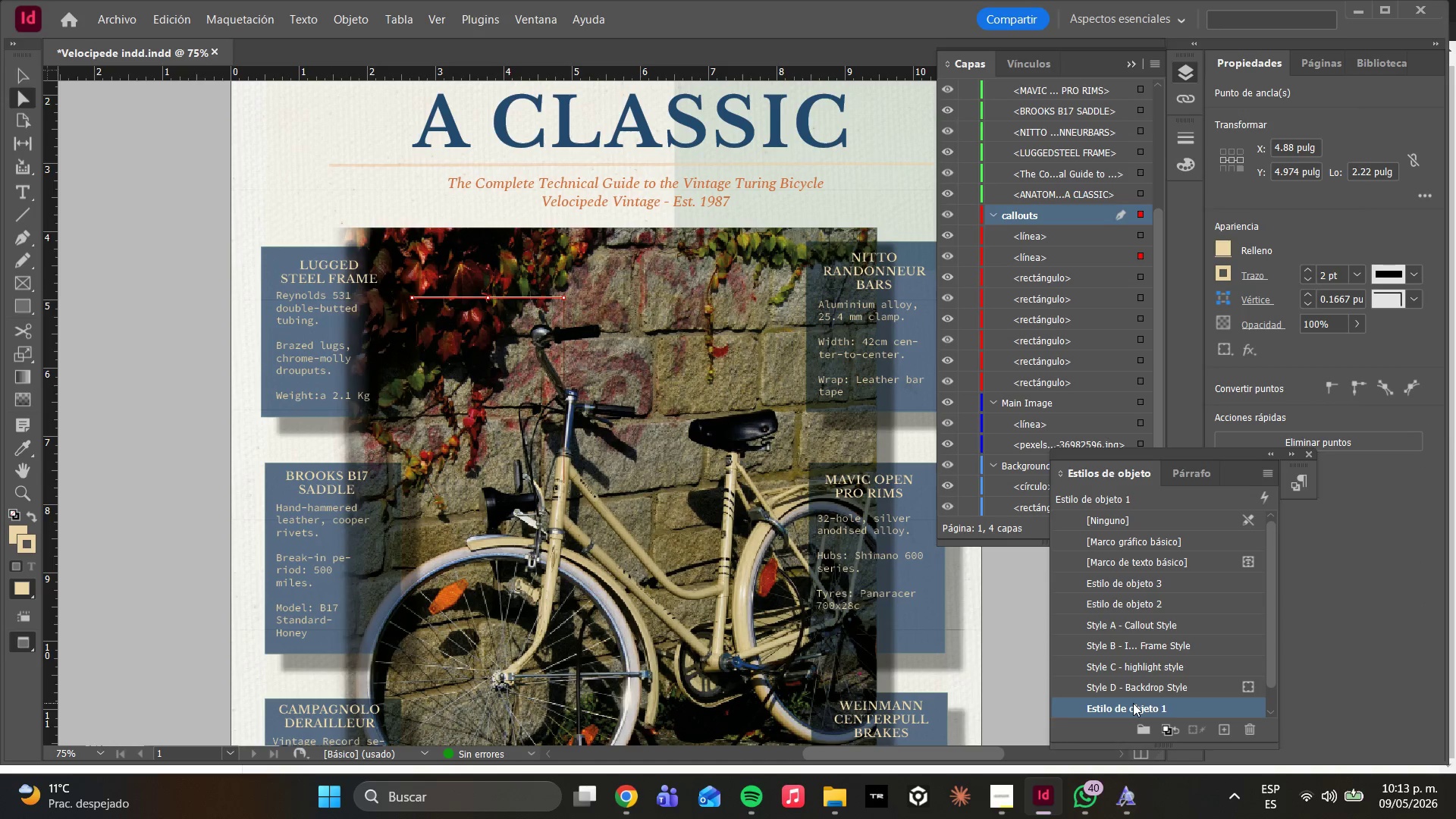 
double_click([1133, 702])
 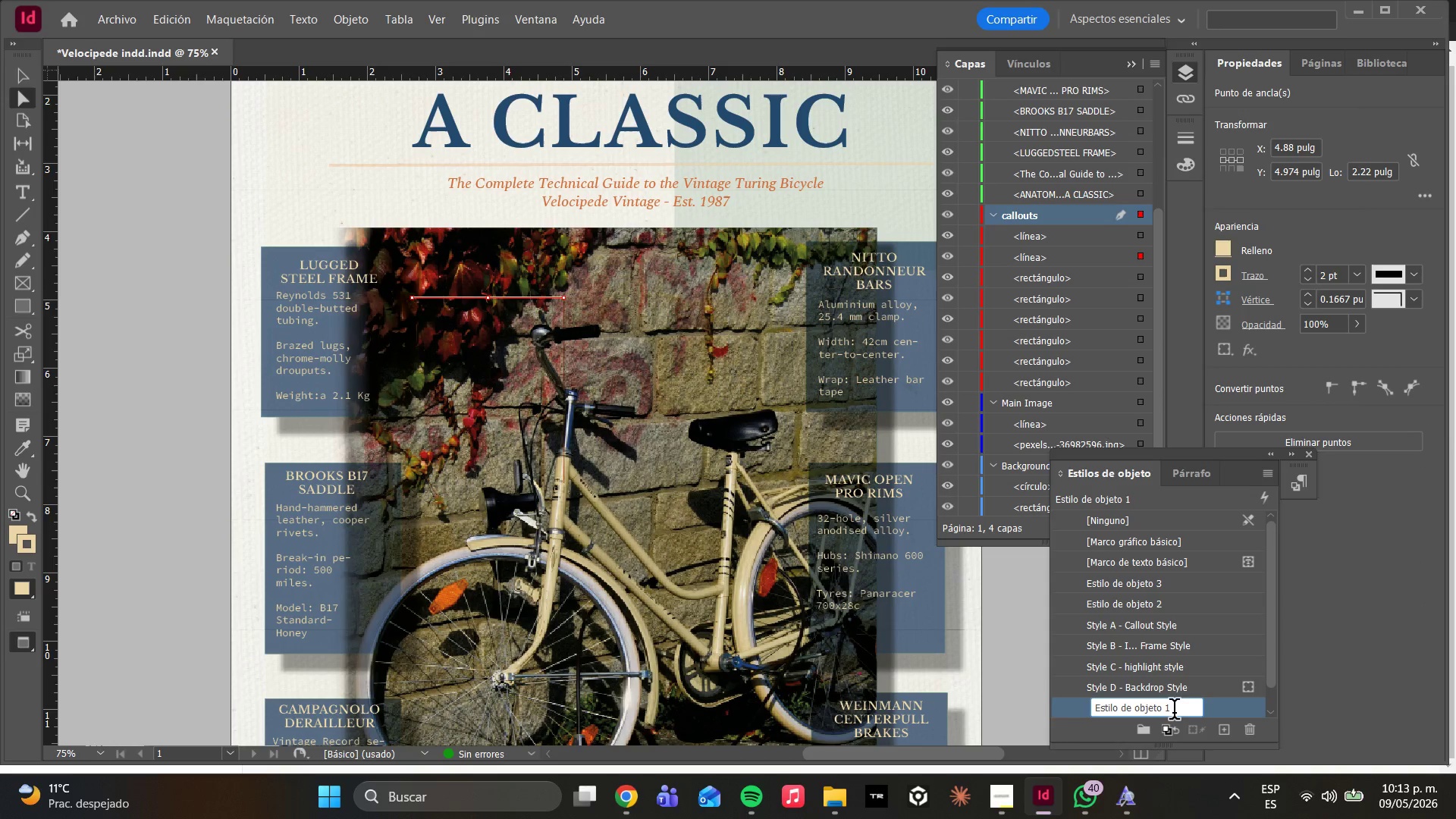 
left_click_drag(start_coordinate=[1173, 711], to_coordinate=[972, 697])
 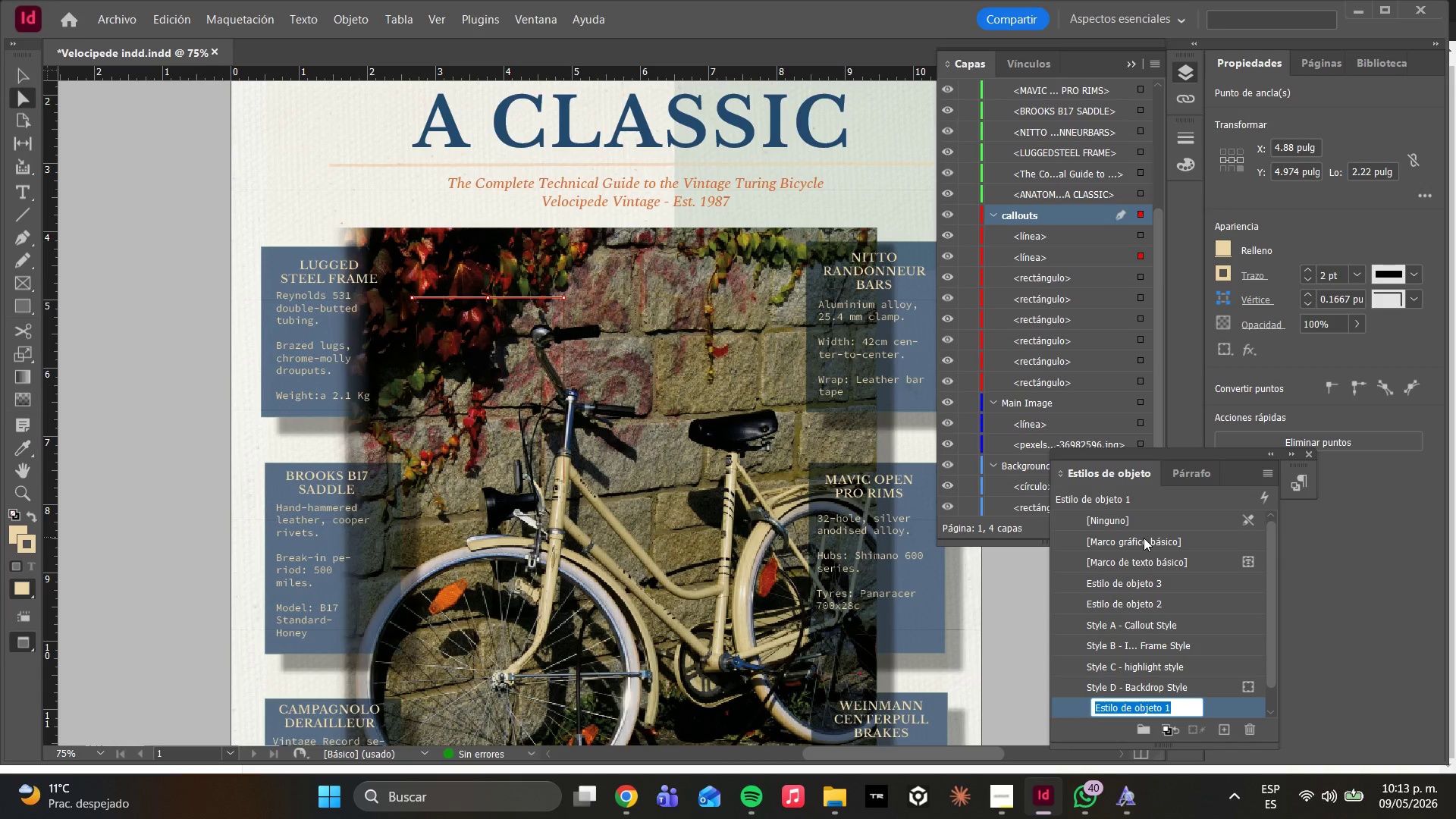 
type(Style E - Lines)
 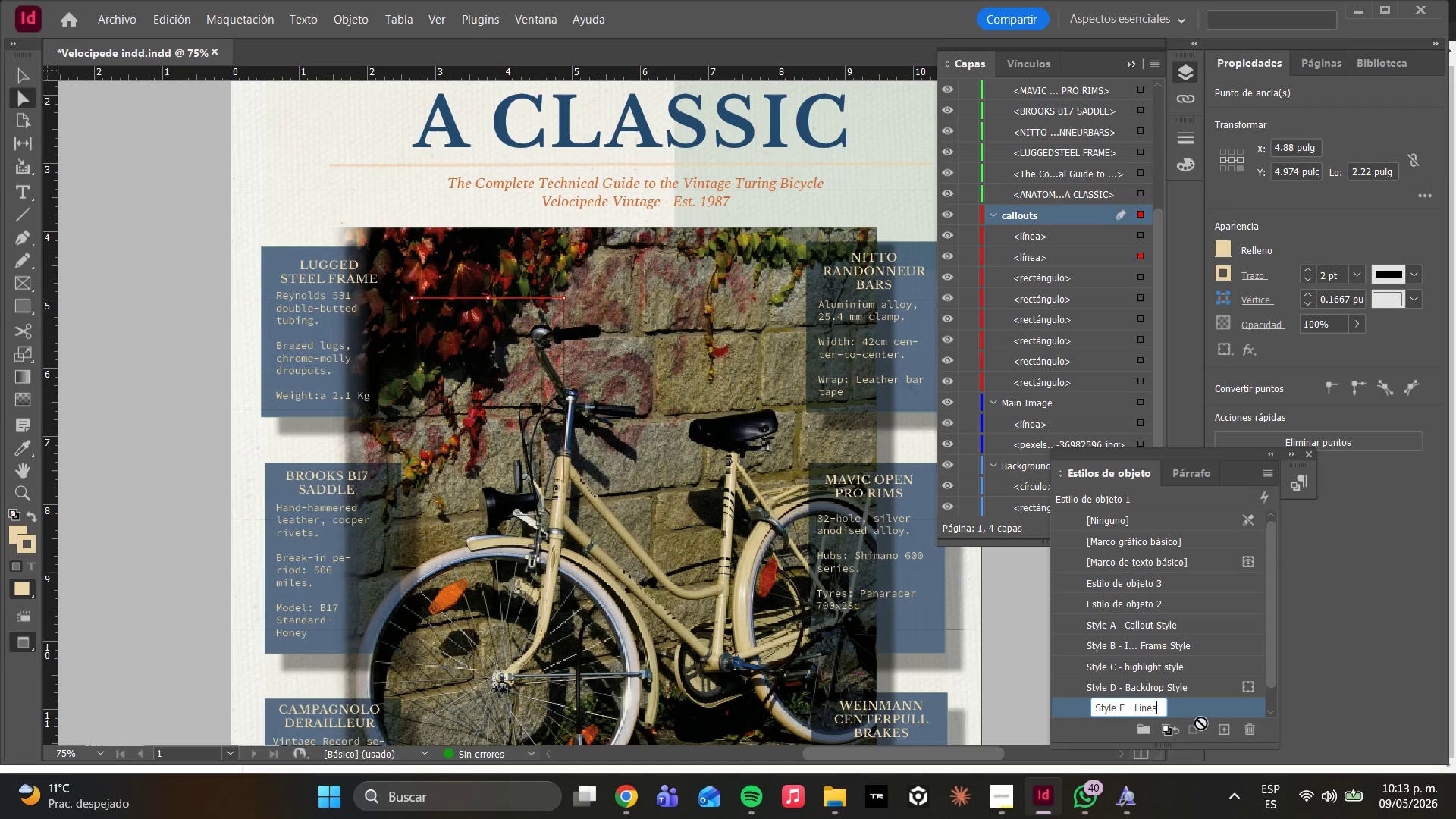 
left_click([1187, 694])
 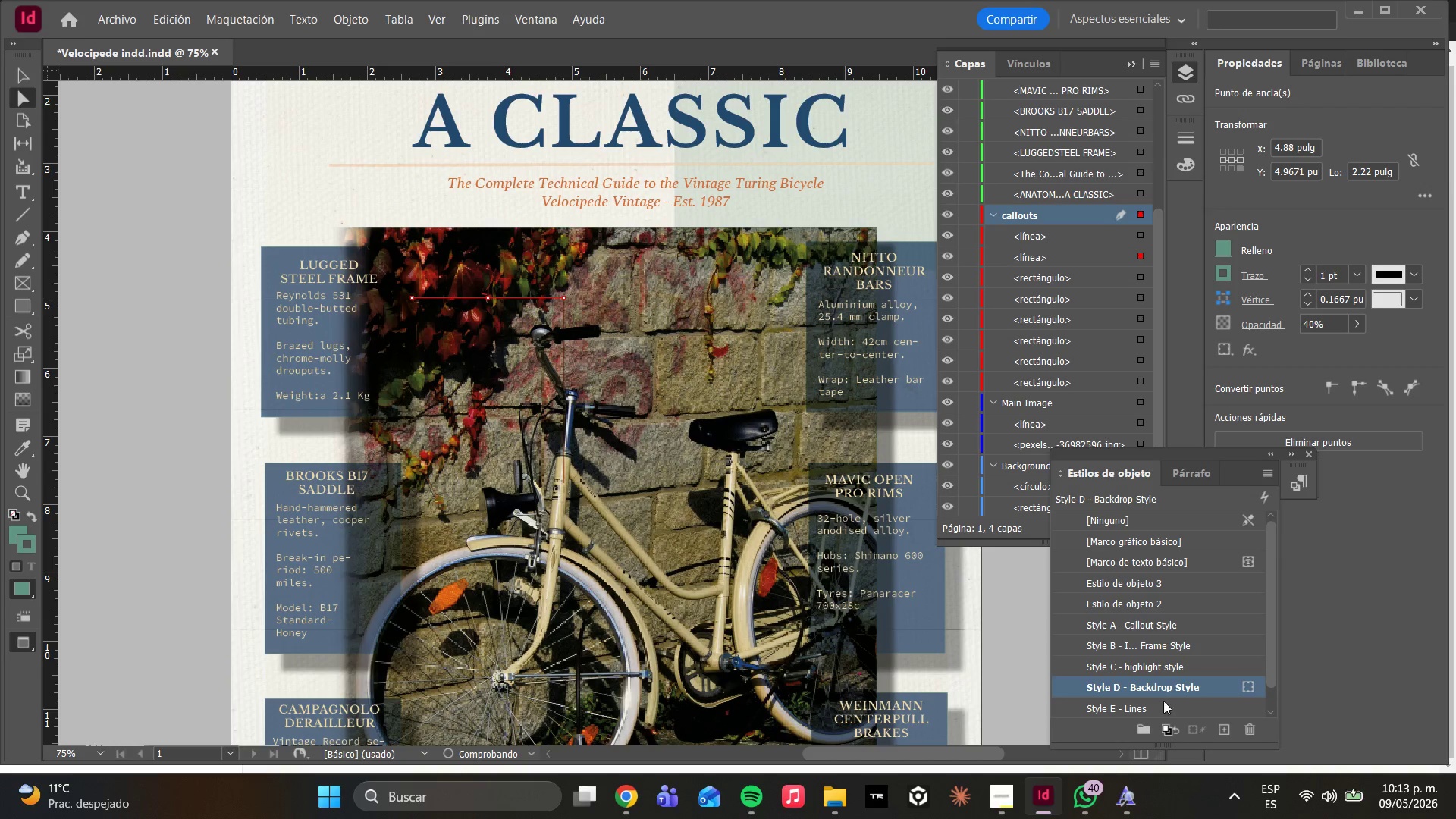 
left_click([1156, 703])
 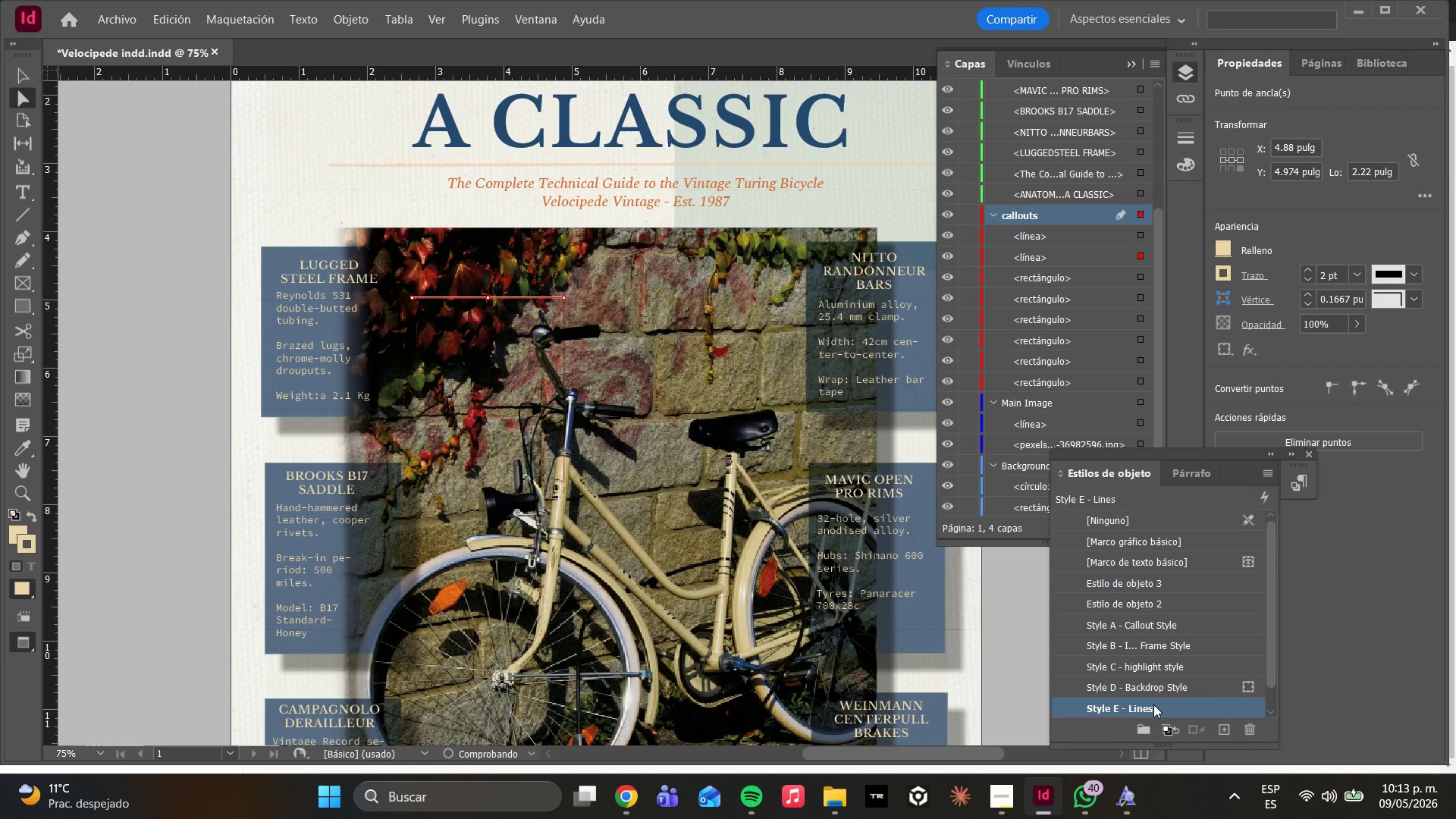 
double_click([1153, 704])
 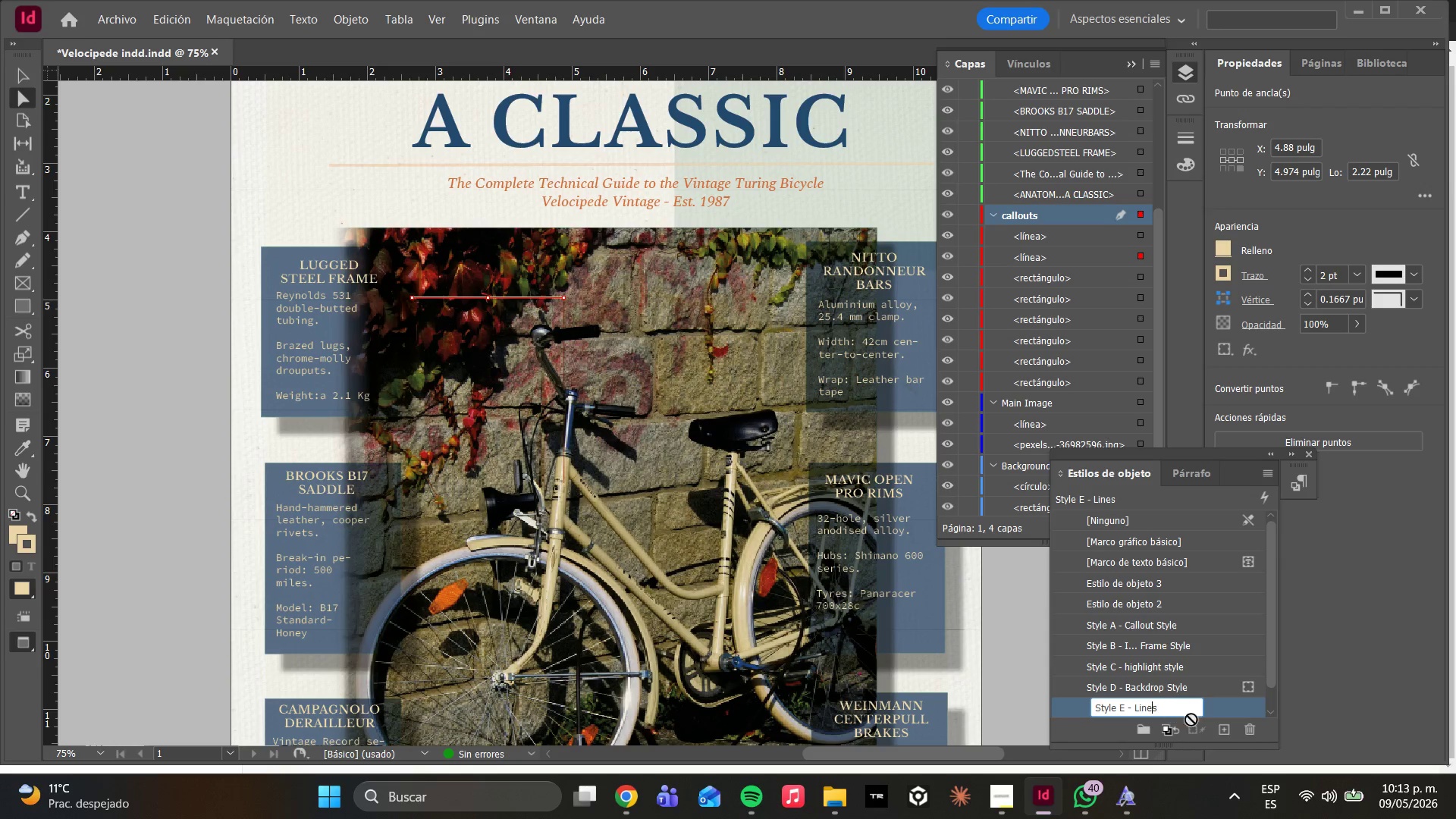 
left_click([1219, 709])
 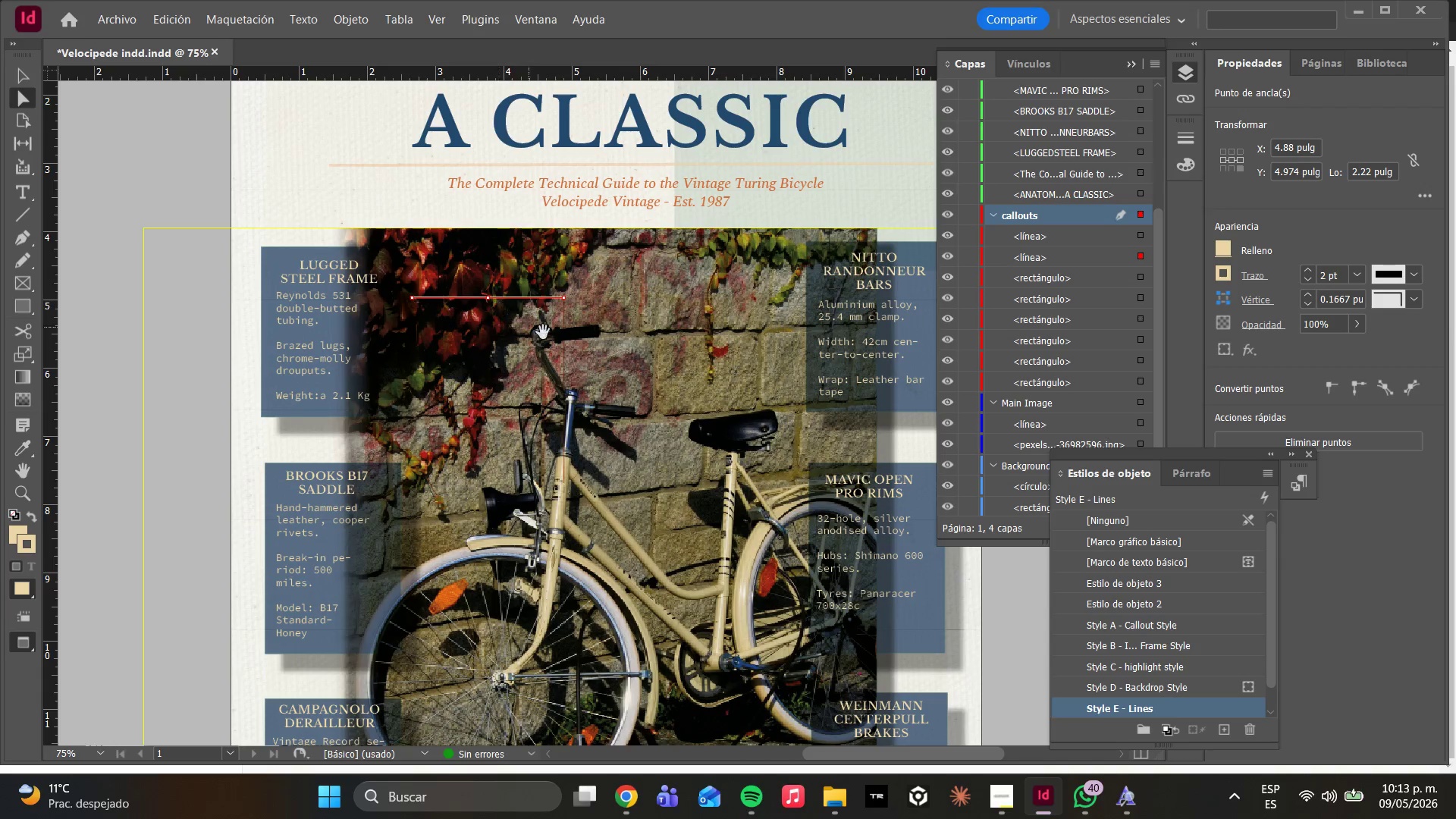 
left_click([566, 339])
 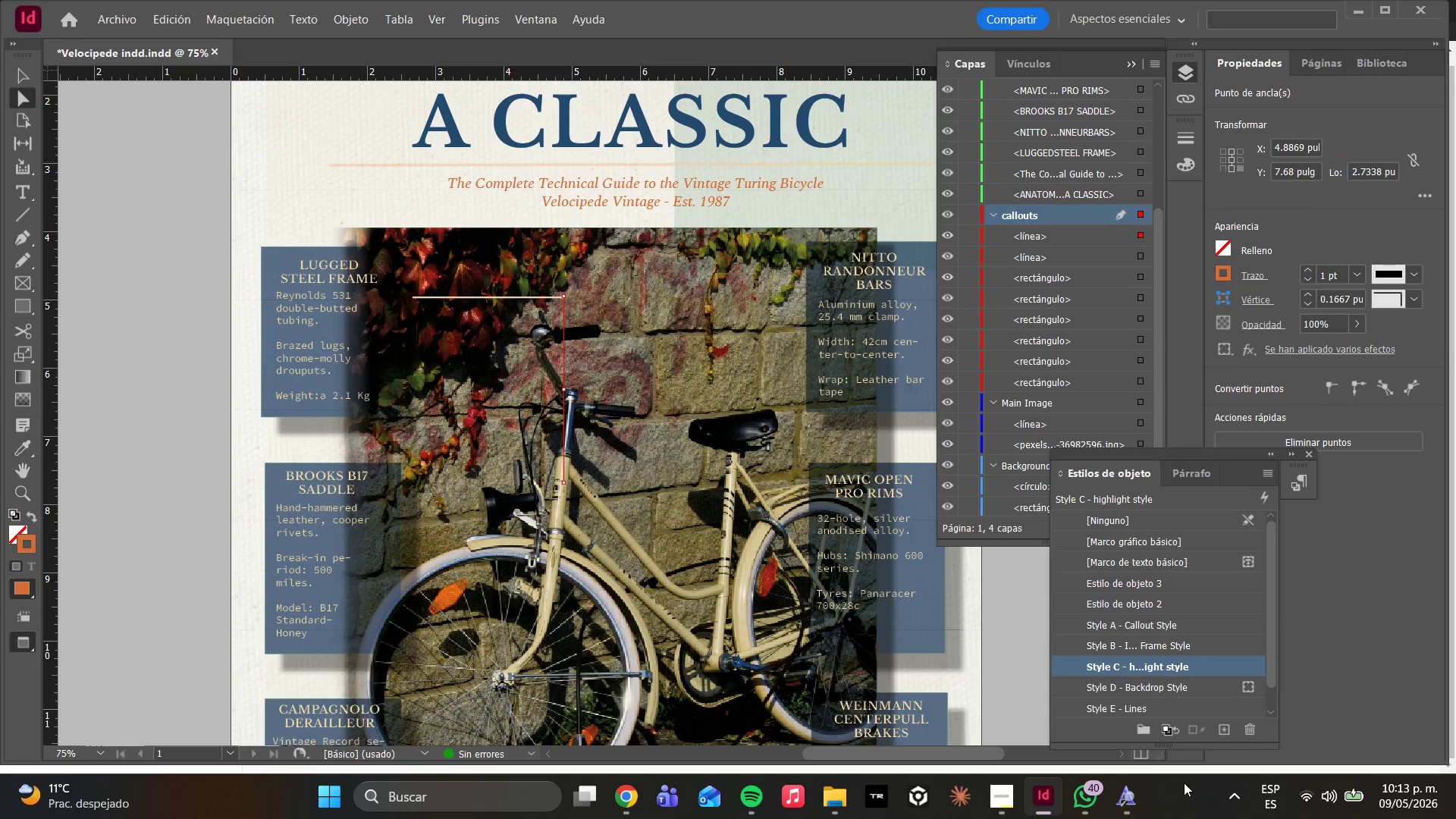 
left_click([1119, 707])
 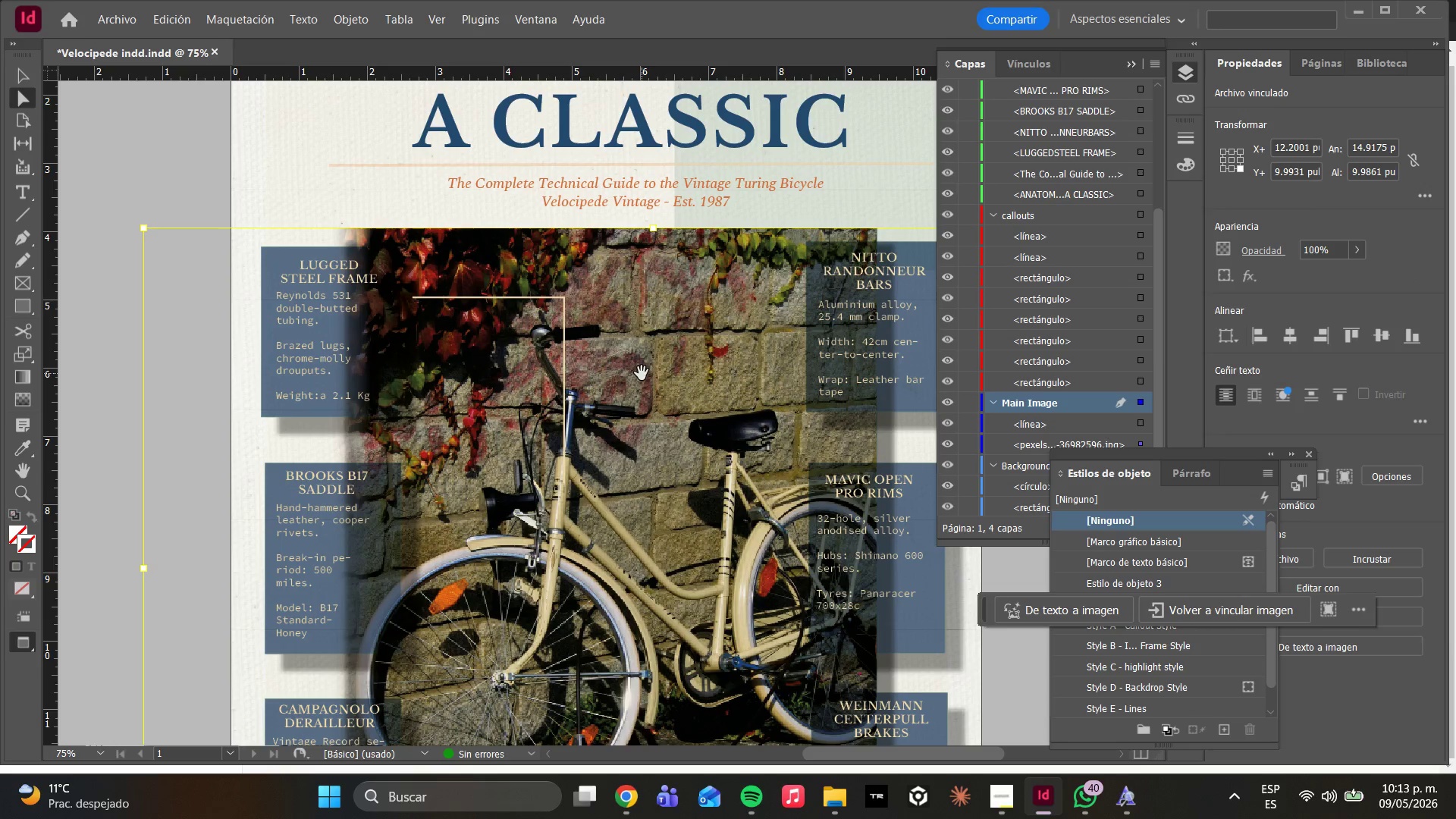 
scroll: coordinate [560, 392], scroll_direction: down, amount: 1.0
 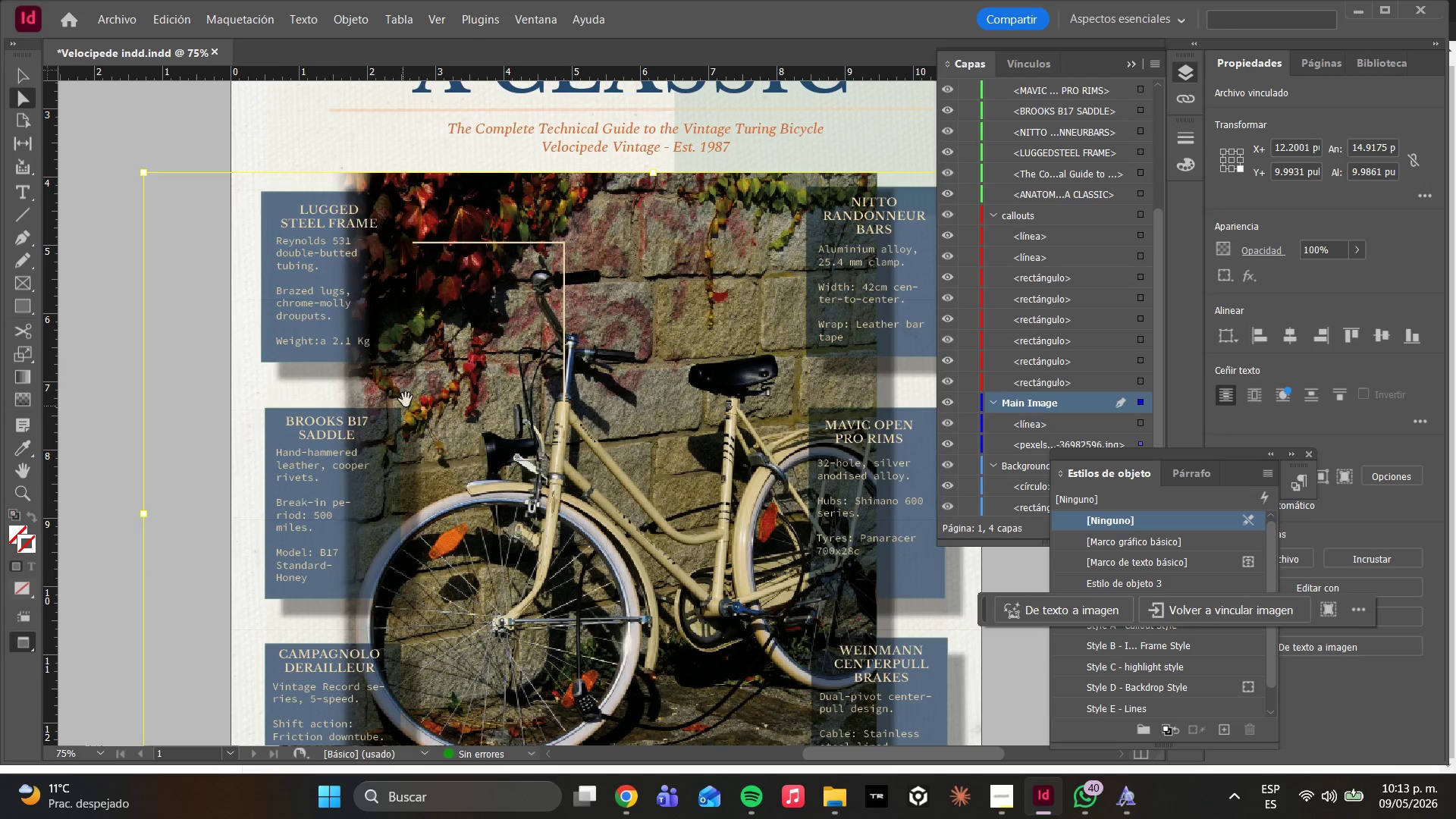 
left_click([474, 247])
 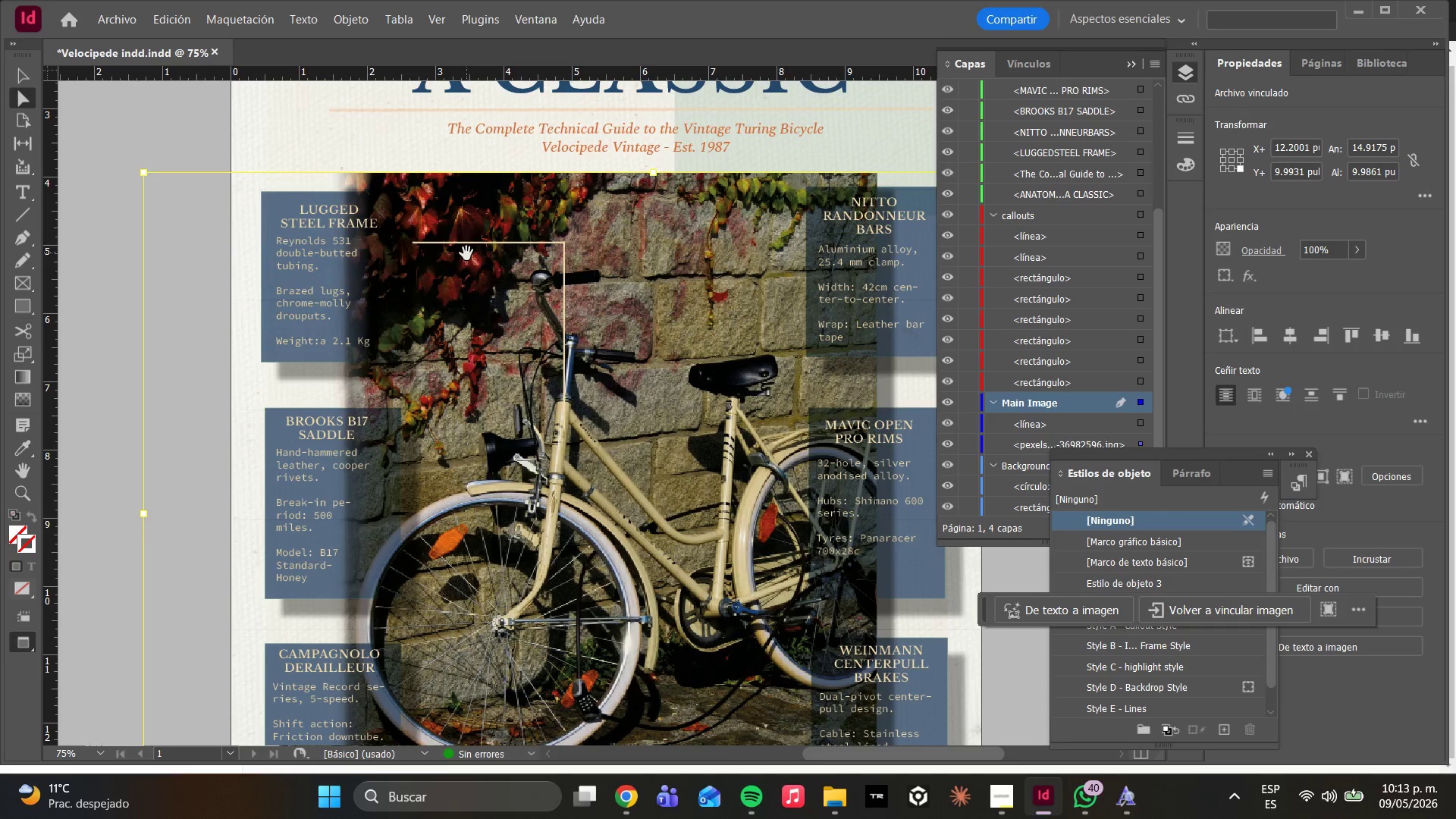 
left_click([455, 244])
 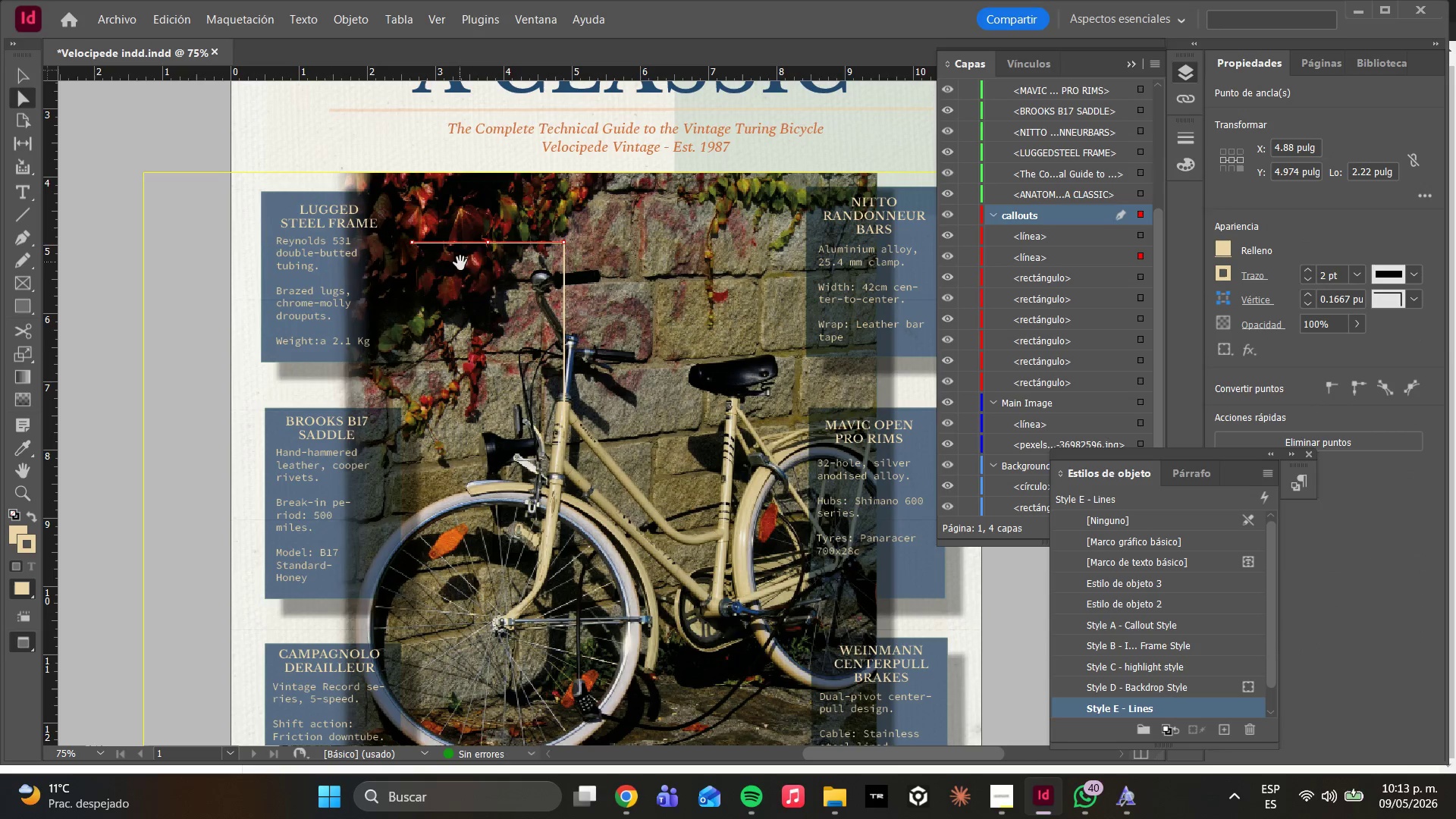 
key(Control+C)
 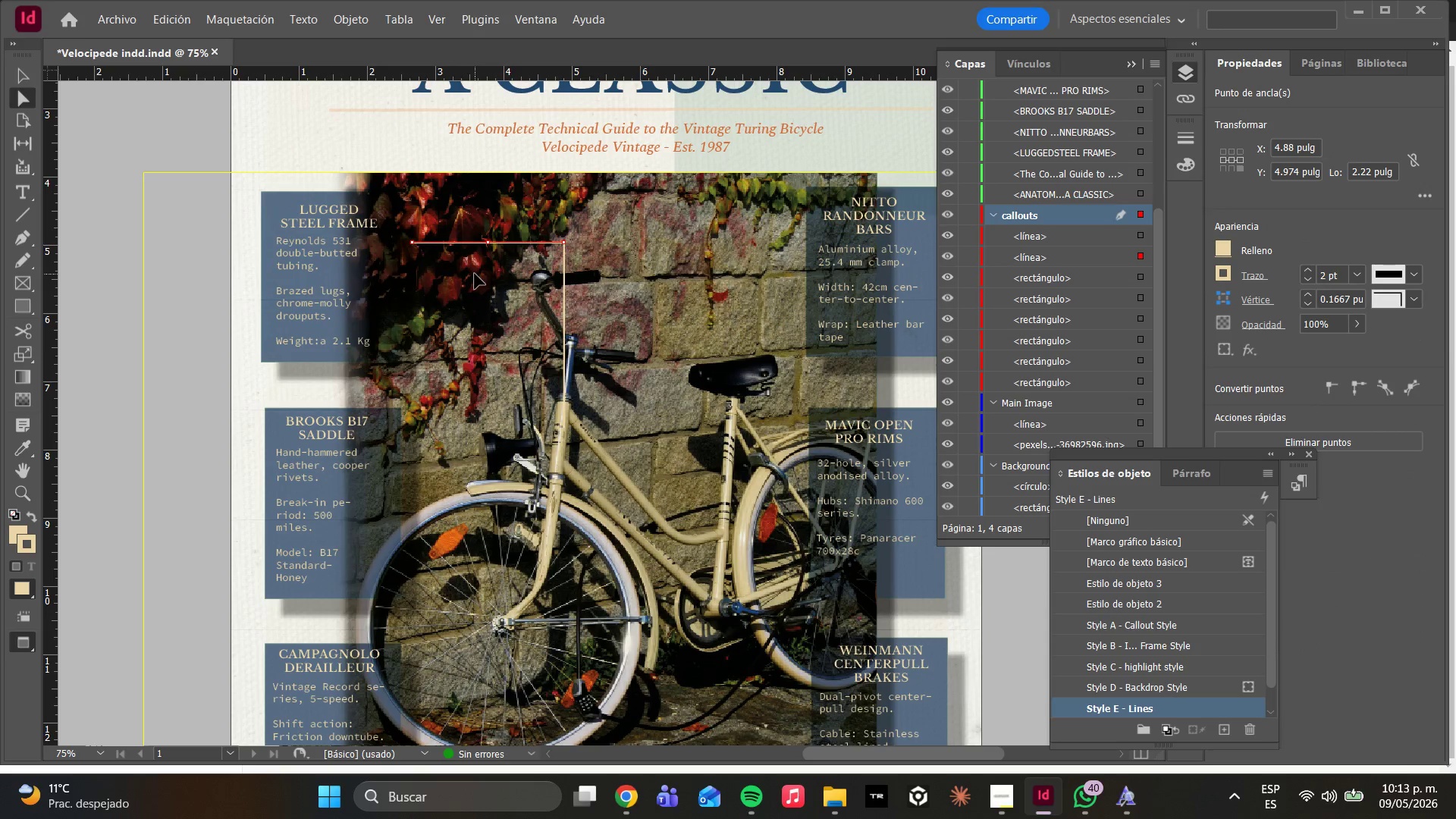 
key(Control+V)
 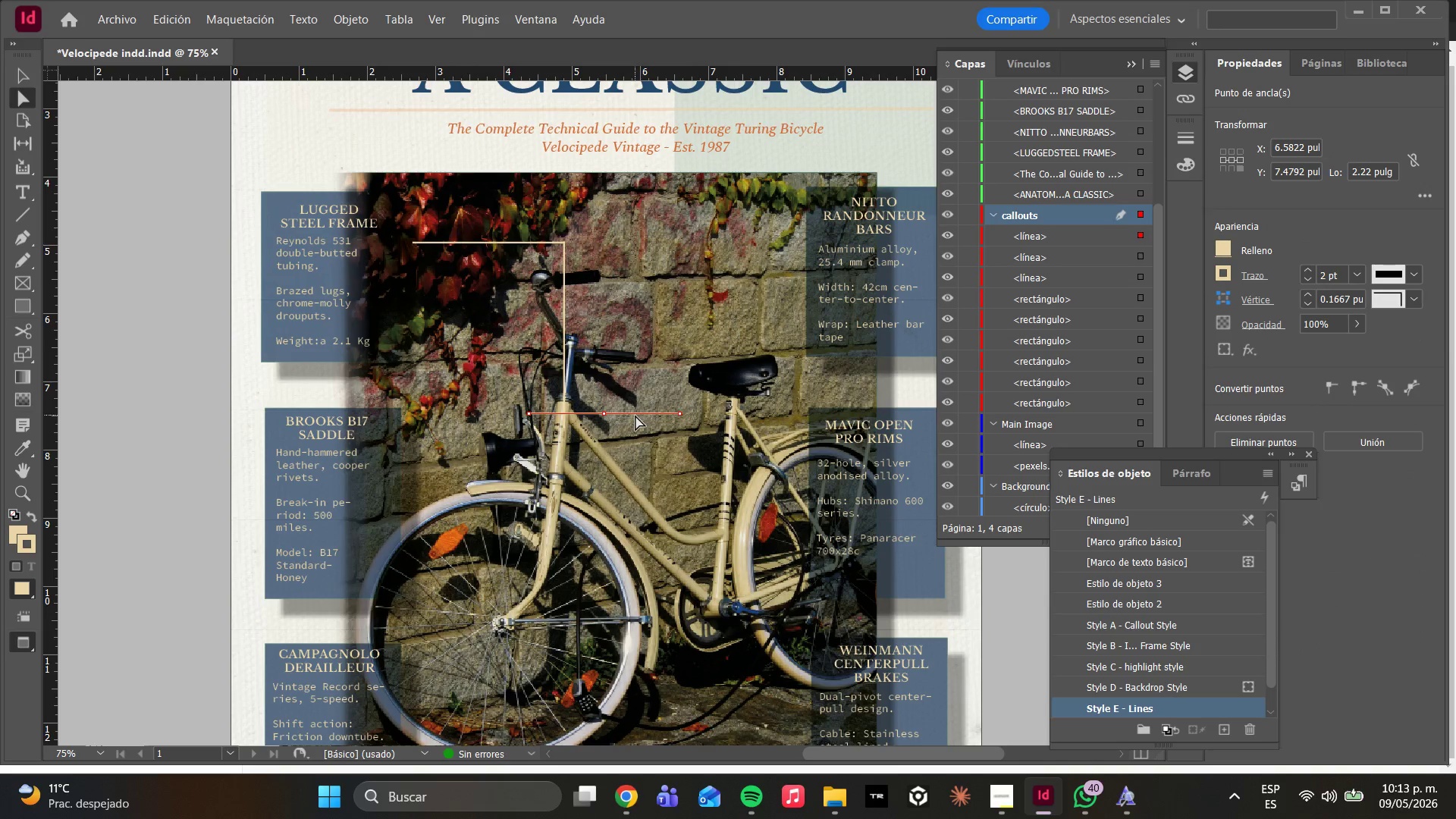 
left_click_drag(start_coordinate=[635, 415], to_coordinate=[762, 355])
 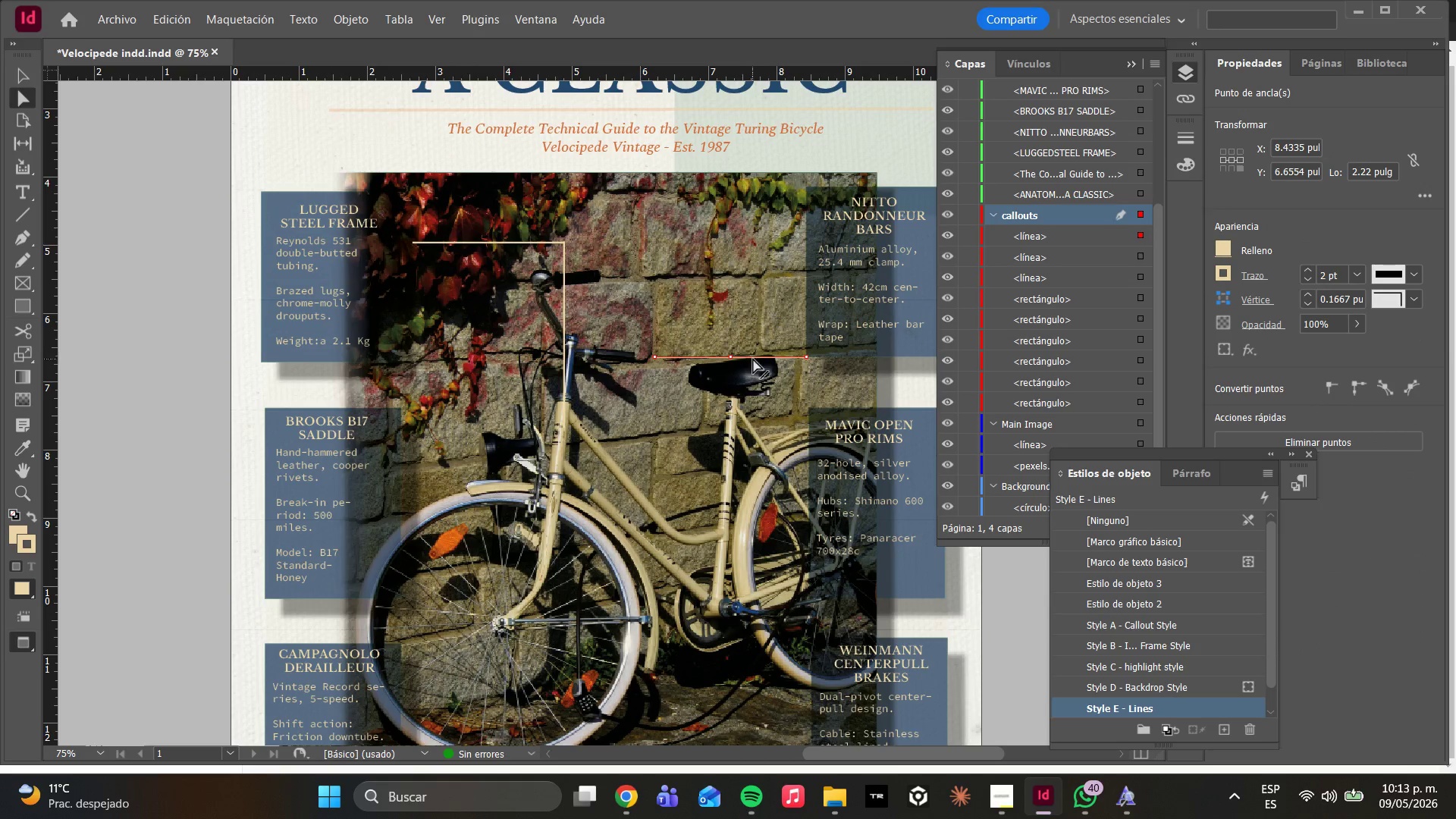 
left_click_drag(start_coordinate=[754, 356], to_coordinate=[752, 344])
 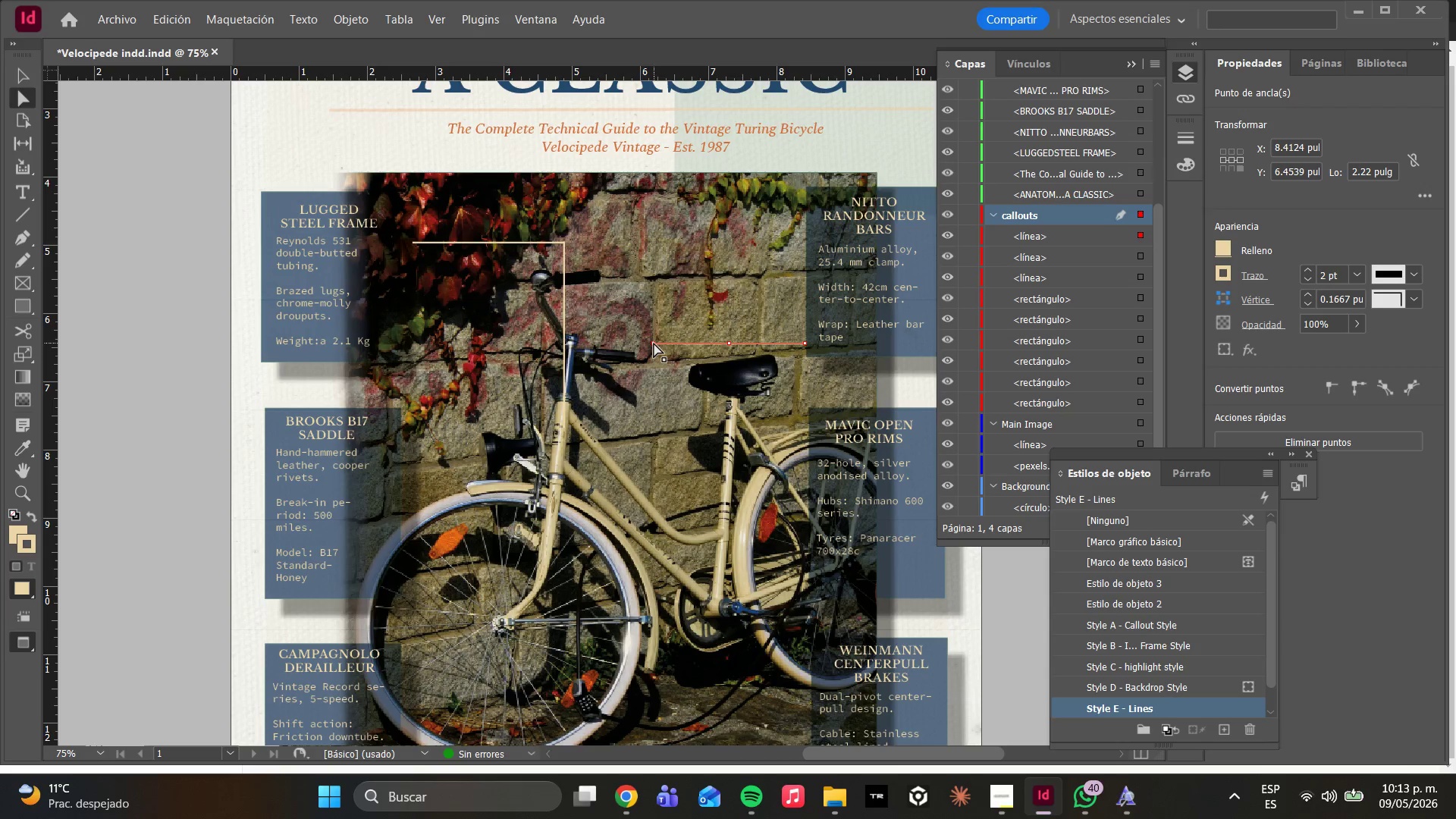 
wait(7.73)
 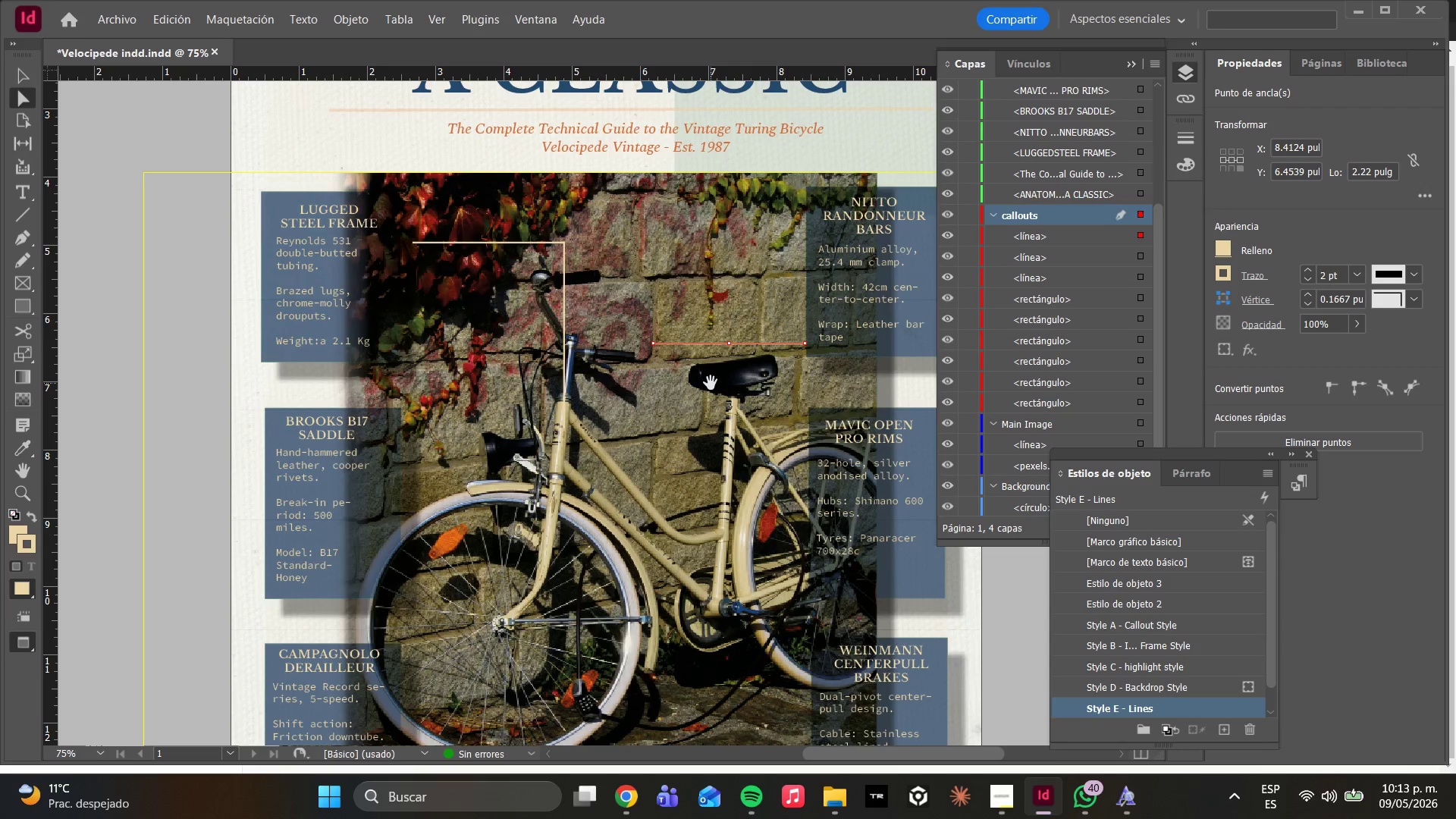 
key(Control+V)
 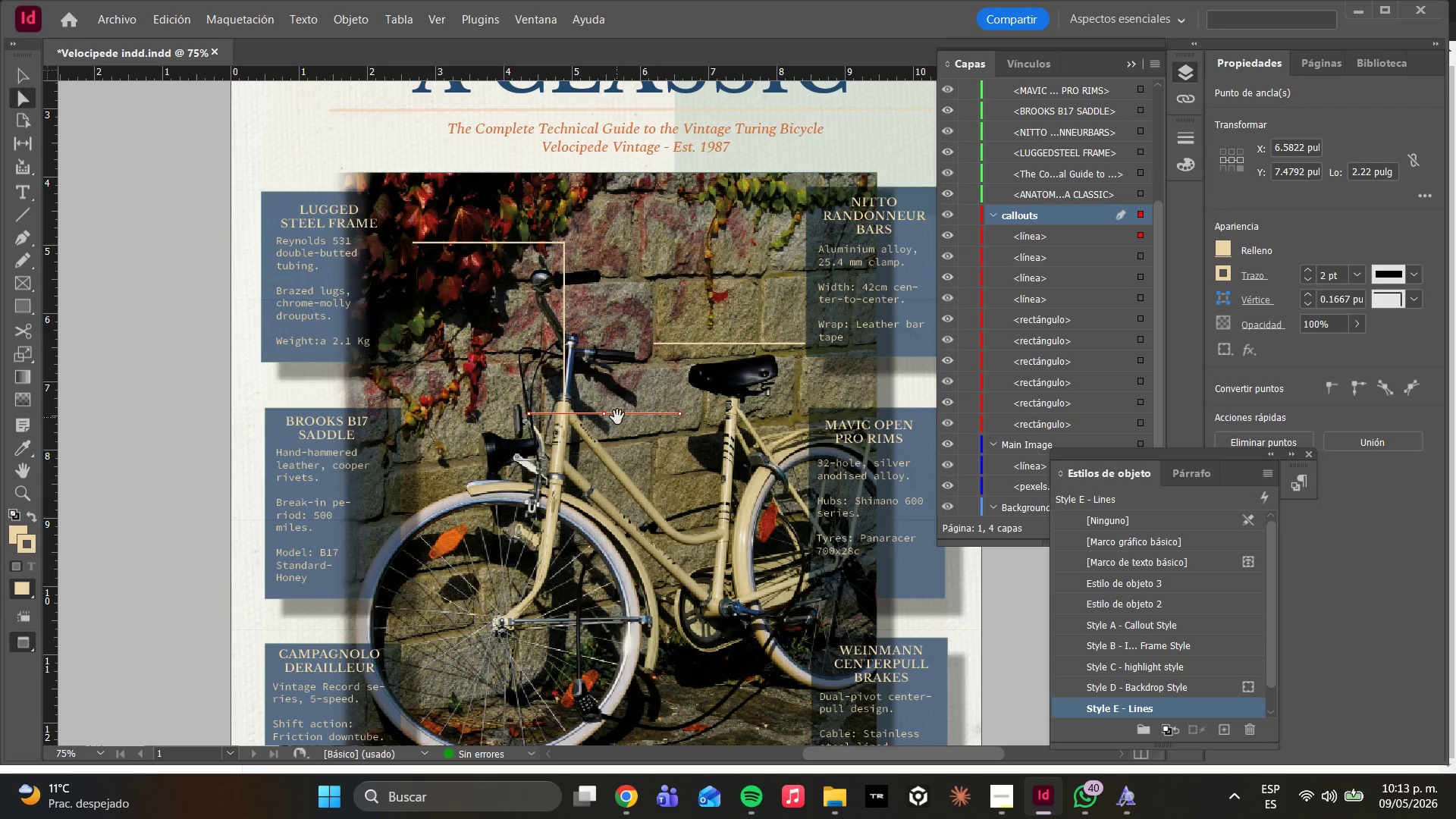 
left_click_drag(start_coordinate=[618, 416], to_coordinate=[638, 314])
 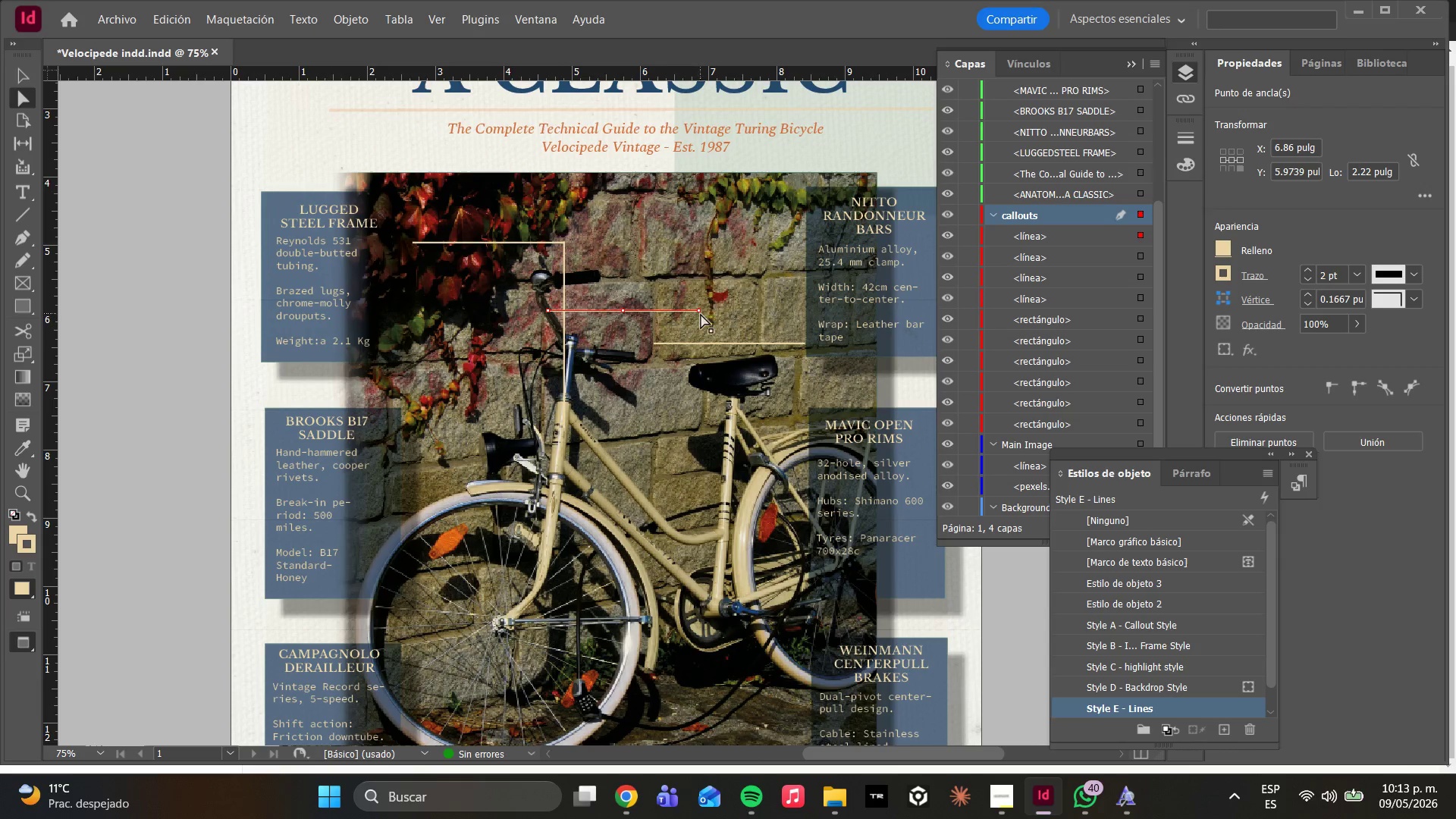 
left_click_drag(start_coordinate=[701, 312], to_coordinate=[546, 406])
 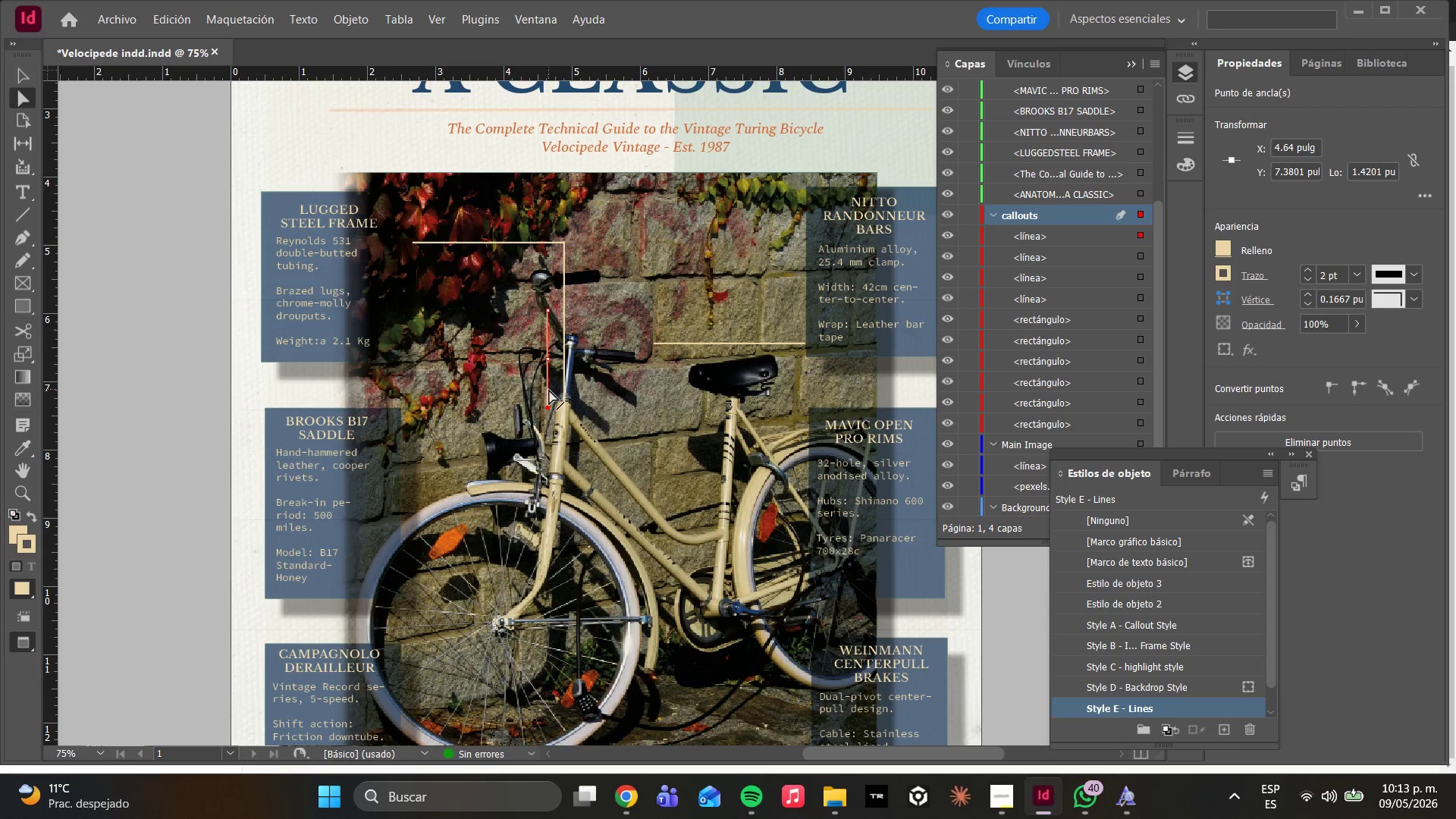 
left_click_drag(start_coordinate=[547, 390], to_coordinate=[652, 325])
 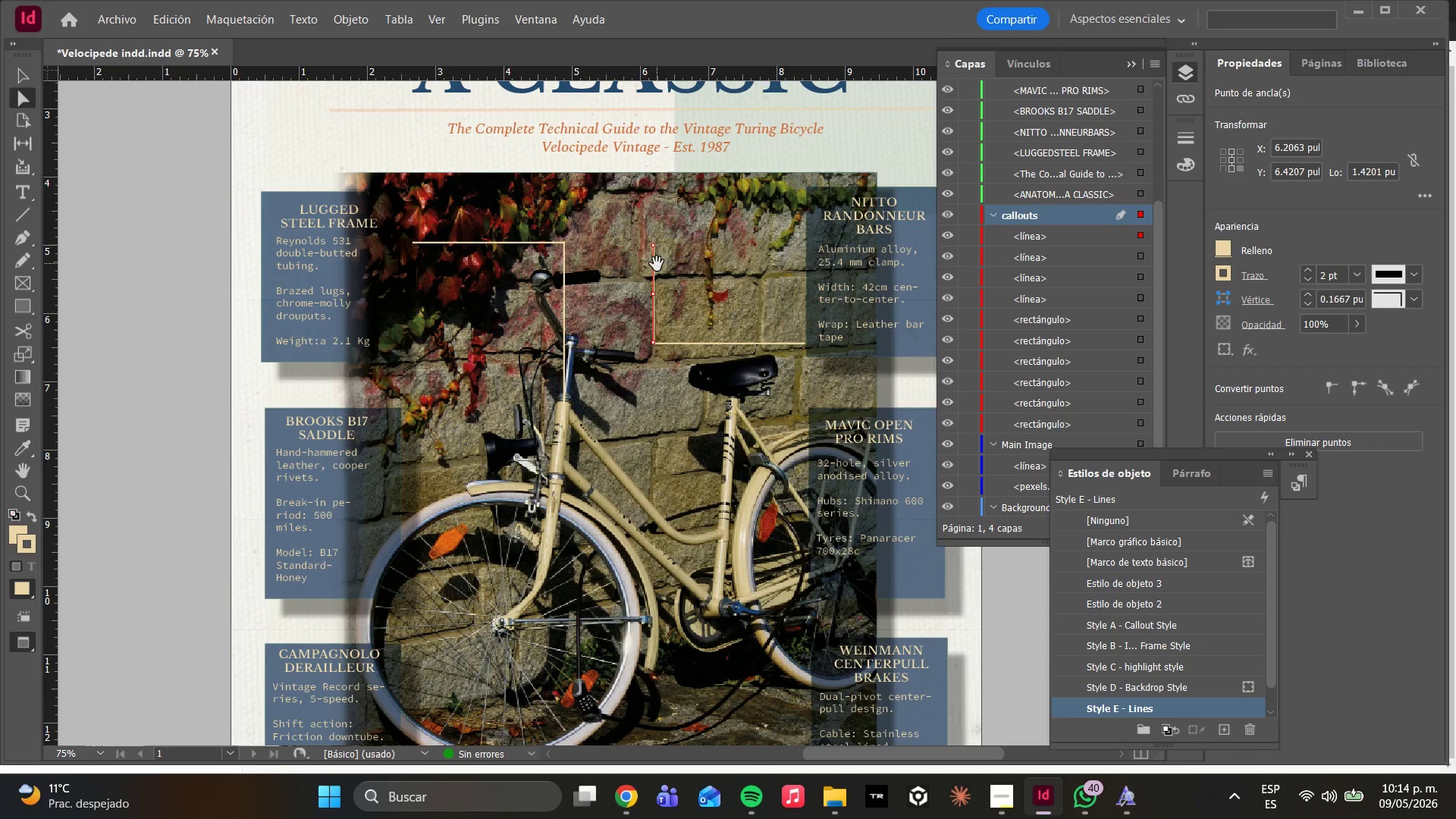 
left_click_drag(start_coordinate=[654, 247], to_coordinate=[655, 278])
 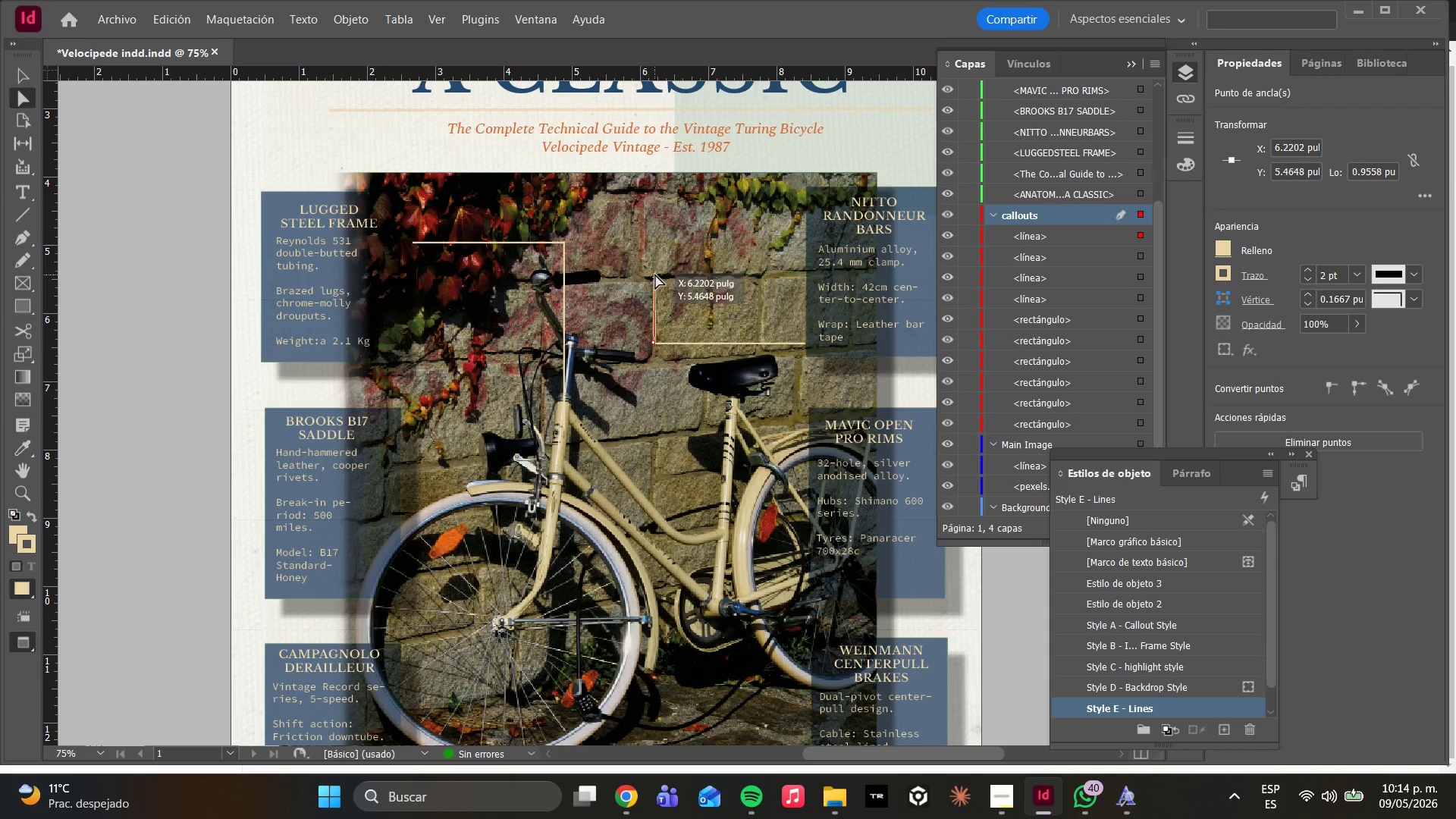 
hold_key(key=ShiftLeft, duration=0.61)
 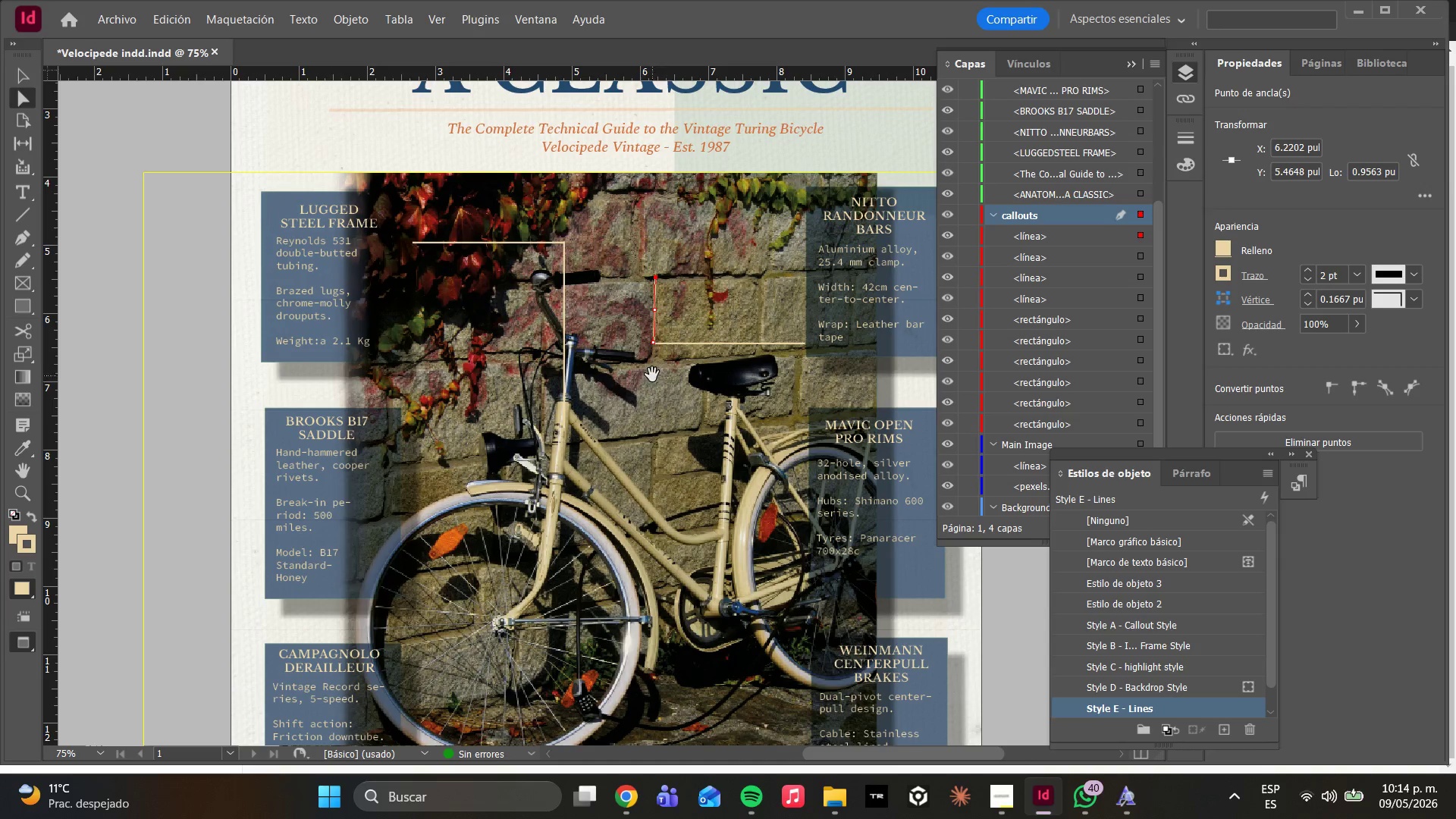 
left_click([692, 284])
 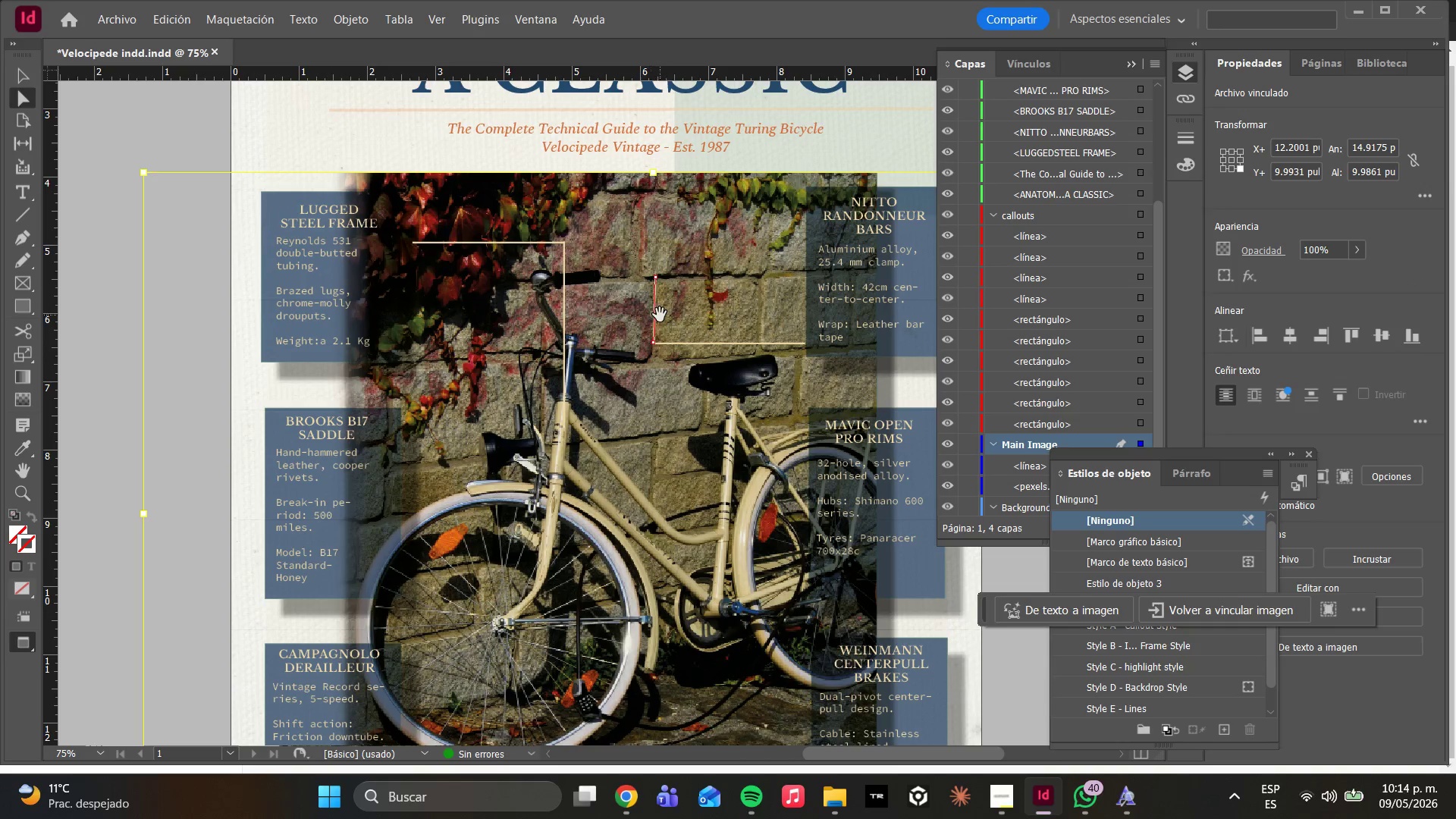 
left_click_drag(start_coordinate=[659, 315], to_coordinate=[657, 320])
 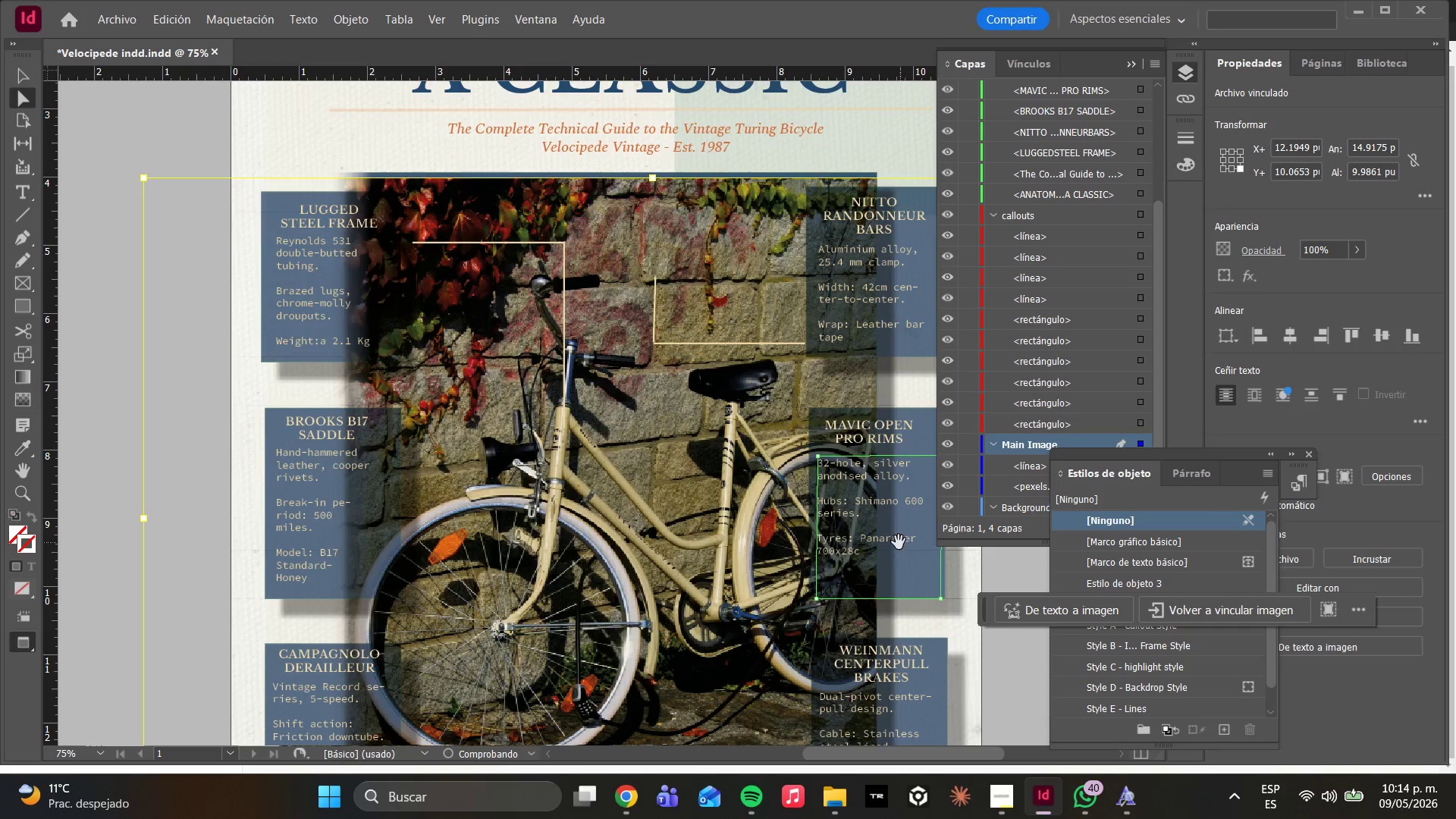 
key(Control+Z)
 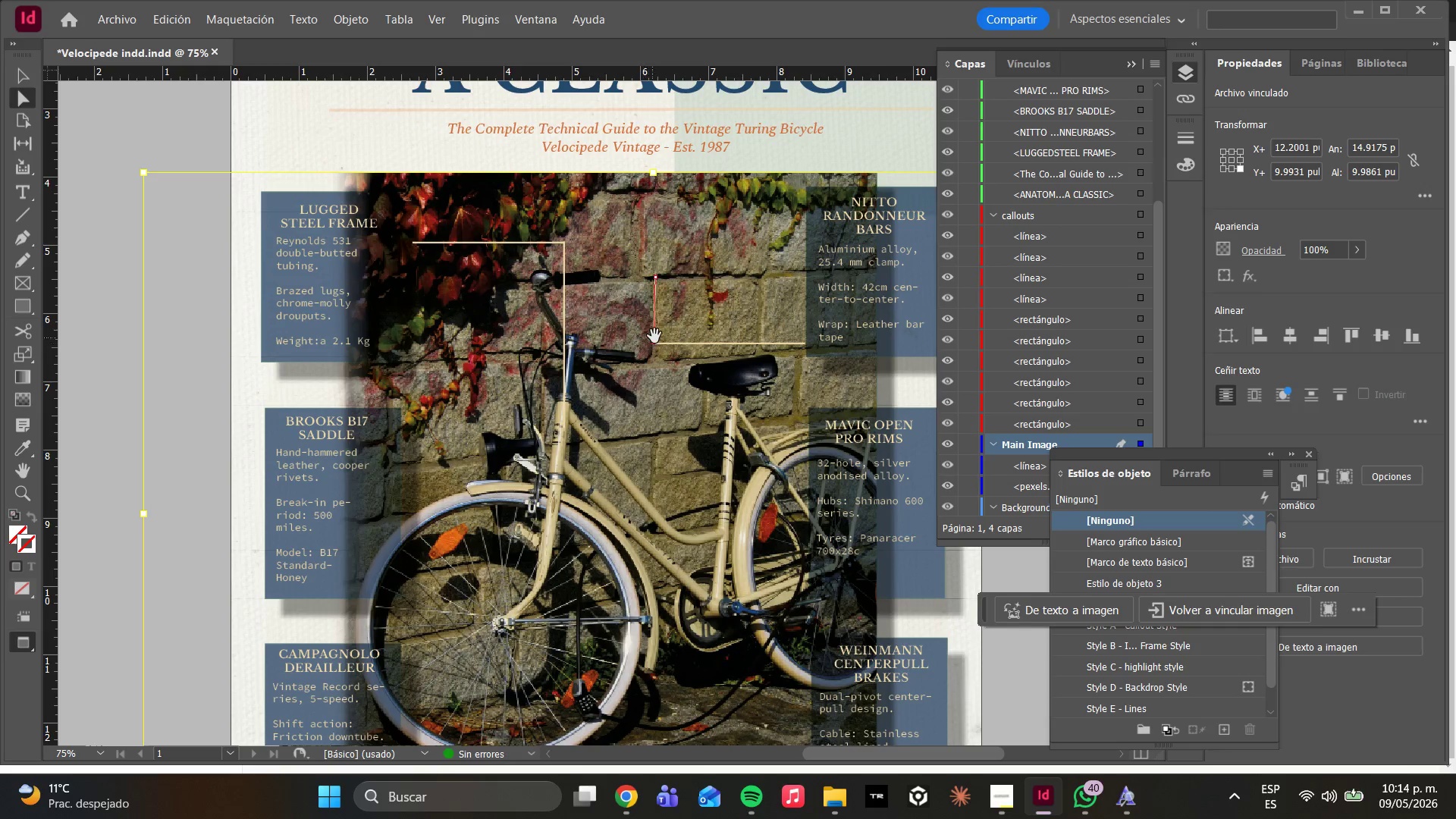 
left_click([656, 334])
 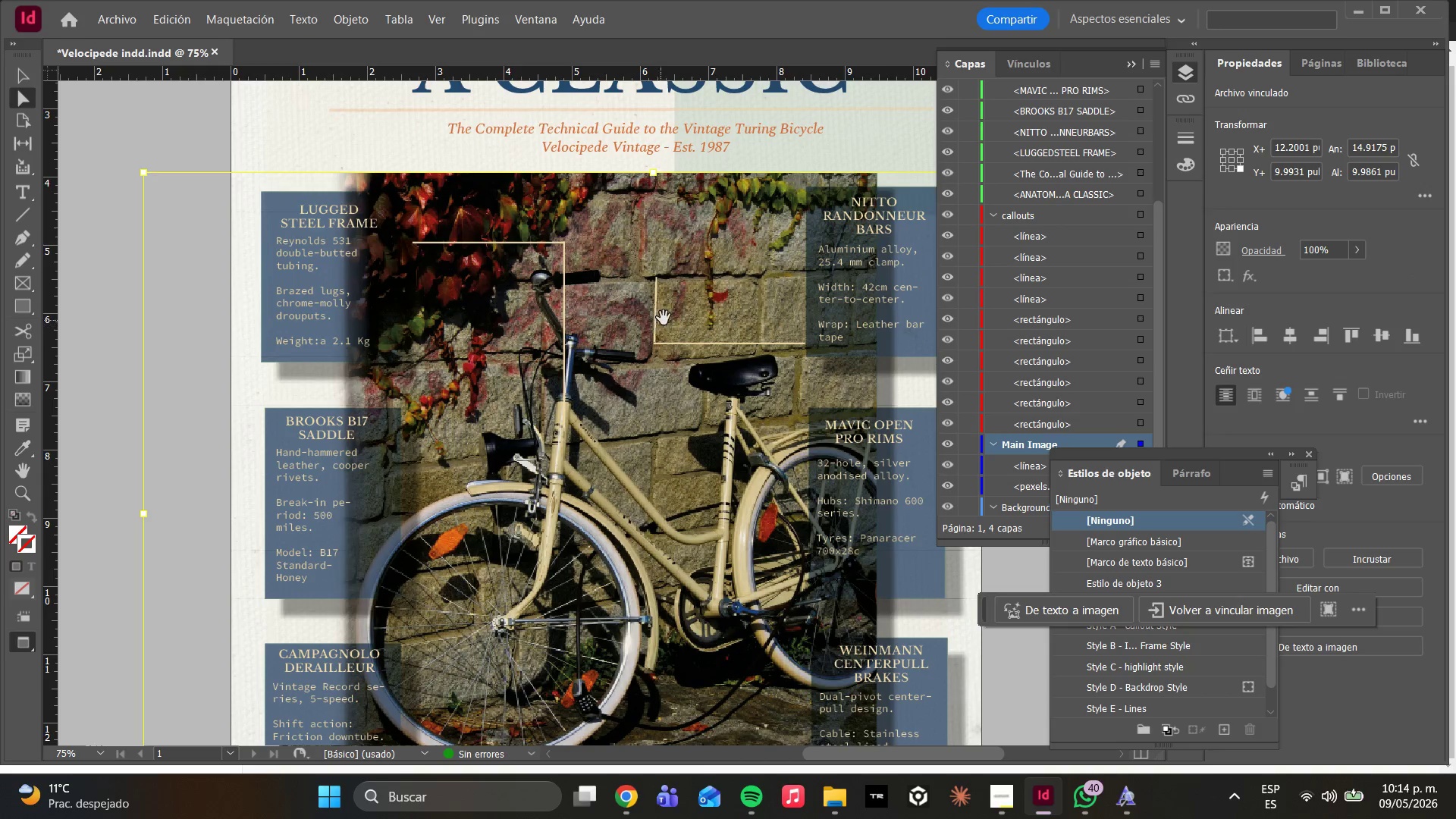 
left_click([657, 316])
 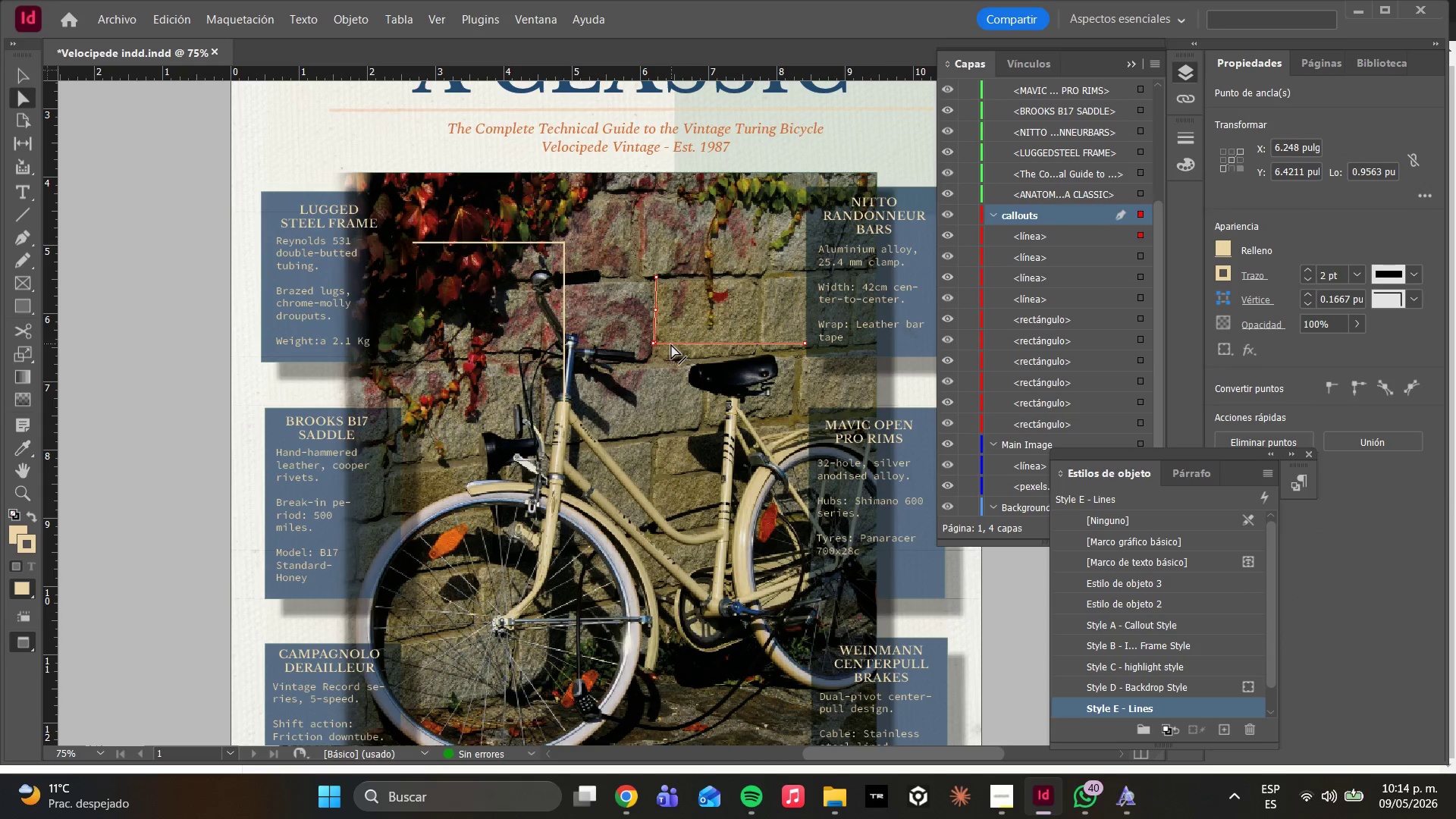 
key(Control+C)
 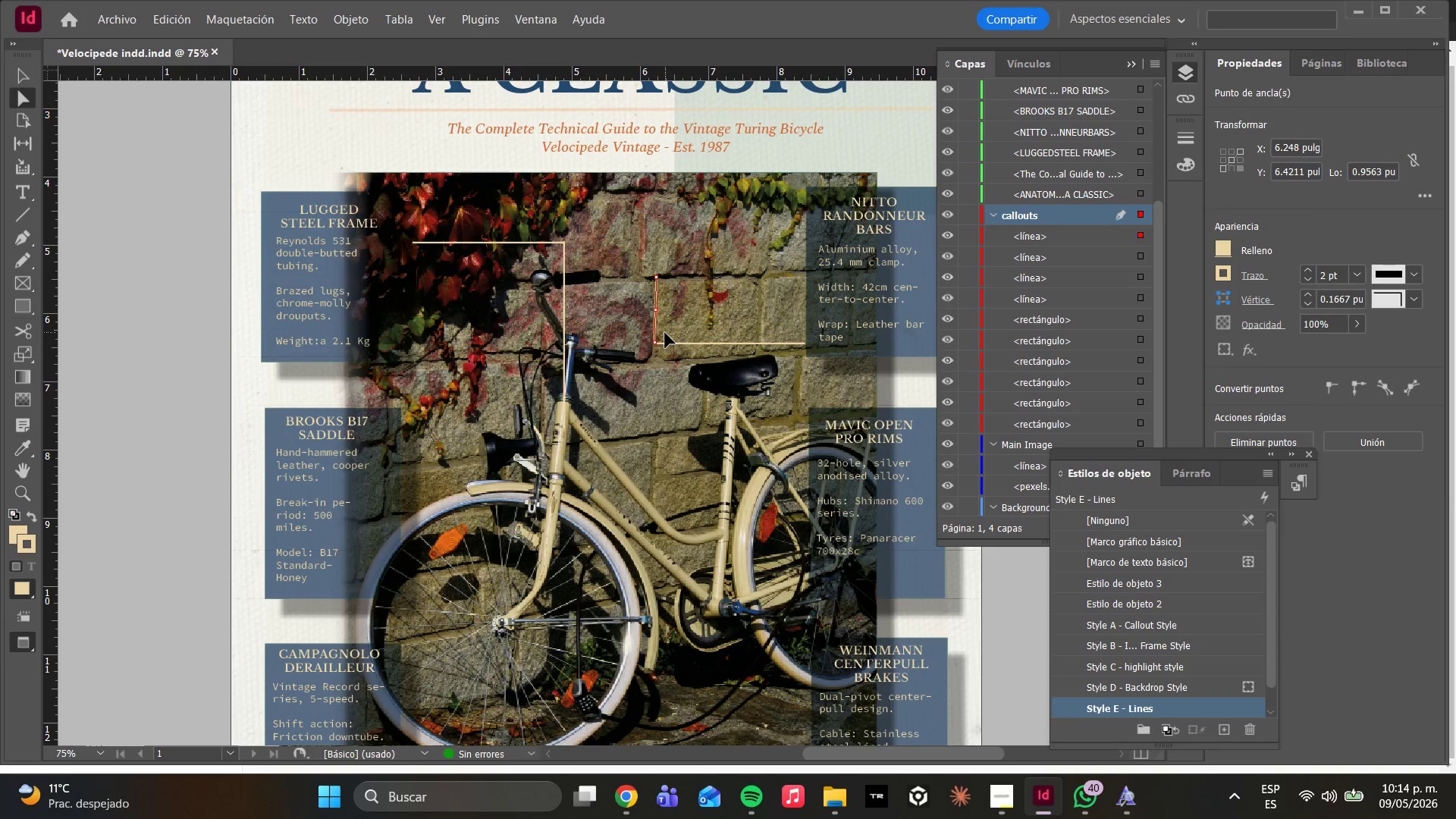 
key(Control+V)
 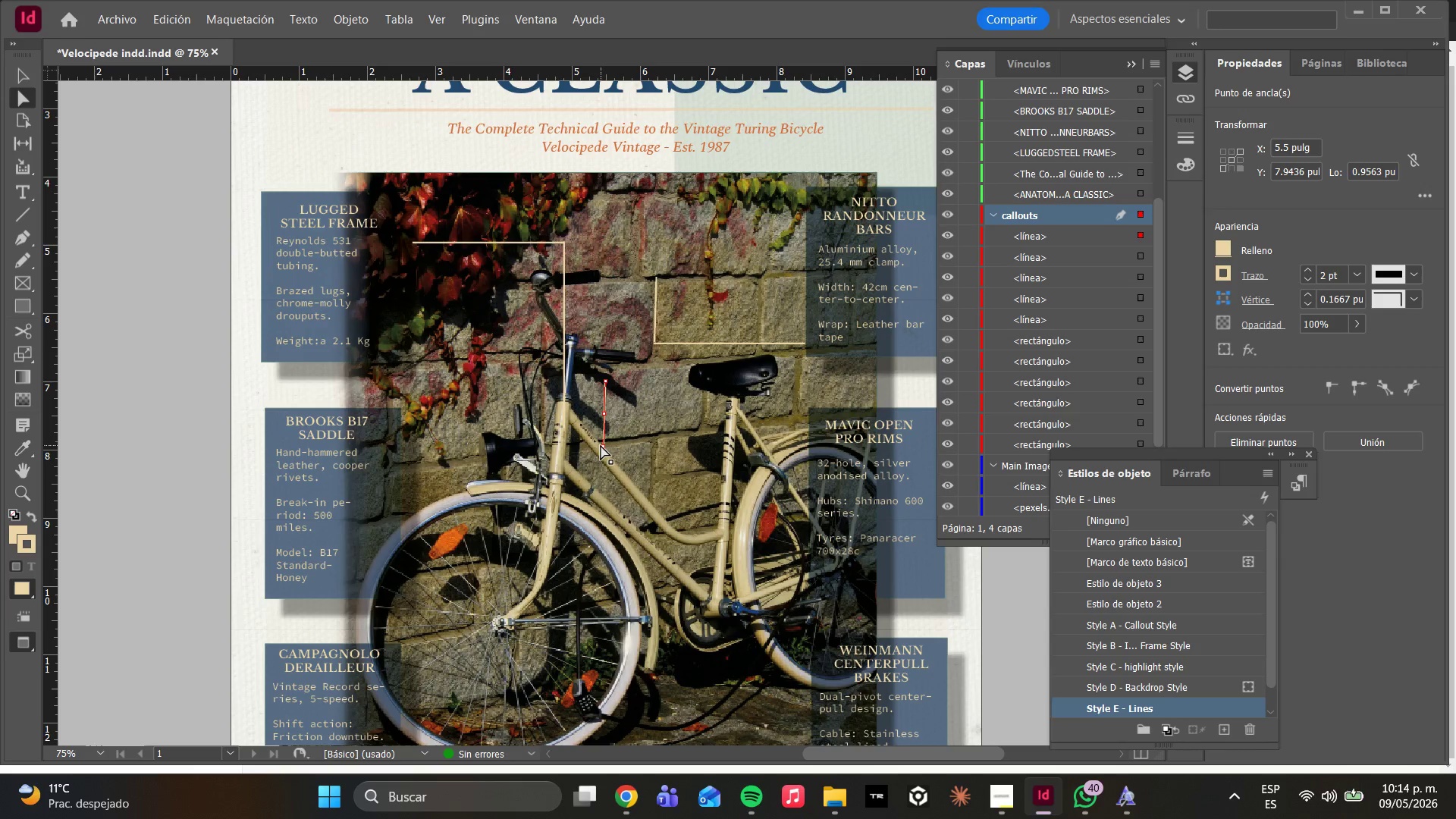 
left_click_drag(start_coordinate=[604, 445], to_coordinate=[652, 381])
 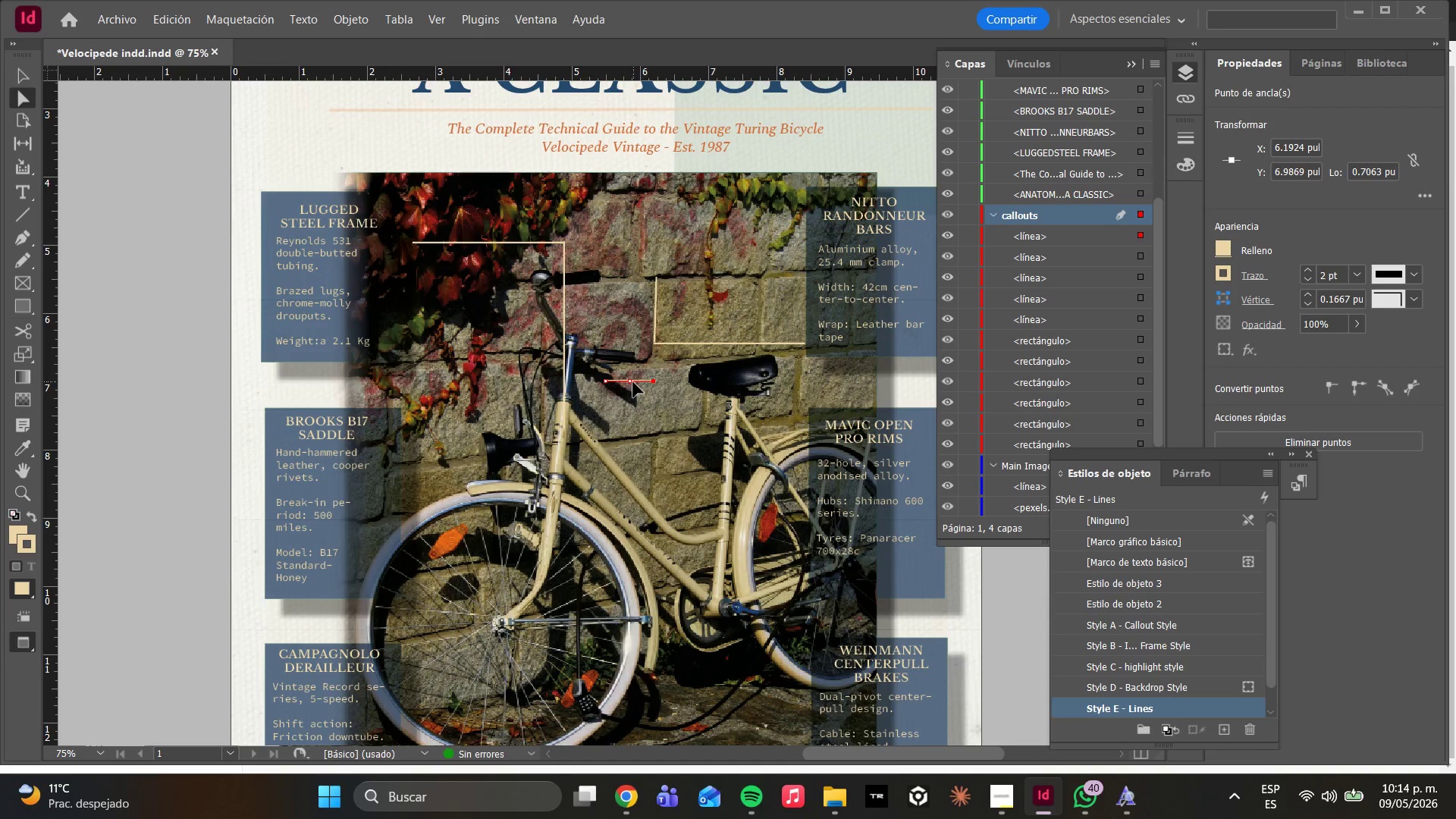 
left_click_drag(start_coordinate=[639, 381], to_coordinate=[639, 277])
 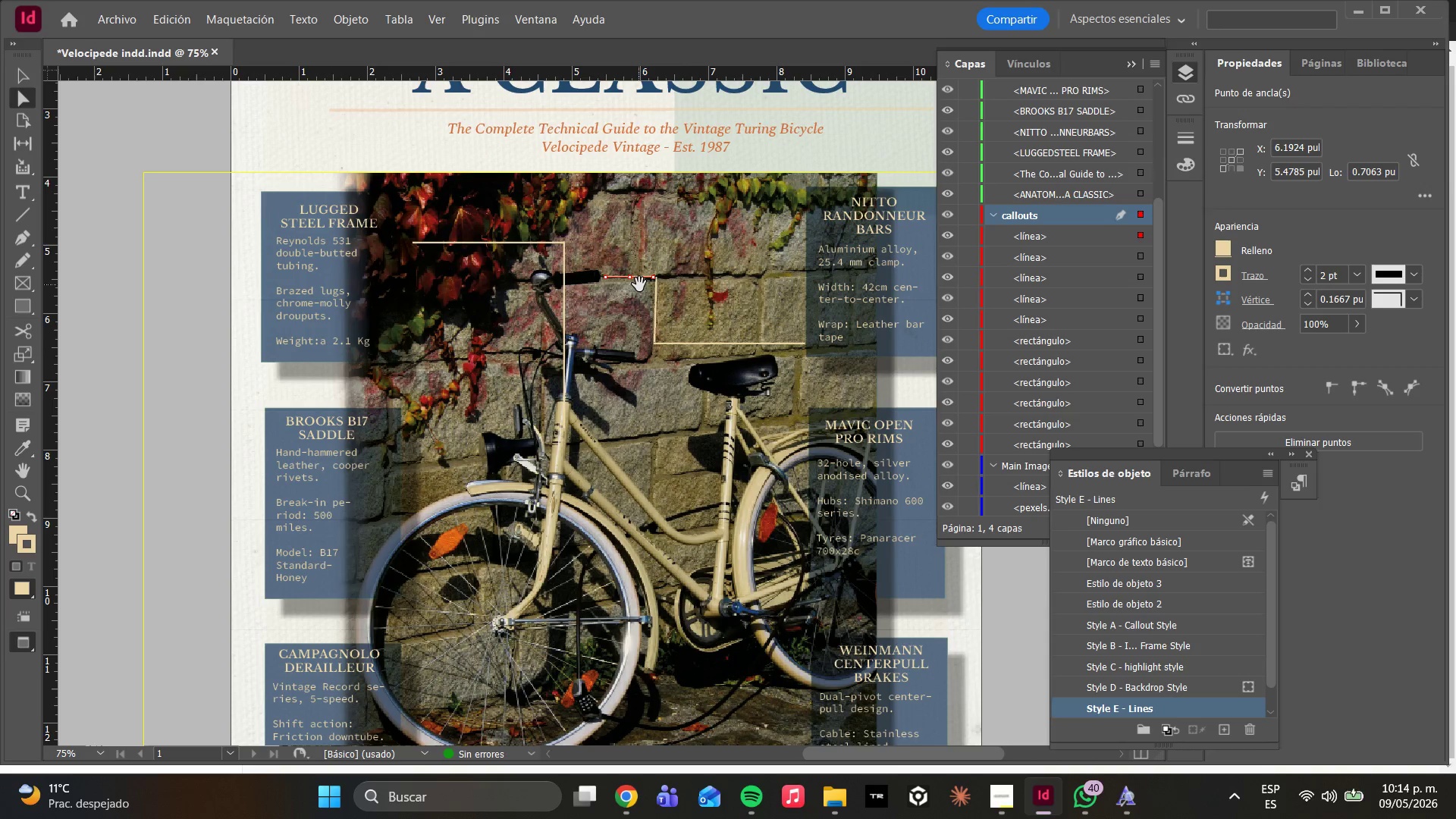 
left_click_drag(start_coordinate=[728, 319], to_coordinate=[730, 314])
 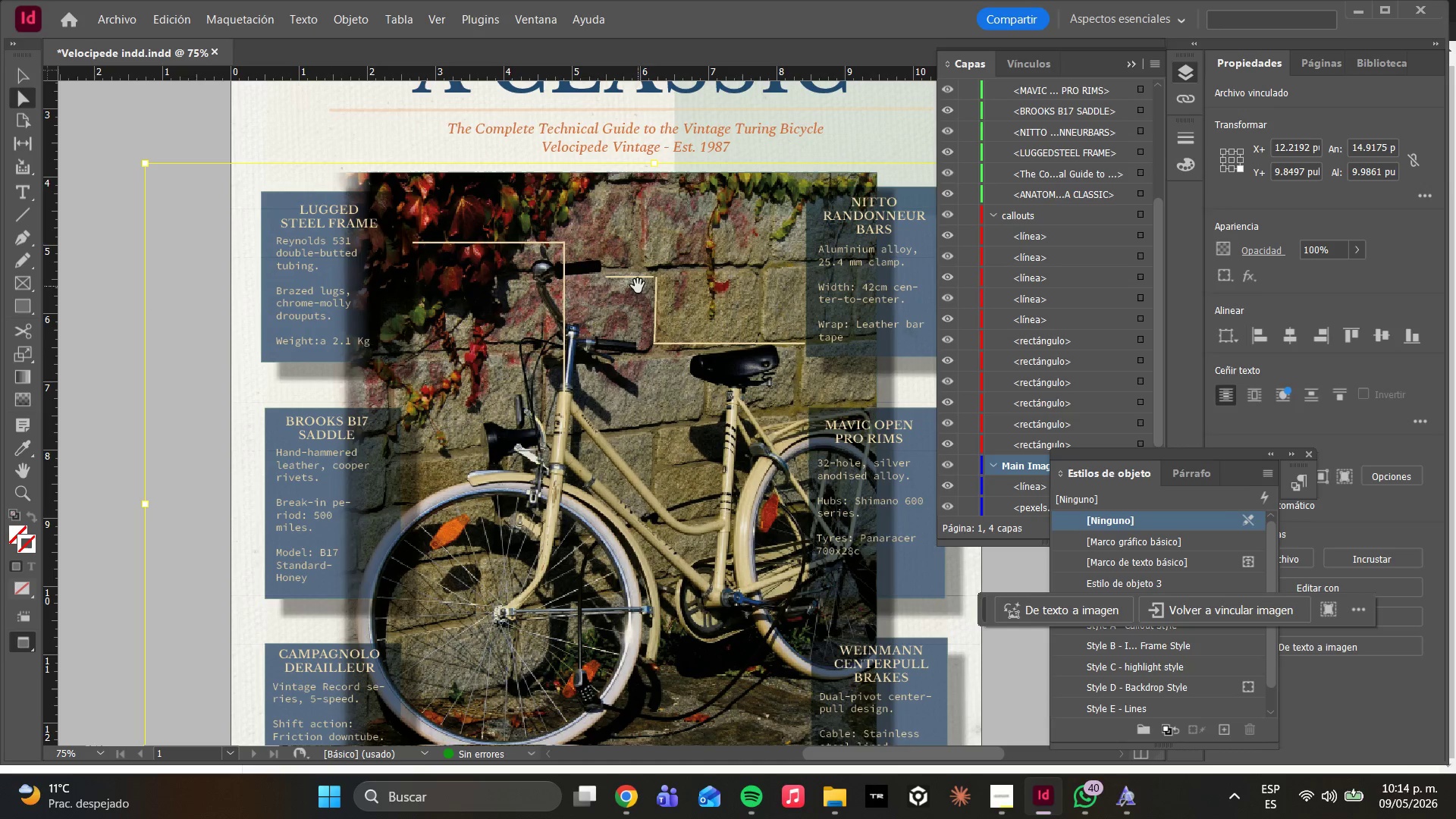 
left_click([636, 278])
 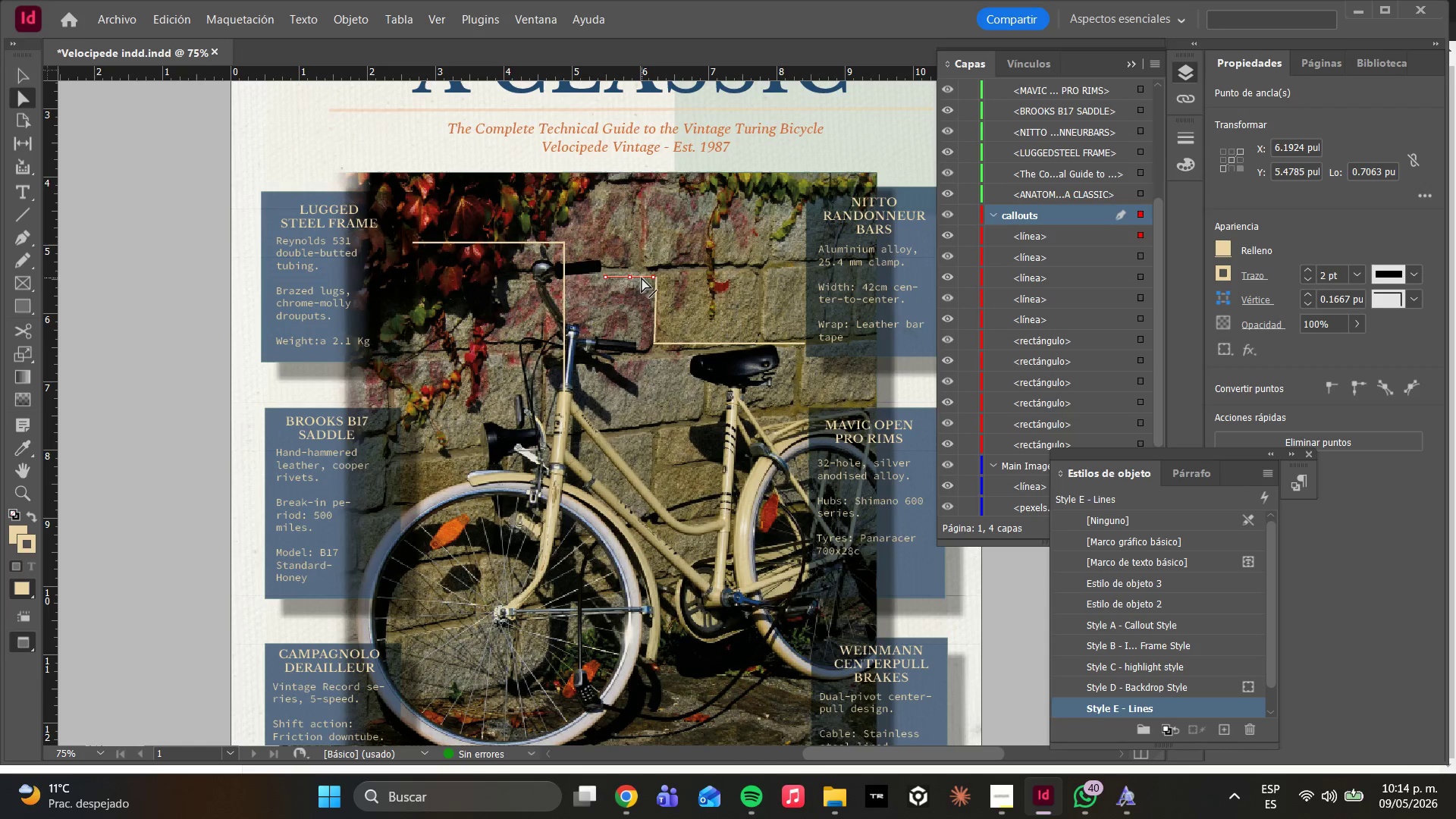 
left_click_drag(start_coordinate=[642, 276], to_coordinate=[647, 276])
 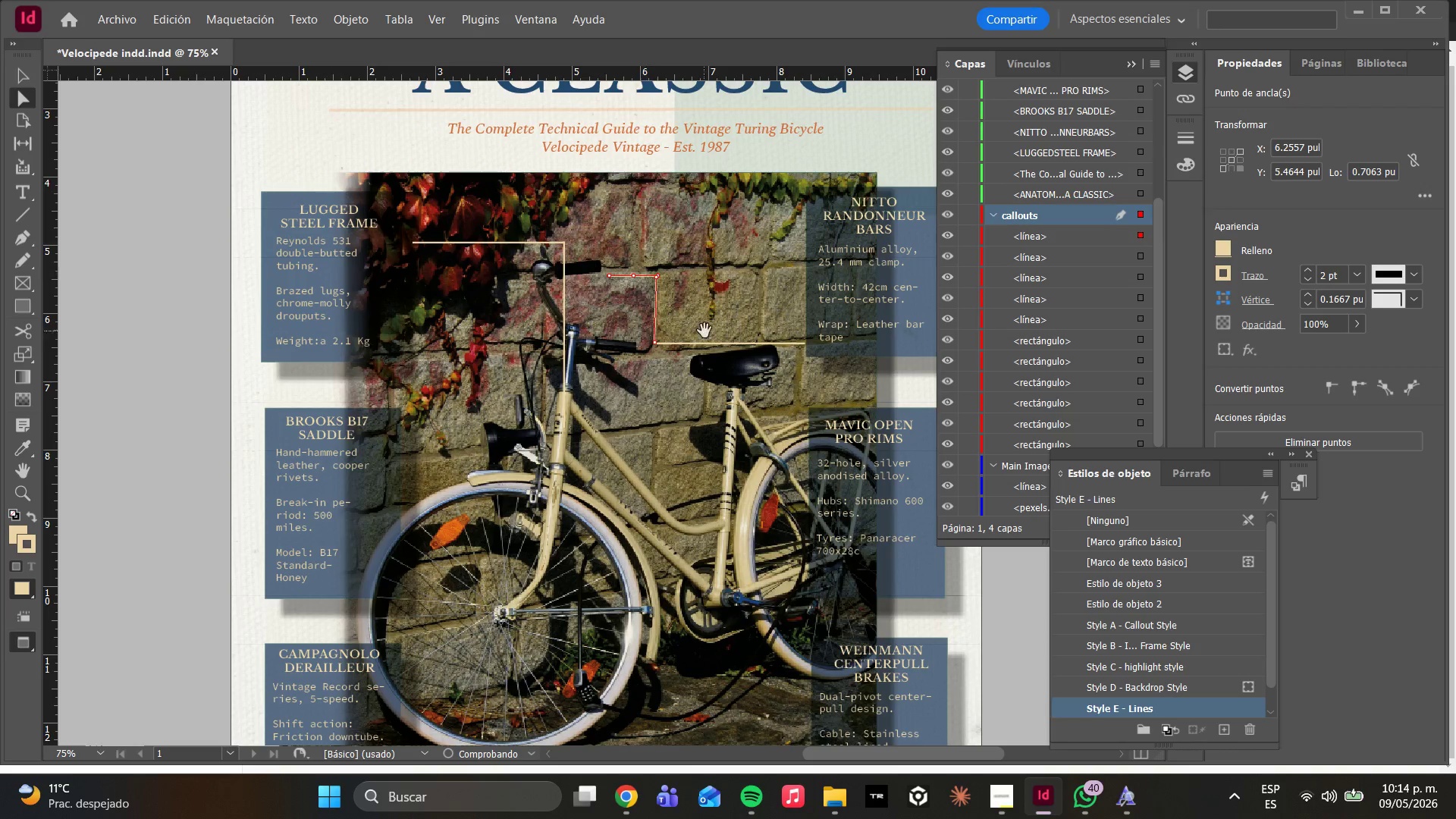 
left_click([727, 331])
 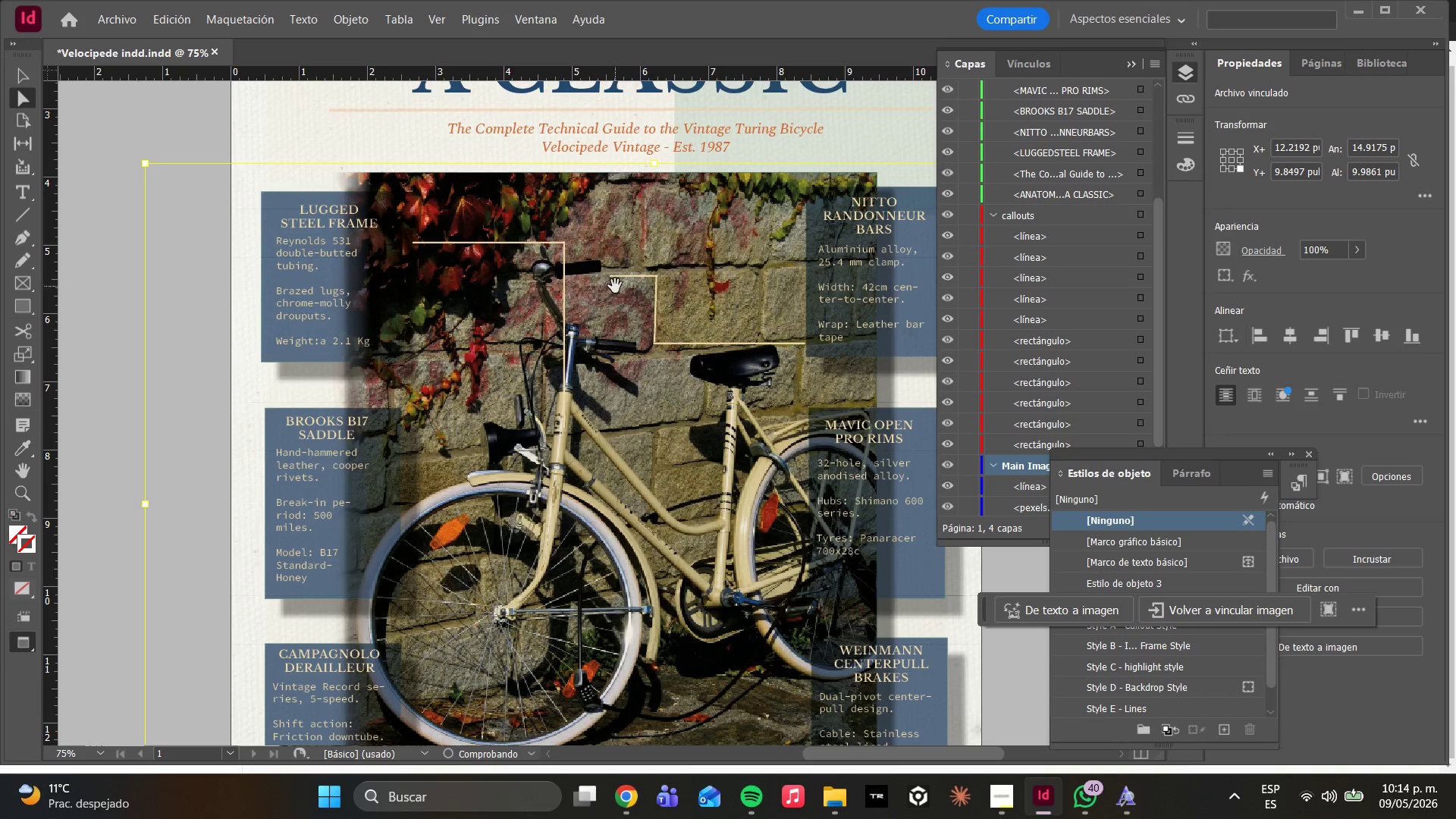 
left_click([617, 275])
 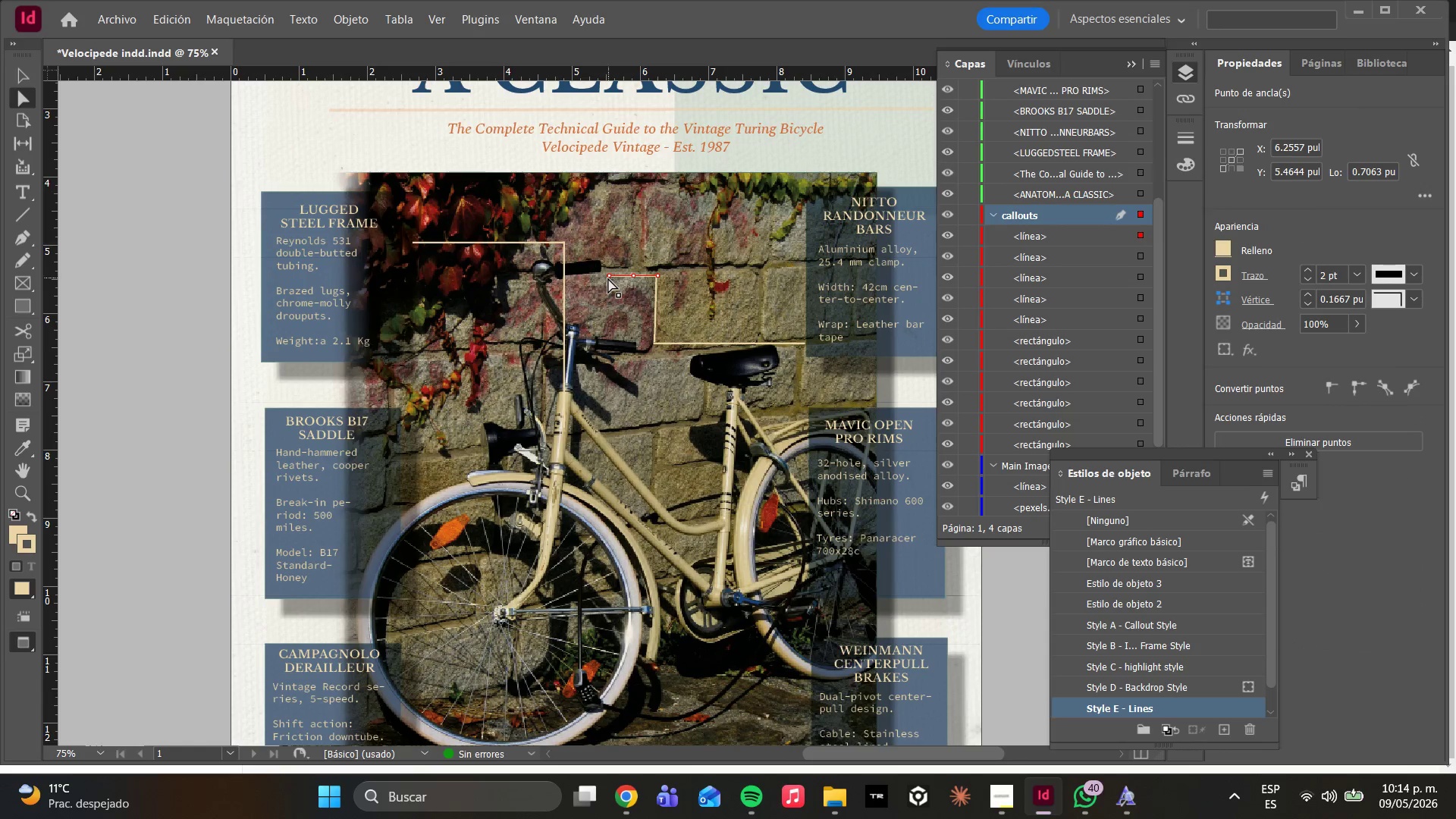 
left_click_drag(start_coordinate=[609, 276], to_coordinate=[600, 276])
 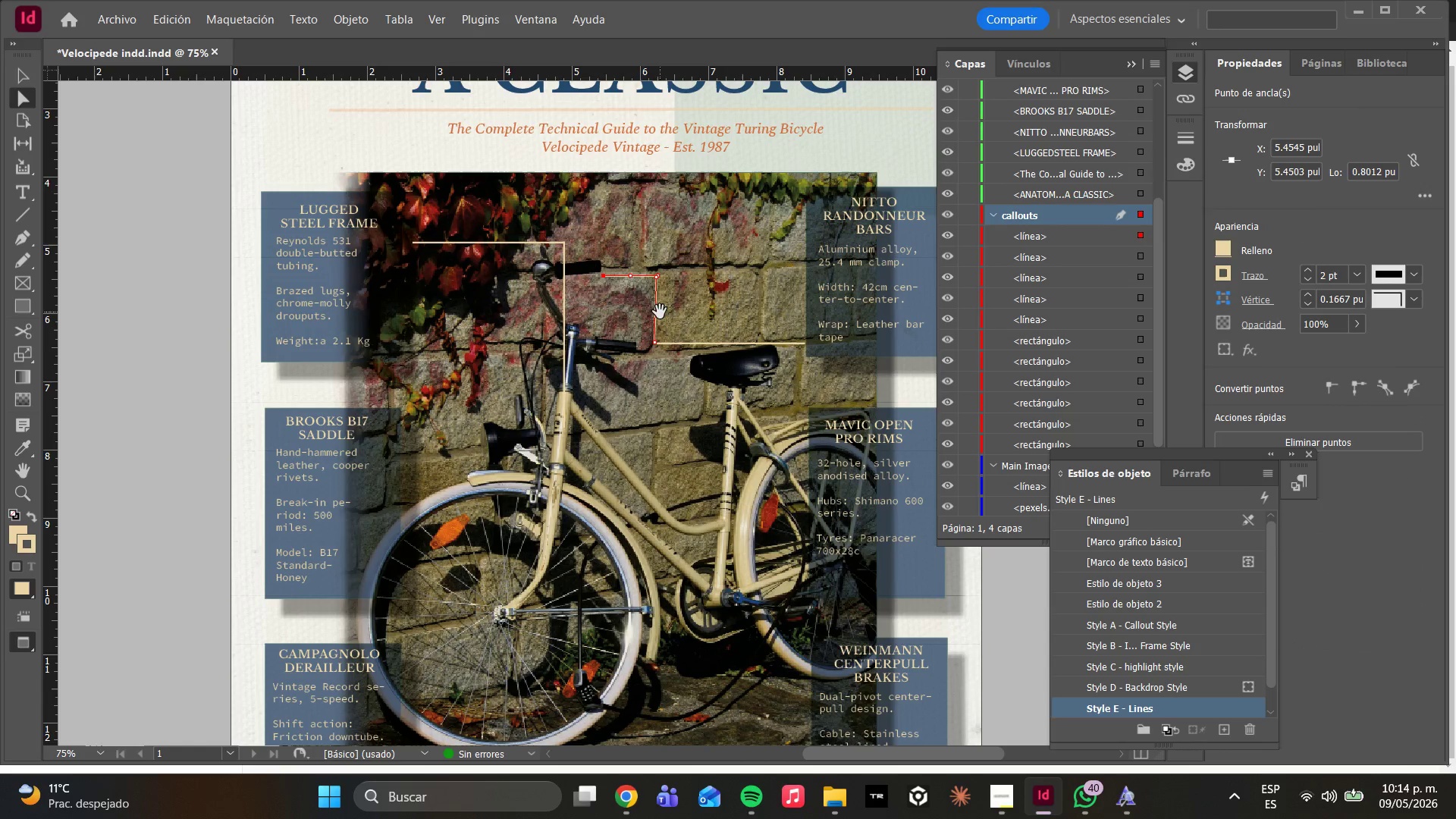 
hold_key(key=ShiftLeft, duration=4.33)
left_click([655, 311])
 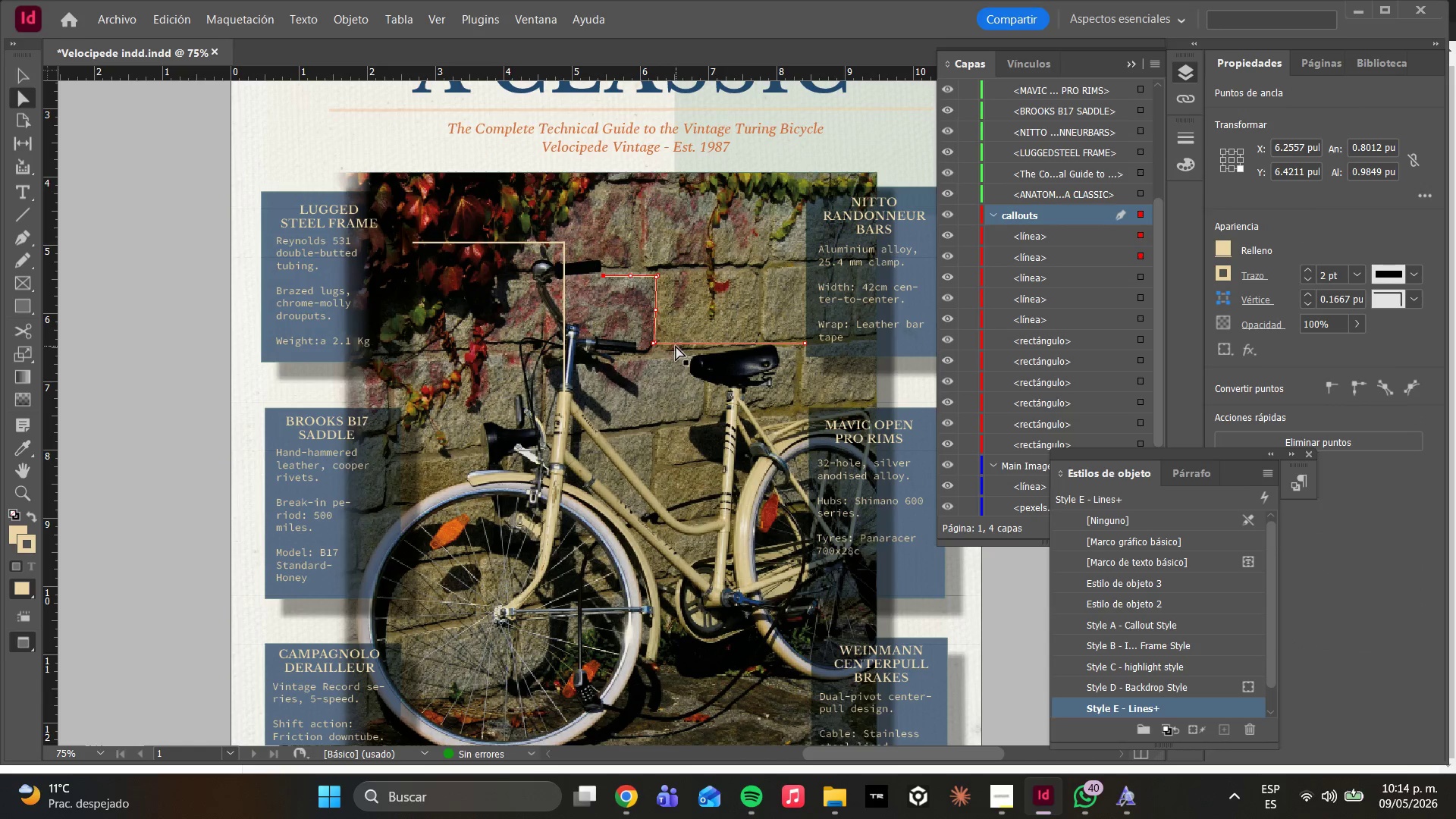 
left_click([671, 340])
 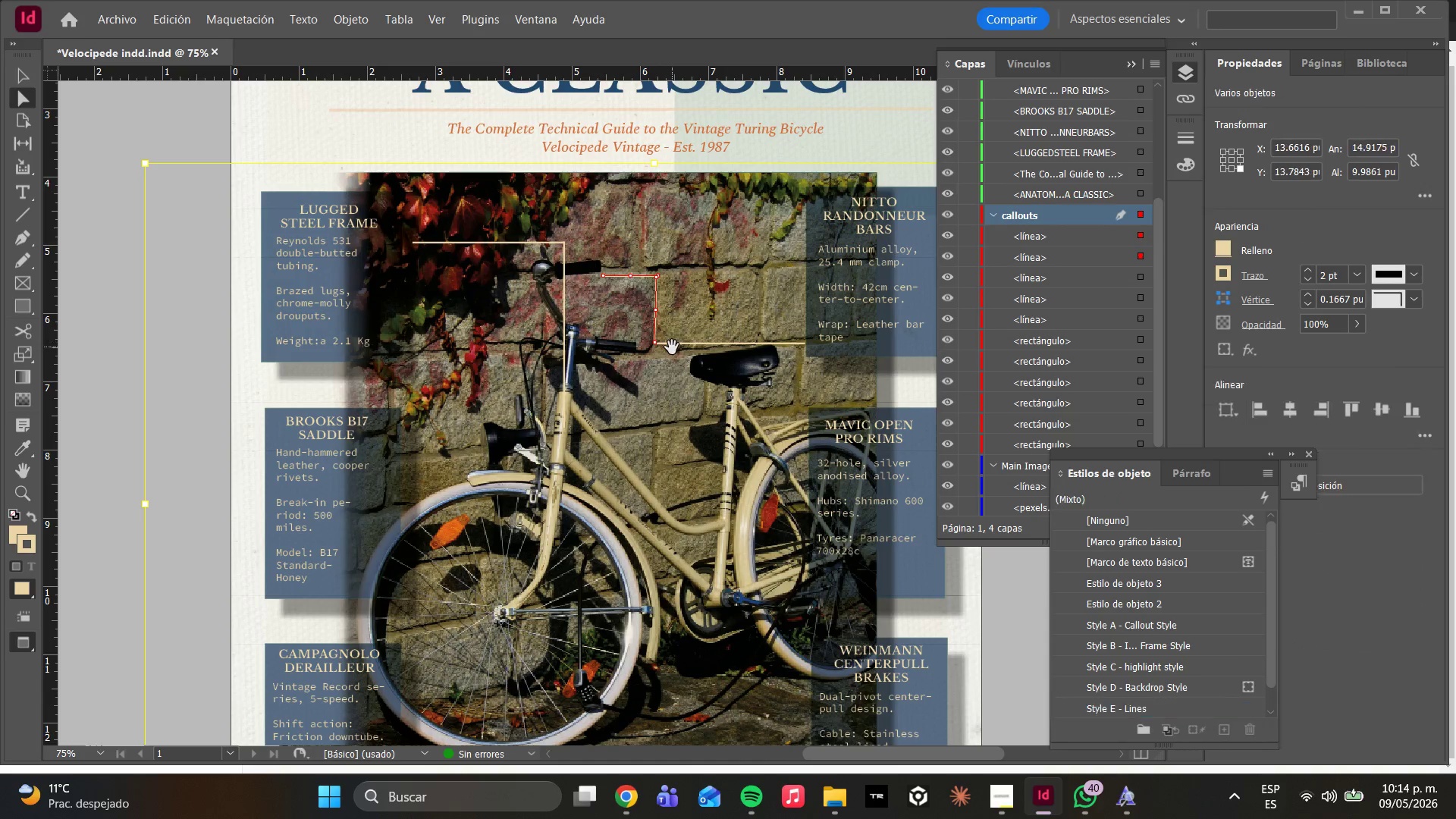 
left_click([673, 348])
 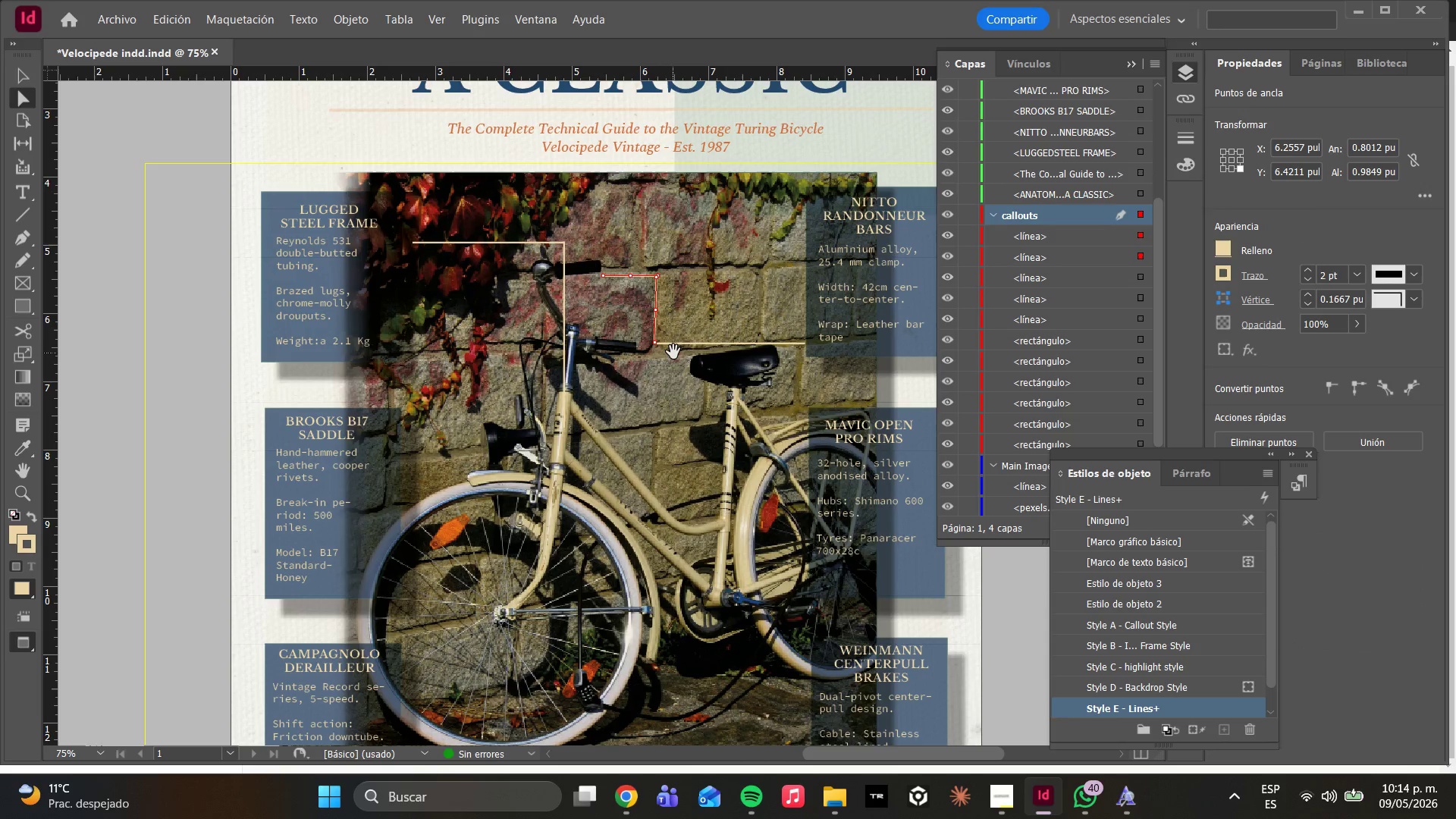 
left_click([671, 343])
 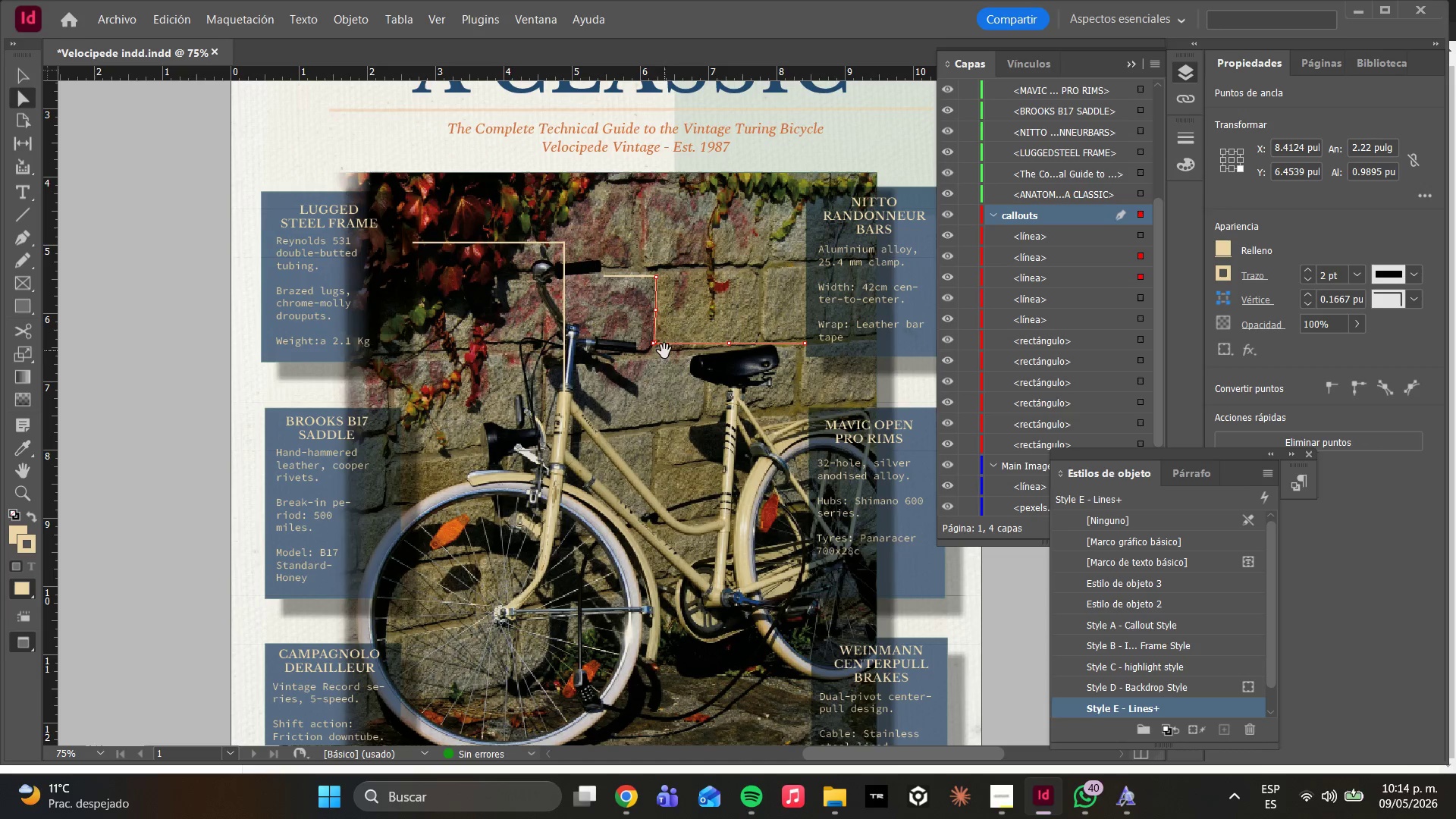 
hold_key(key=ShiftLeft, duration=1.66)
left_click([631, 282])
 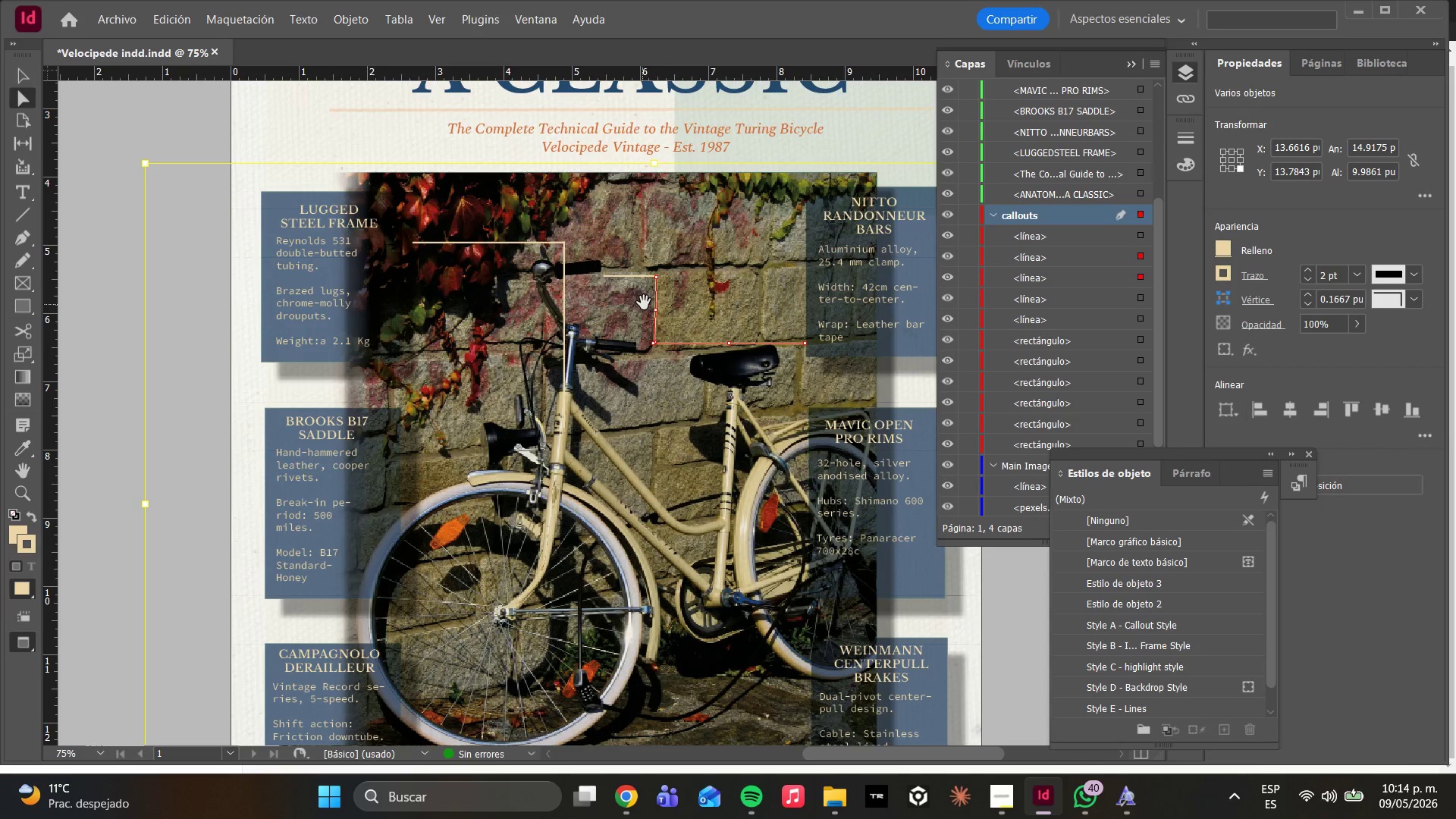 
hold_key(key=ShiftLeft, duration=1.17)
left_click([629, 276])
 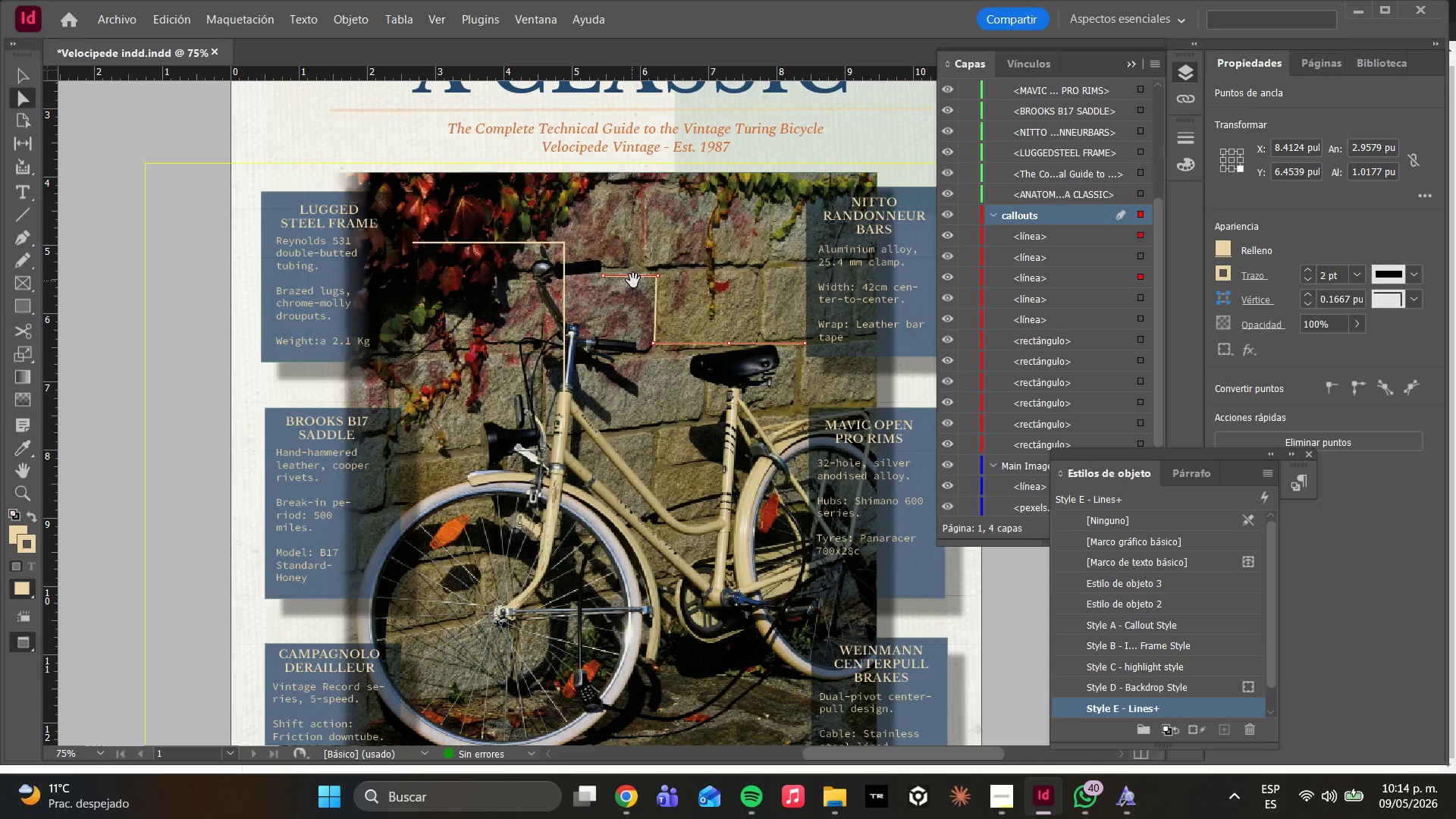 
hold_key(key=ShiftLeft, duration=1.59)
left_click([655, 299])
 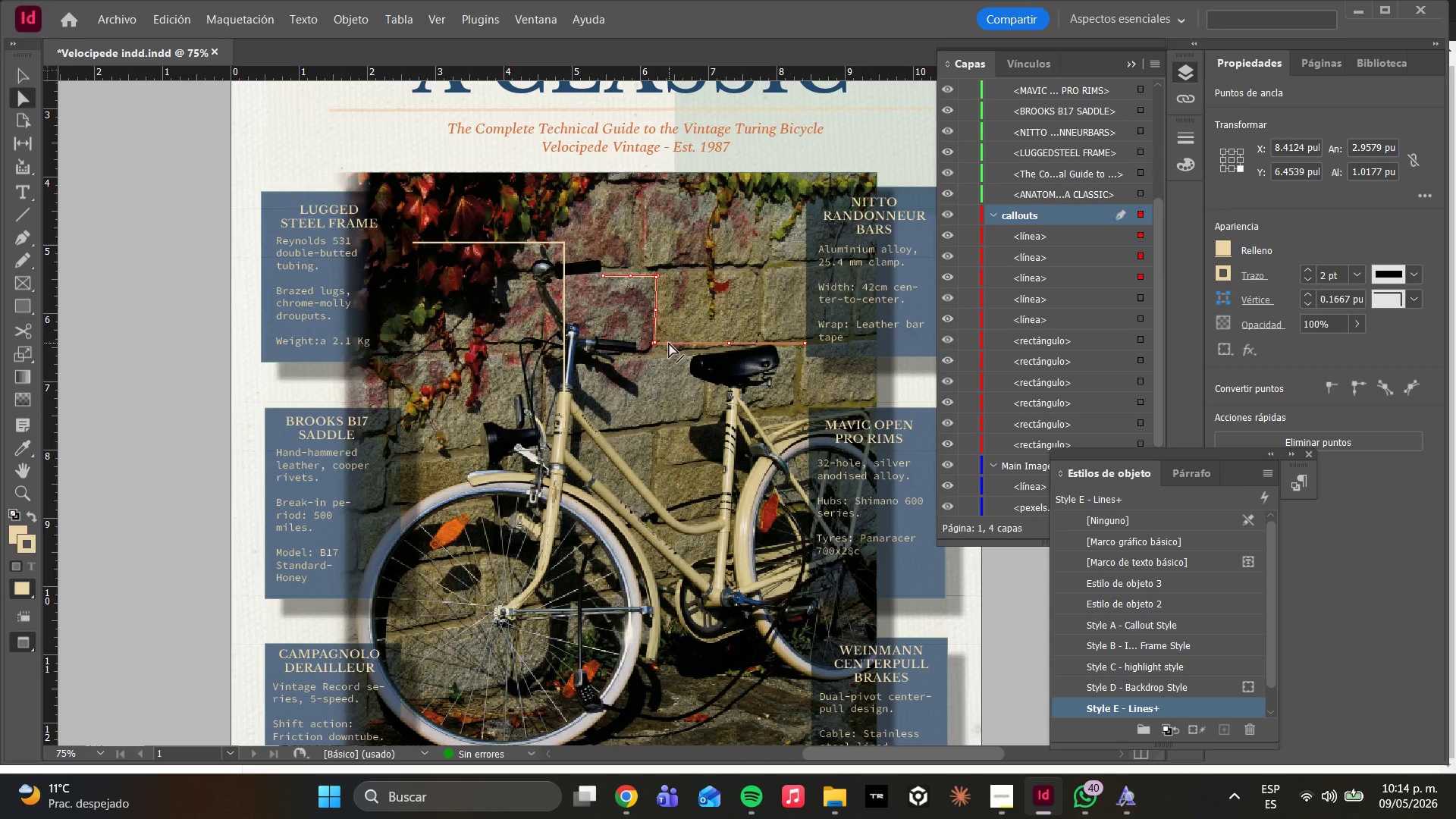 
right_click([656, 325])
 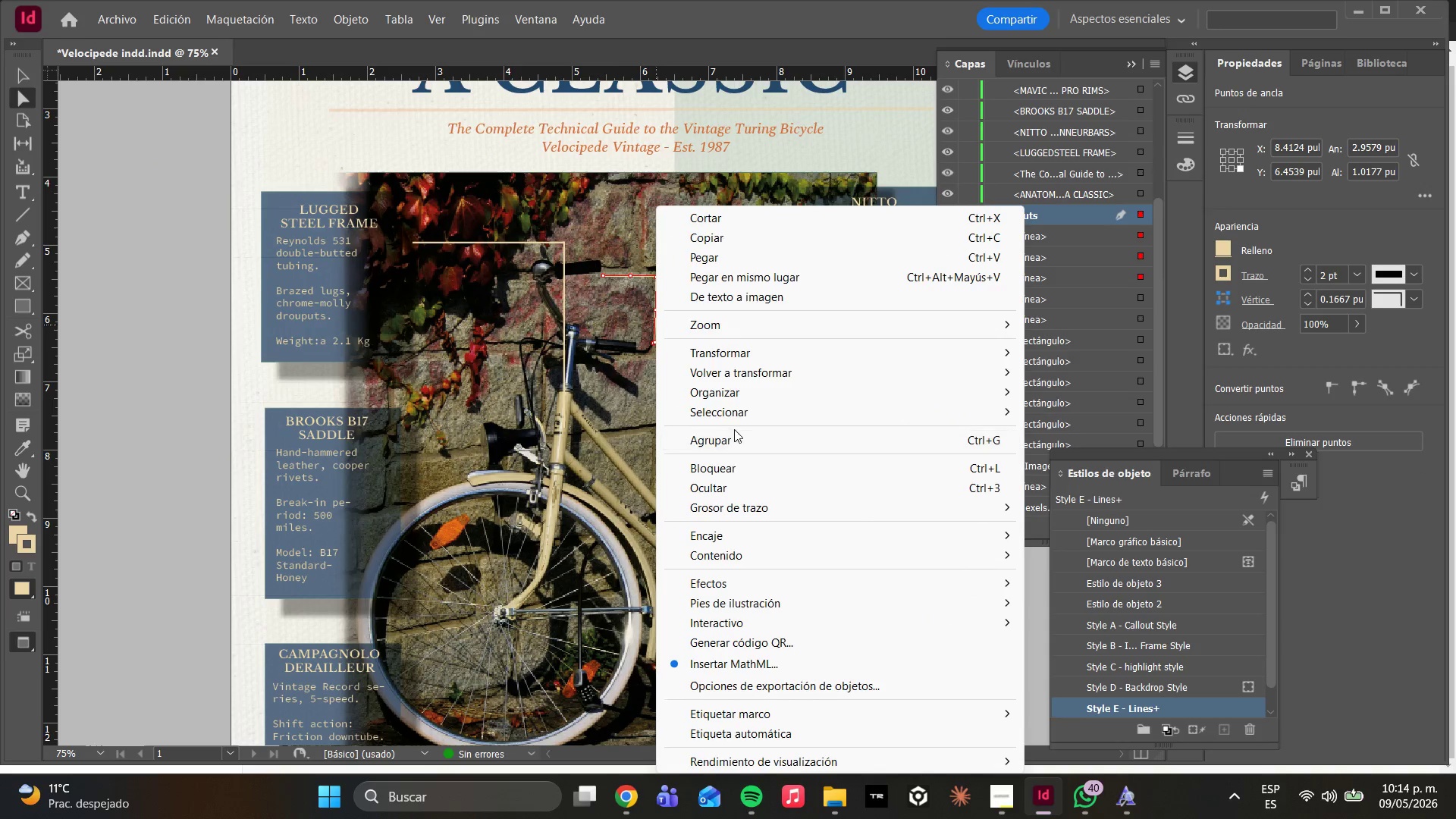 
left_click([724, 436])
 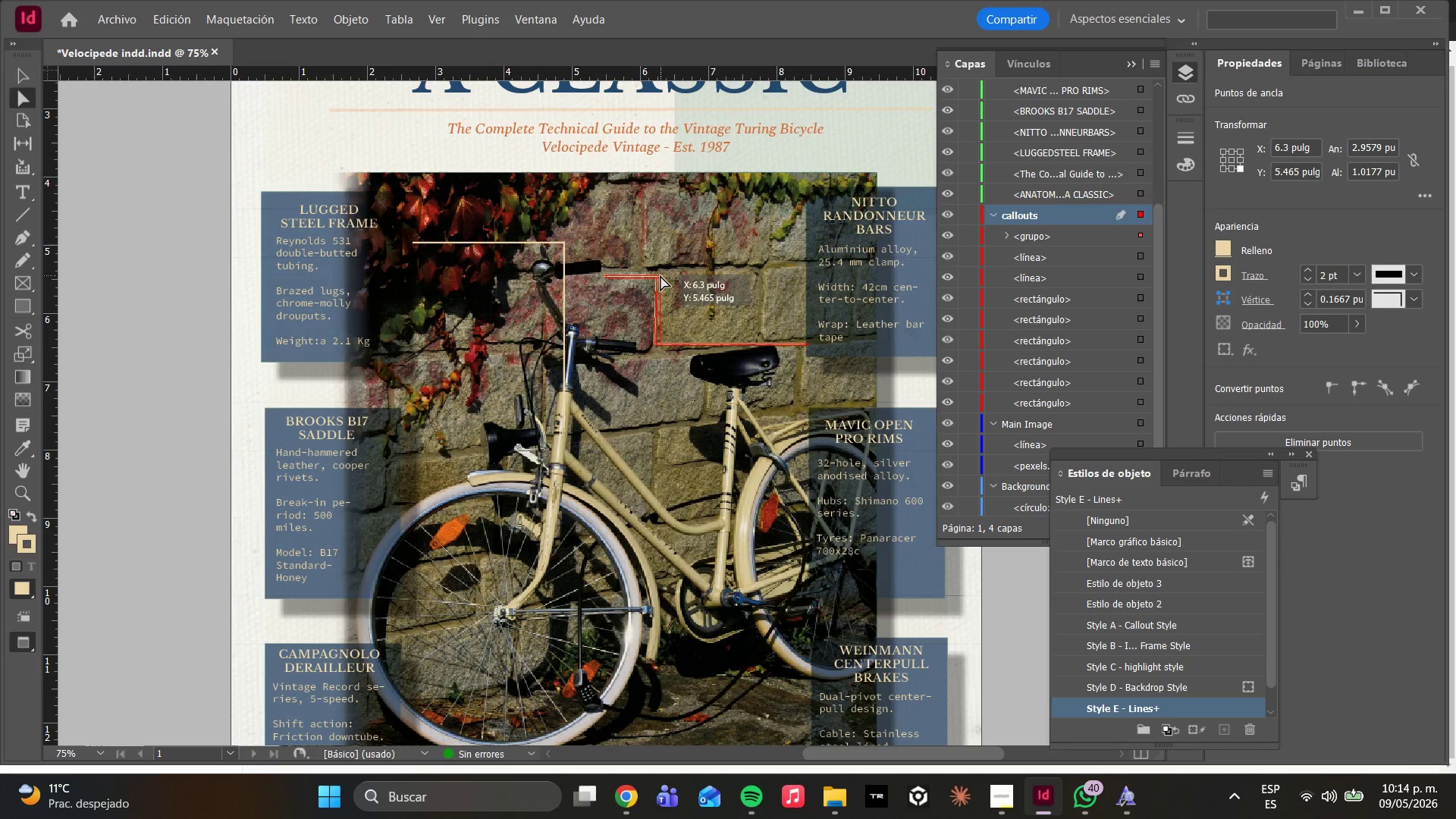 
wait(7.62)
 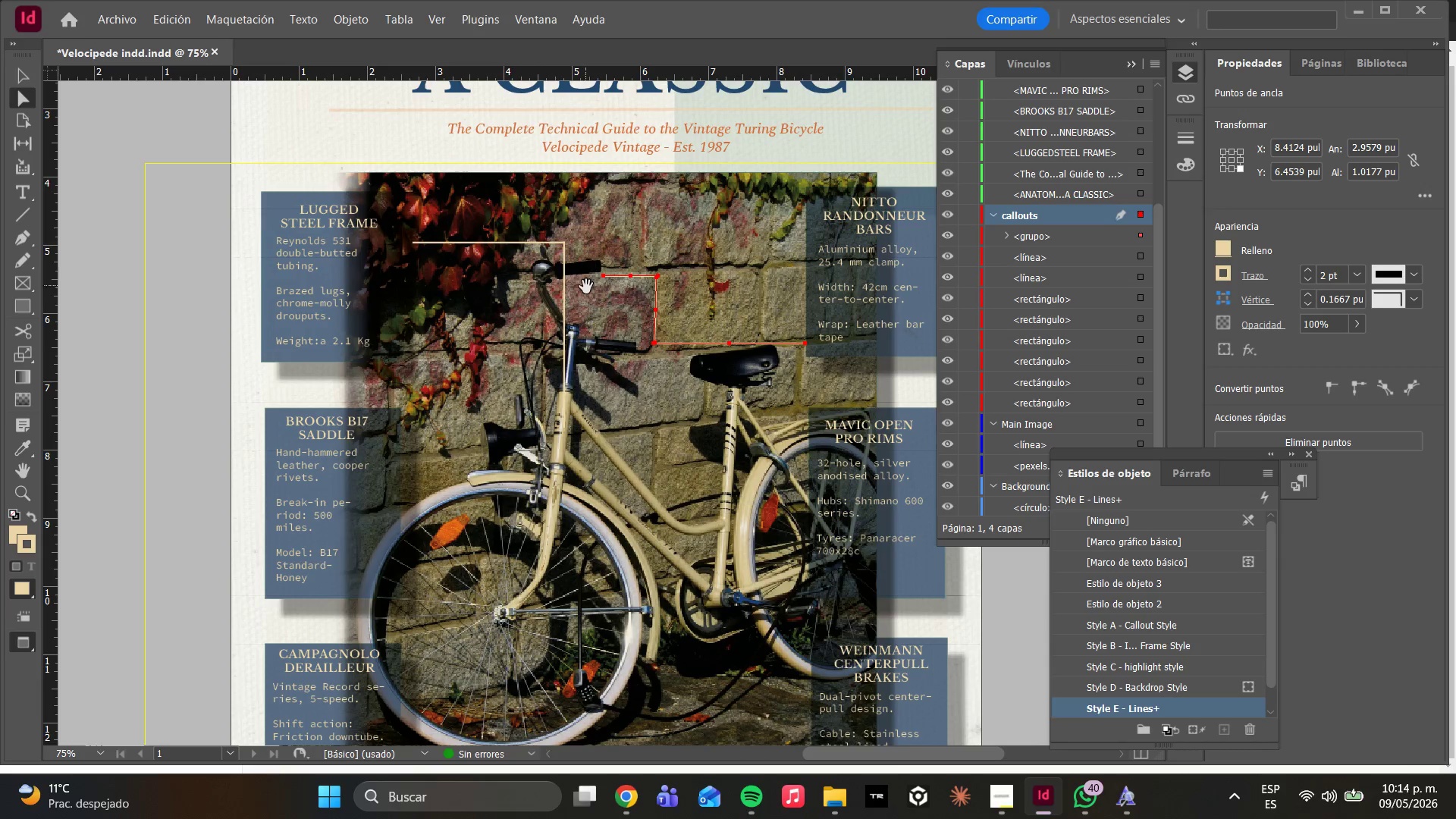 
left_click_drag(start_coordinate=[605, 280], to_coordinate=[600, 269])
 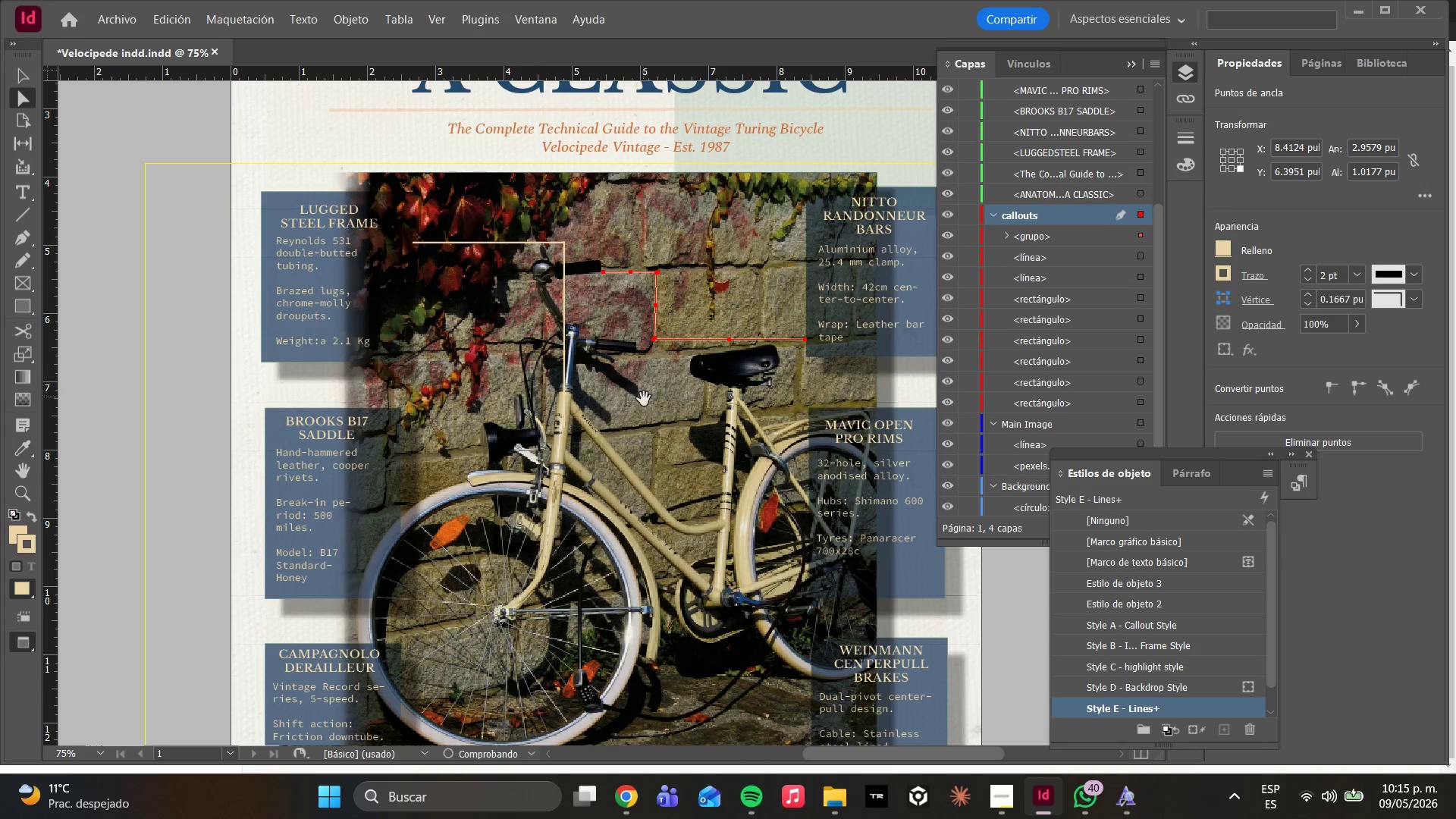 
left_click([679, 420])
 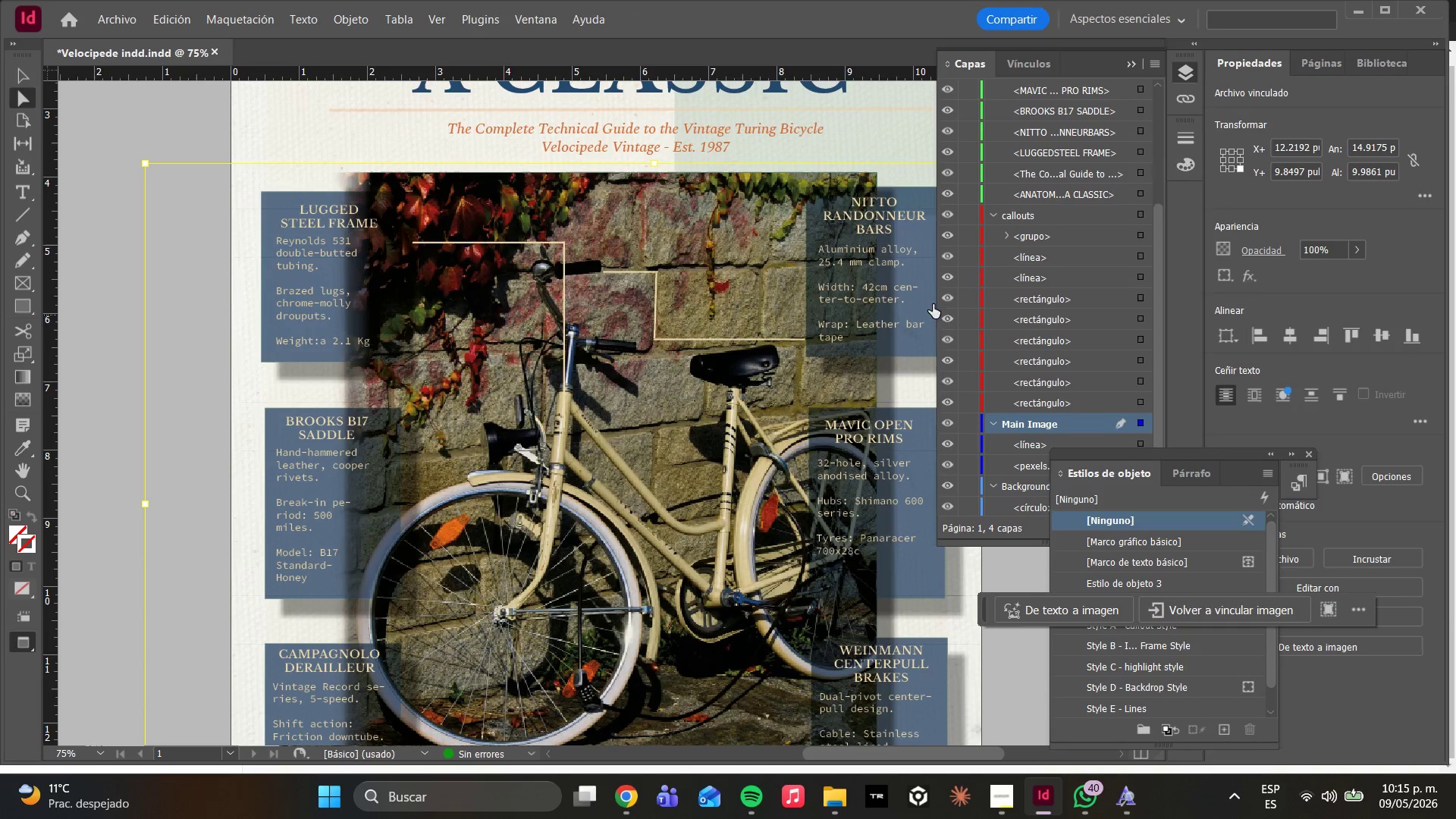 
hold_key(key=AltLeft, duration=0.38)
scroll: coordinate [638, 356], scroll_direction: down, amount: 2.0
 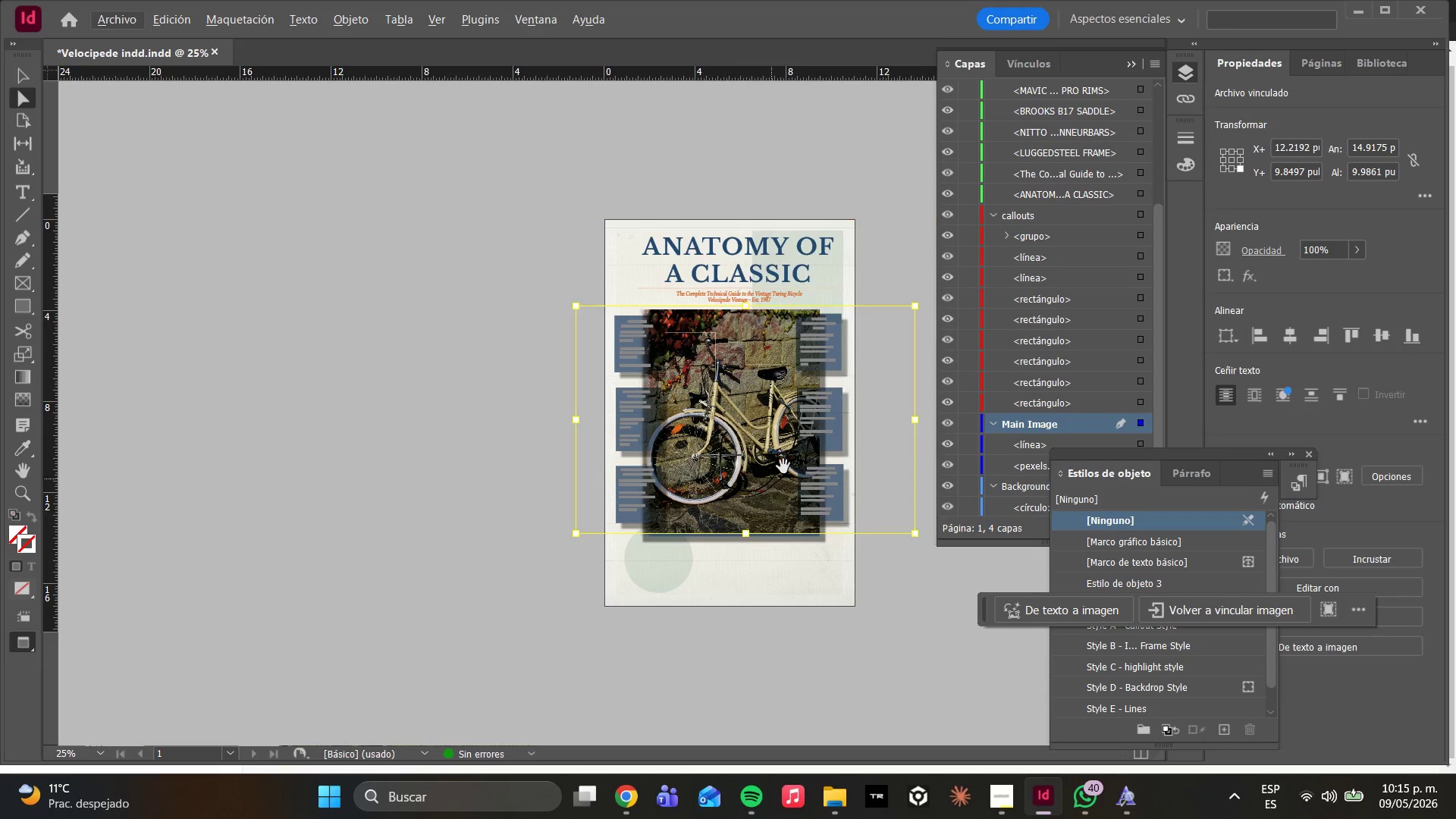 
hold_key(key=AltLeft, duration=1.02)
scroll: coordinate [808, 403], scroll_direction: up, amount: 2.0
 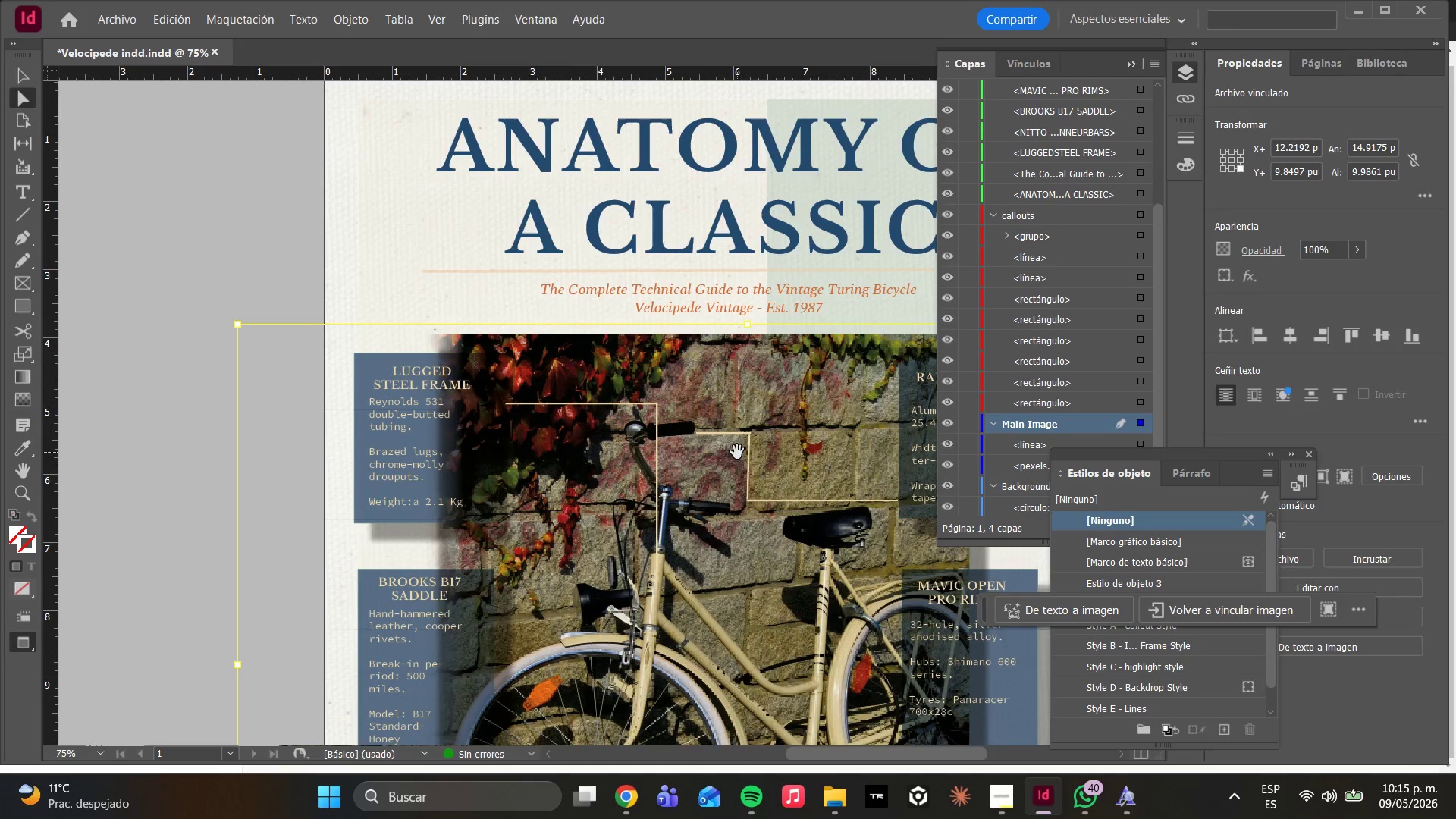 
scroll: coordinate [736, 452], scroll_direction: down, amount: 2.0
 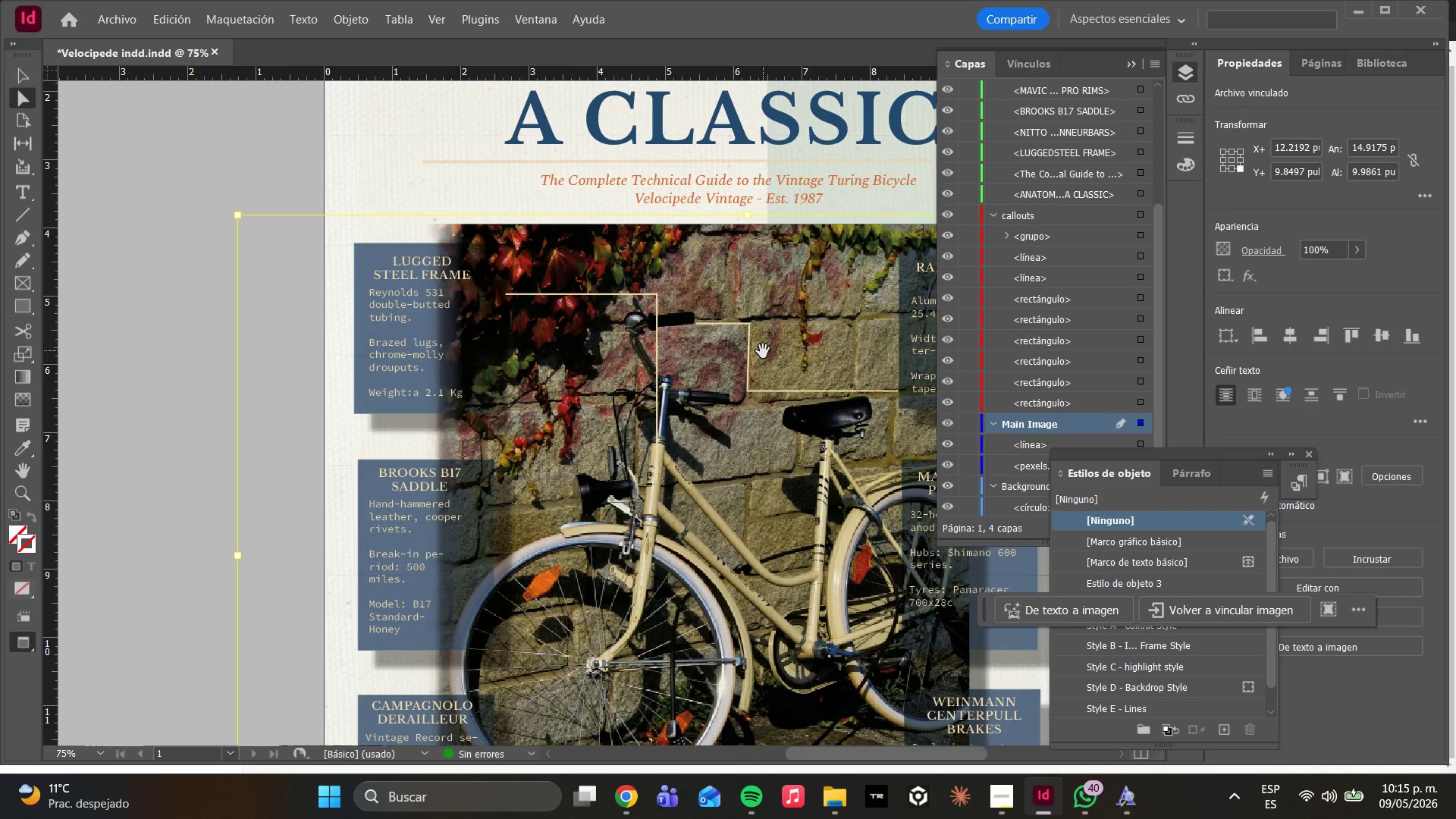 
left_click([733, 323])
 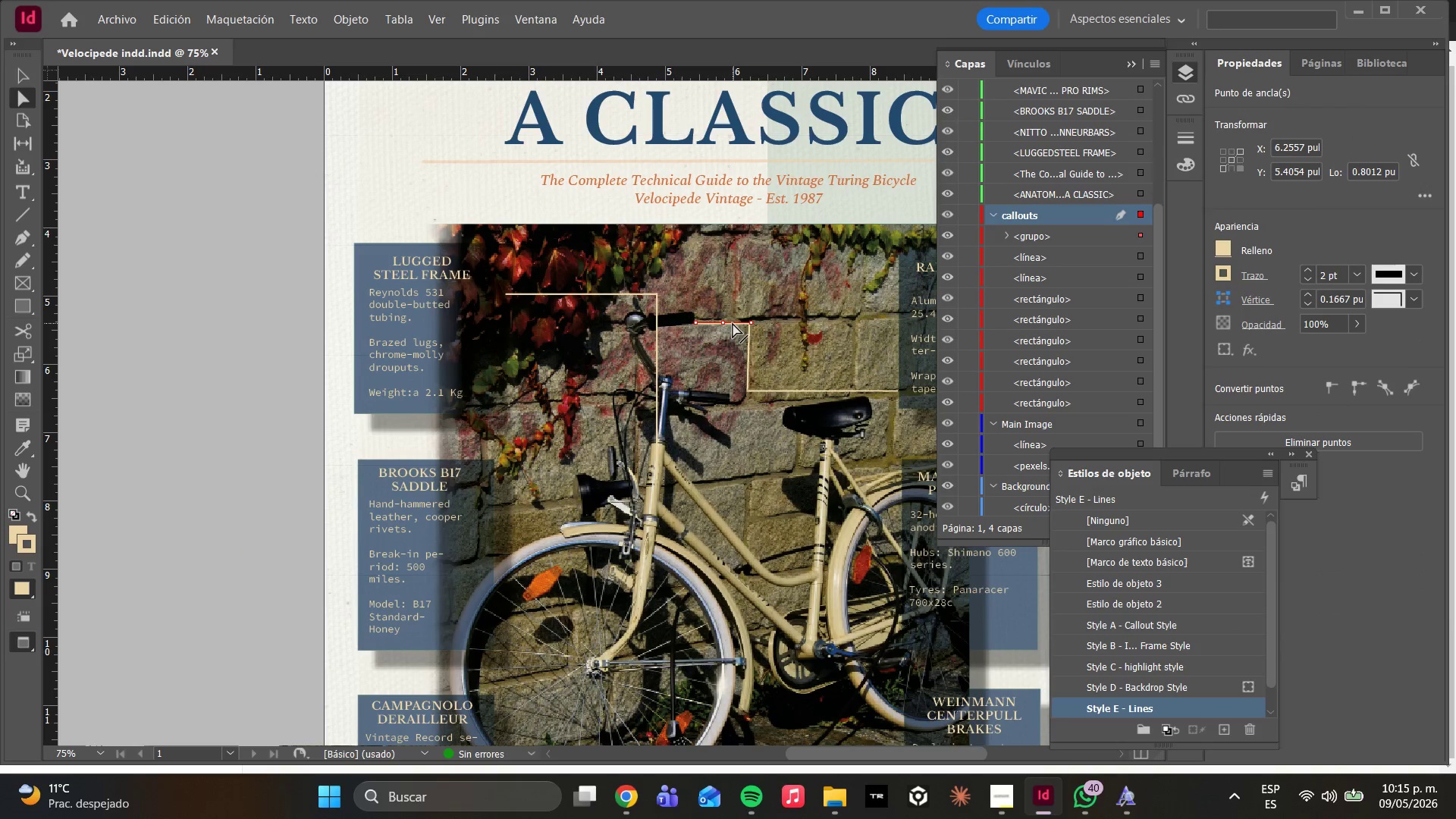 
key(Delete)
 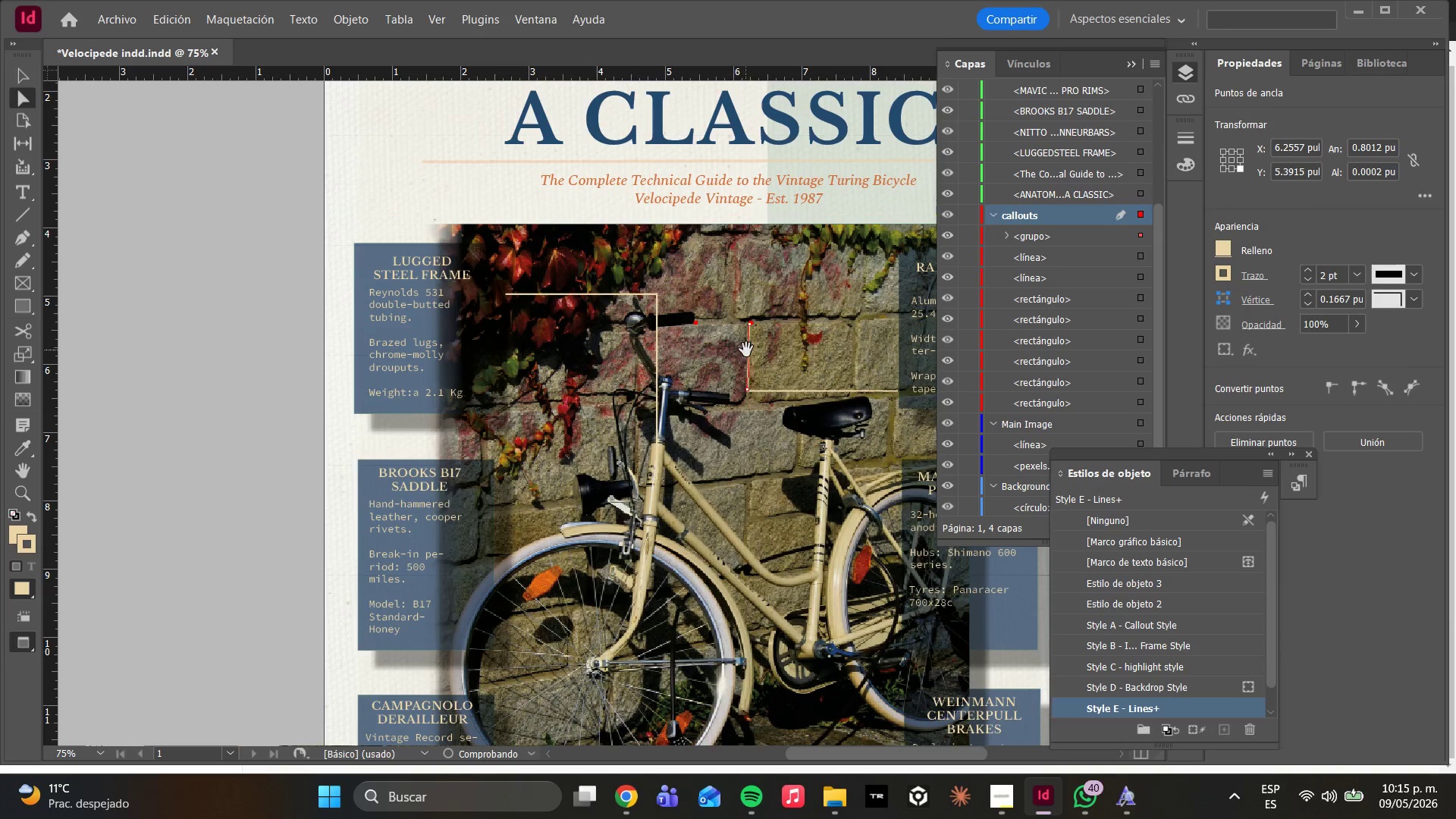 
left_click([750, 353])
 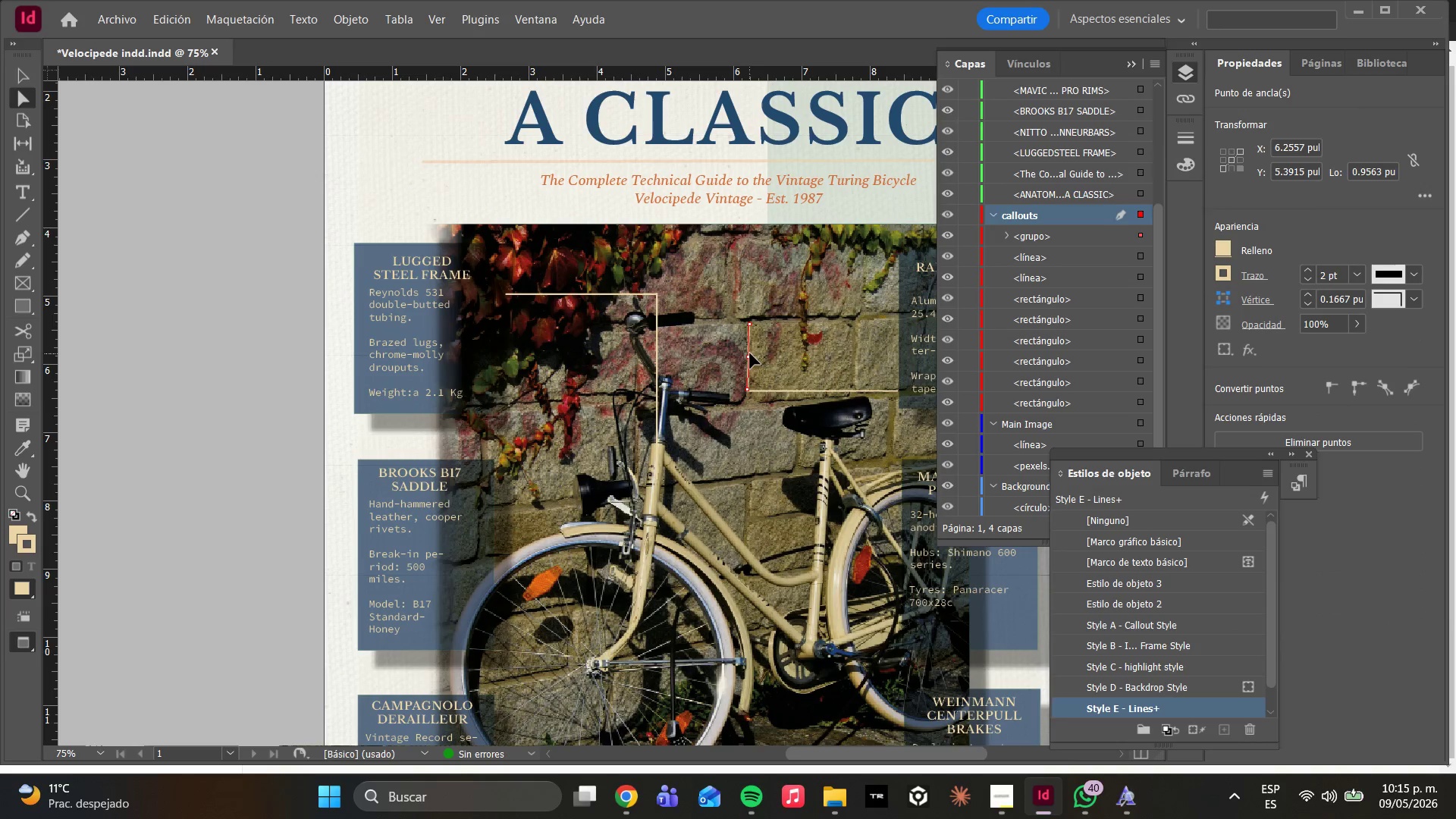 
key(Delete)
 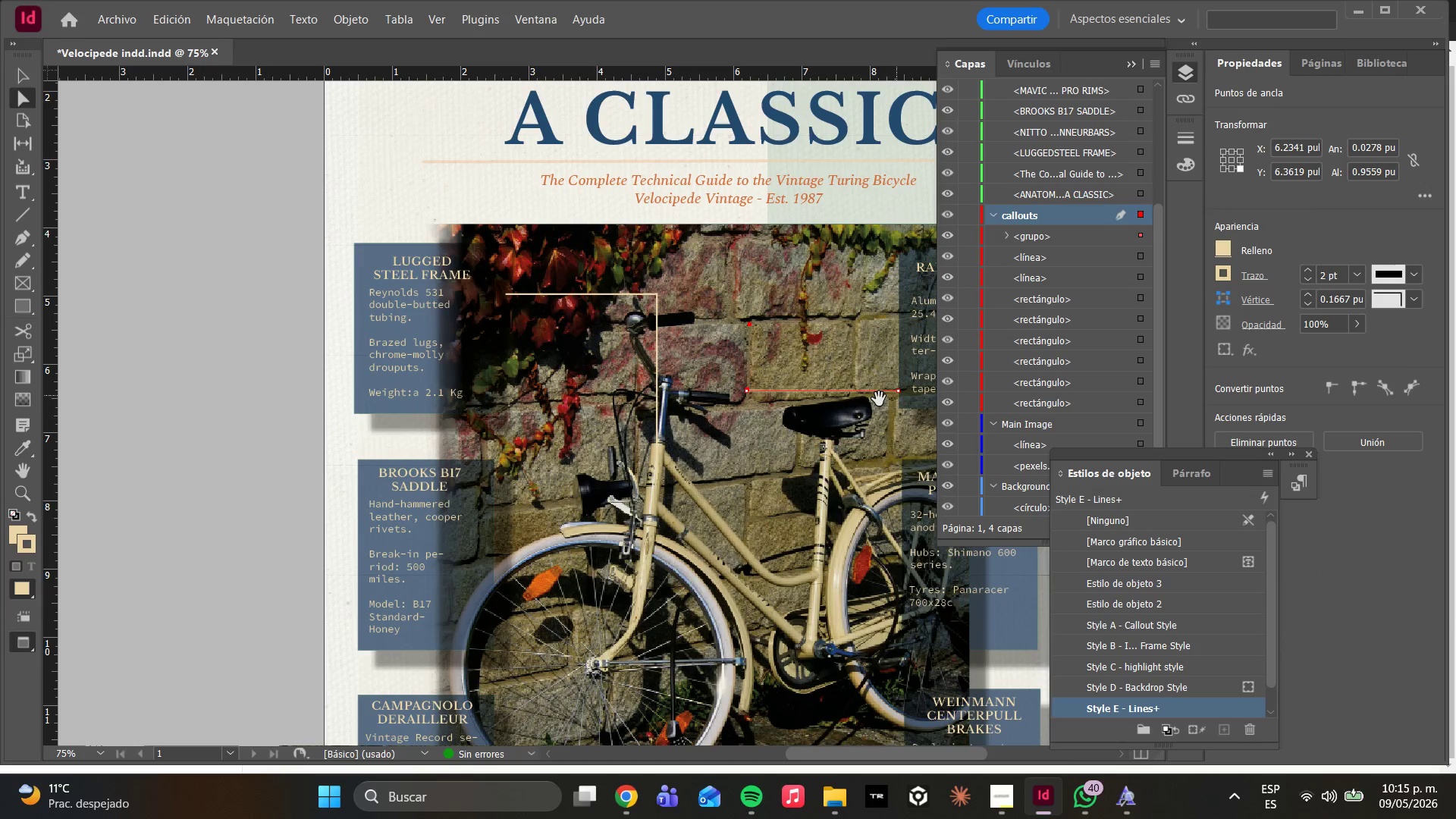 
scroll: coordinate [799, 419], scroll_direction: up, amount: 1.0
 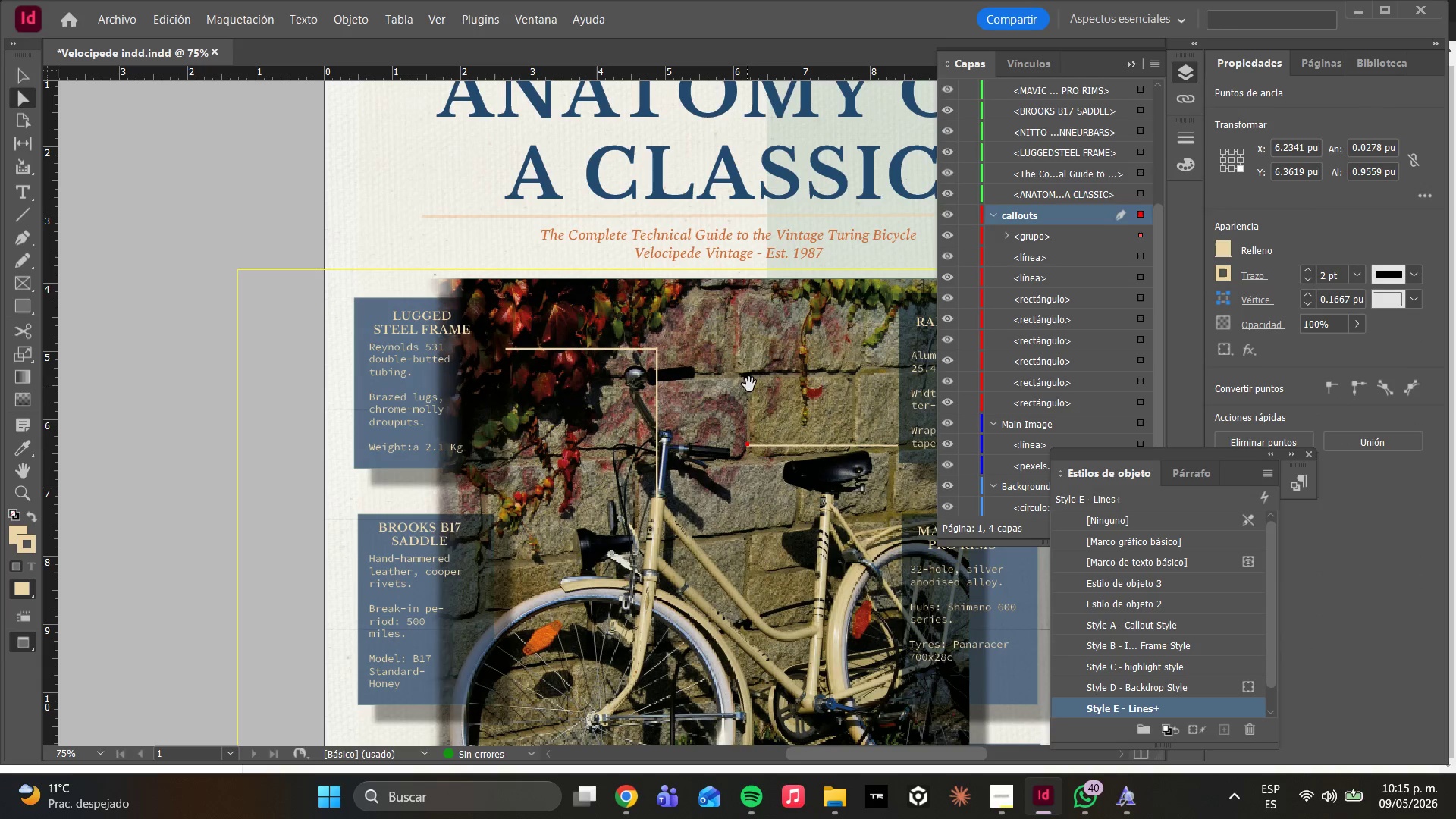 
left_click([751, 378])
 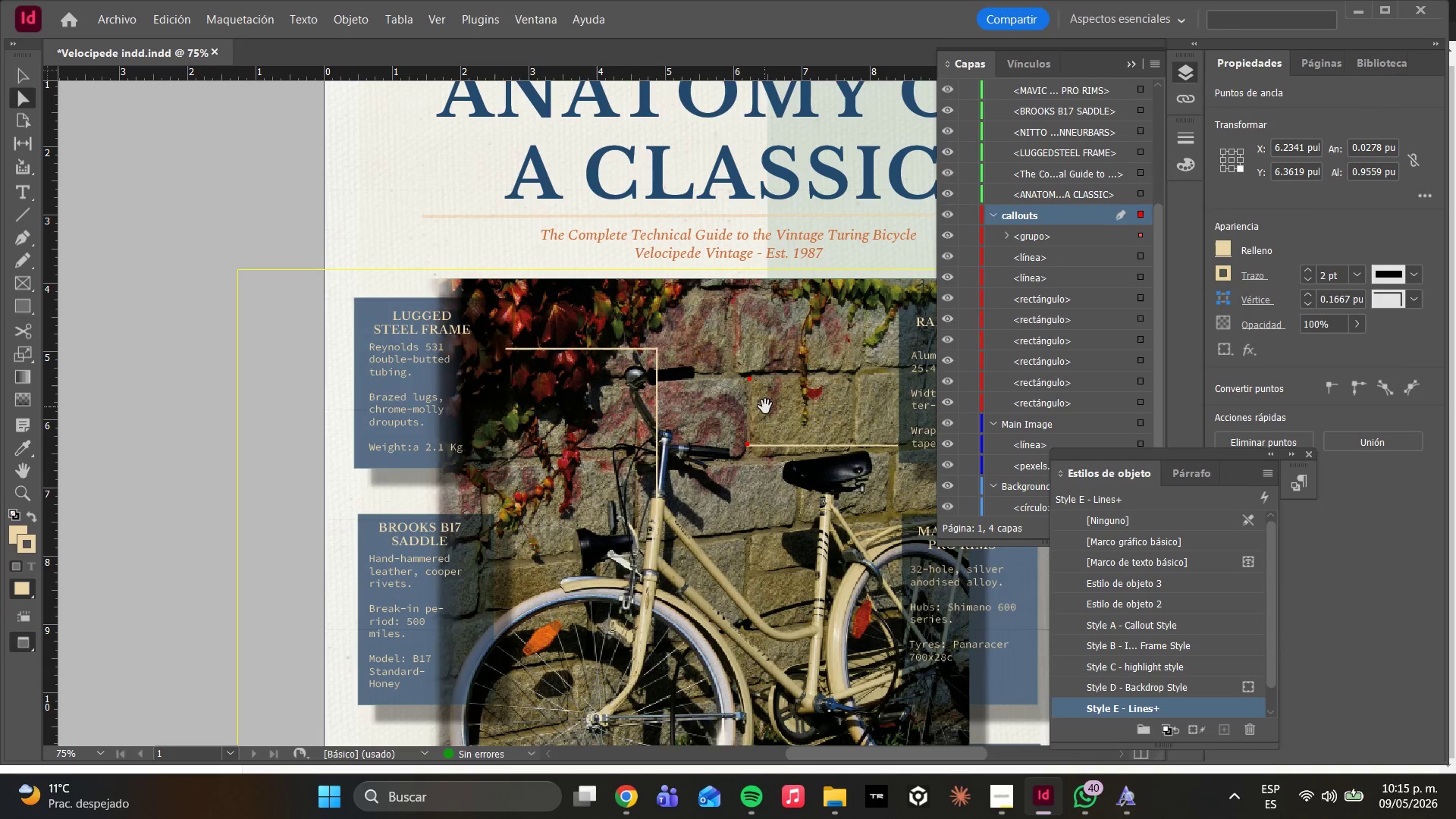 
key(Delete)
 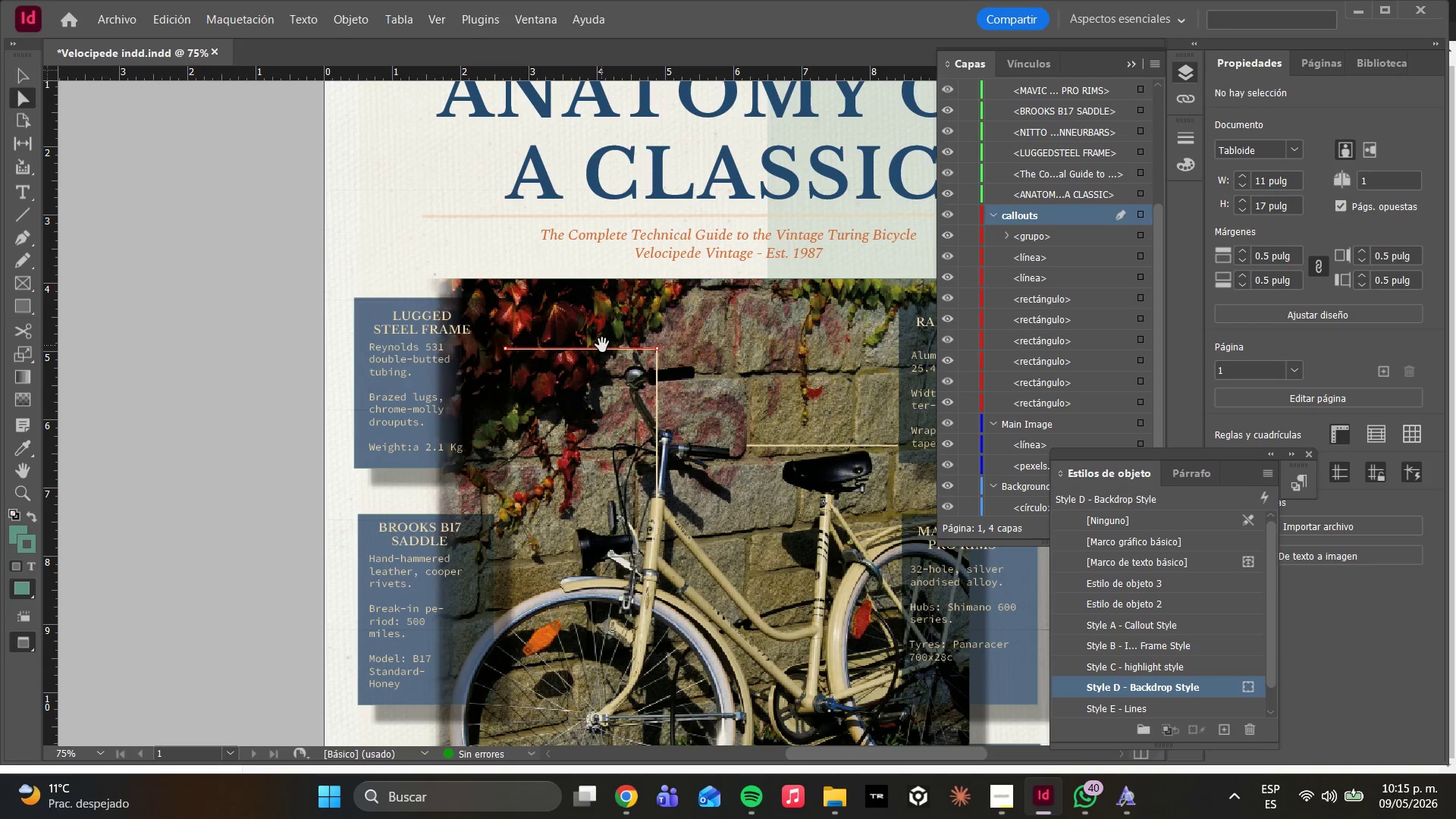 
left_click([603, 347])
 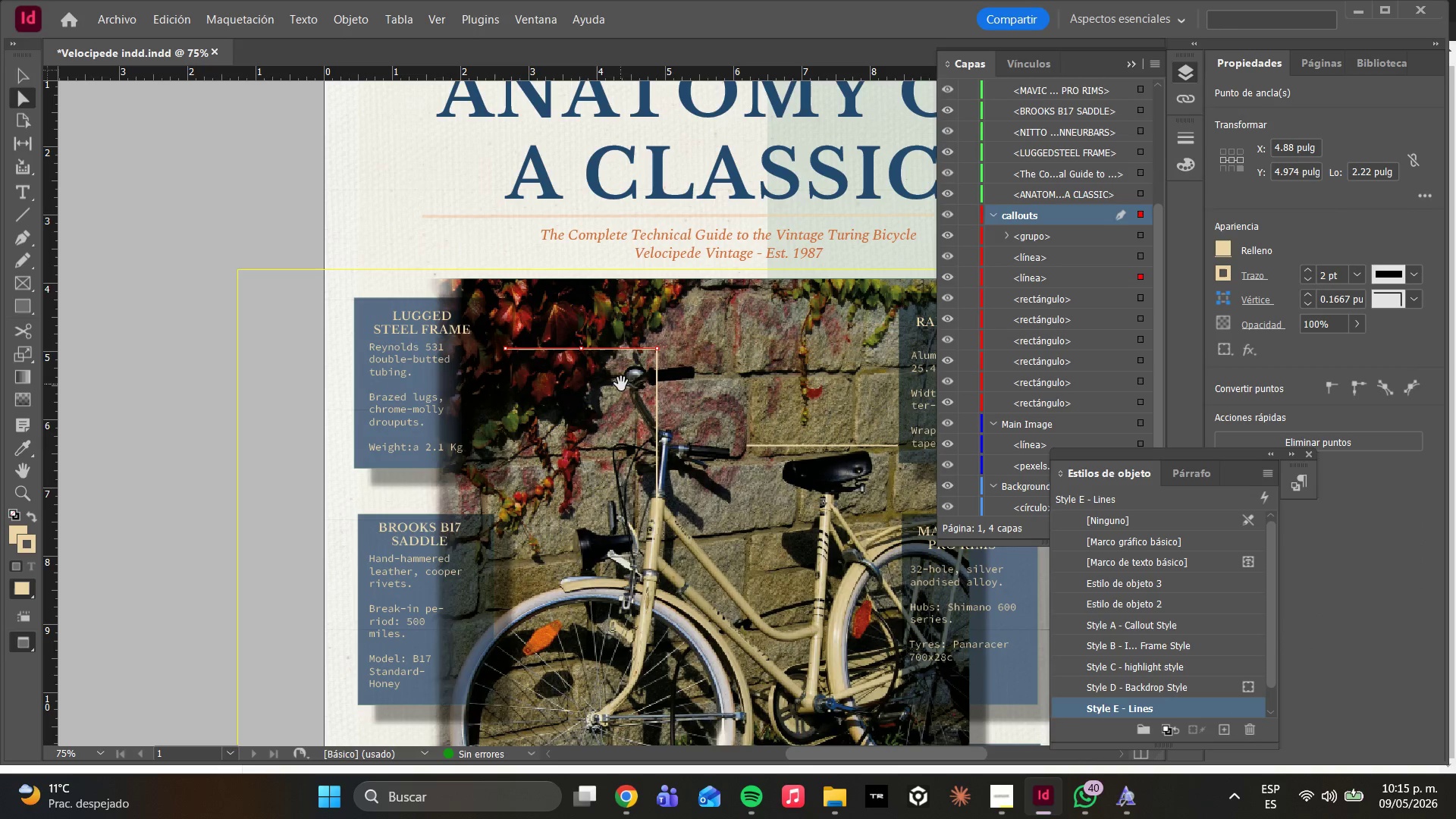 
hold_key(key=ShiftLeft, duration=1.16)
left_click([656, 411])
 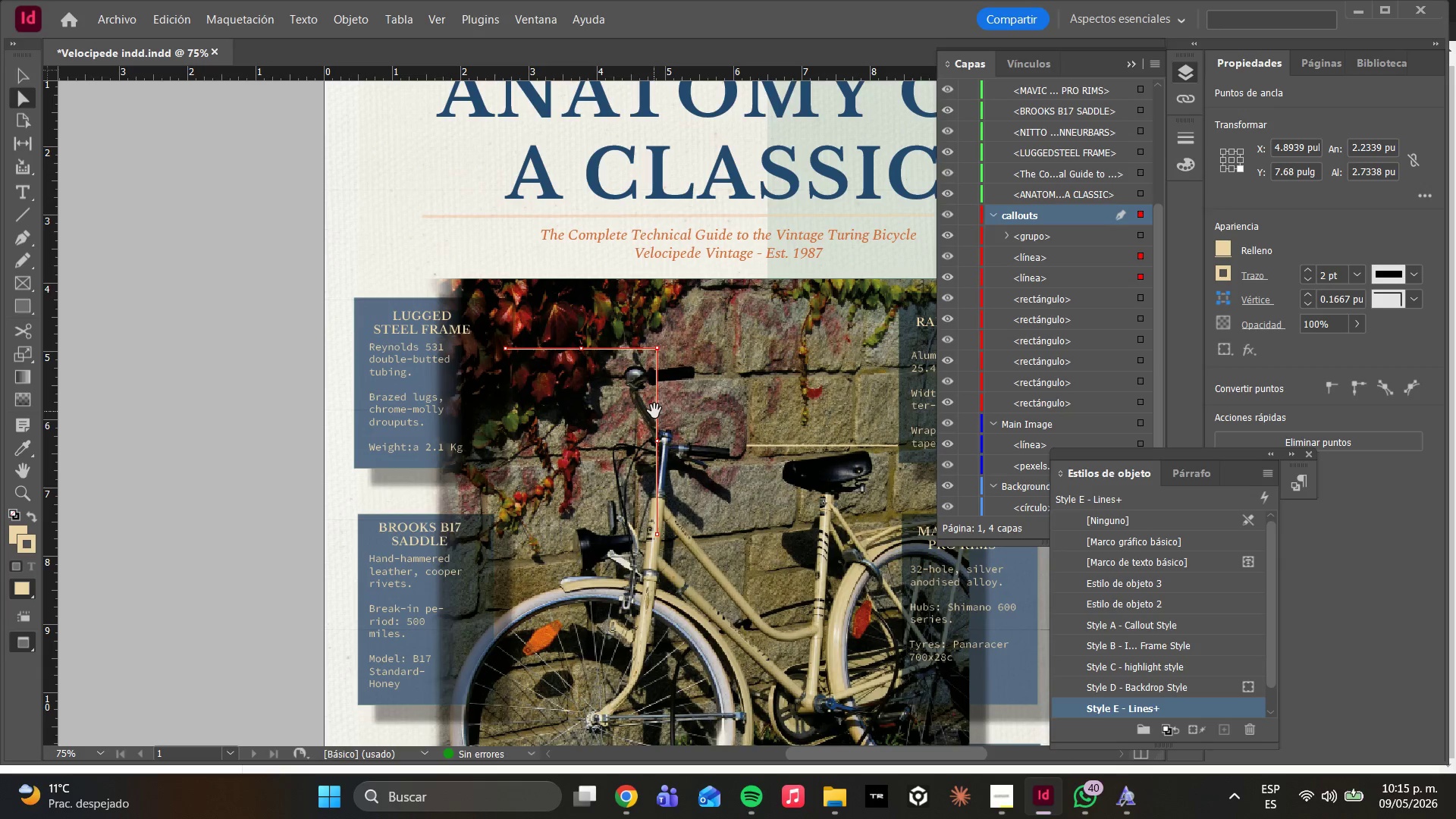 
double_click([655, 413])
 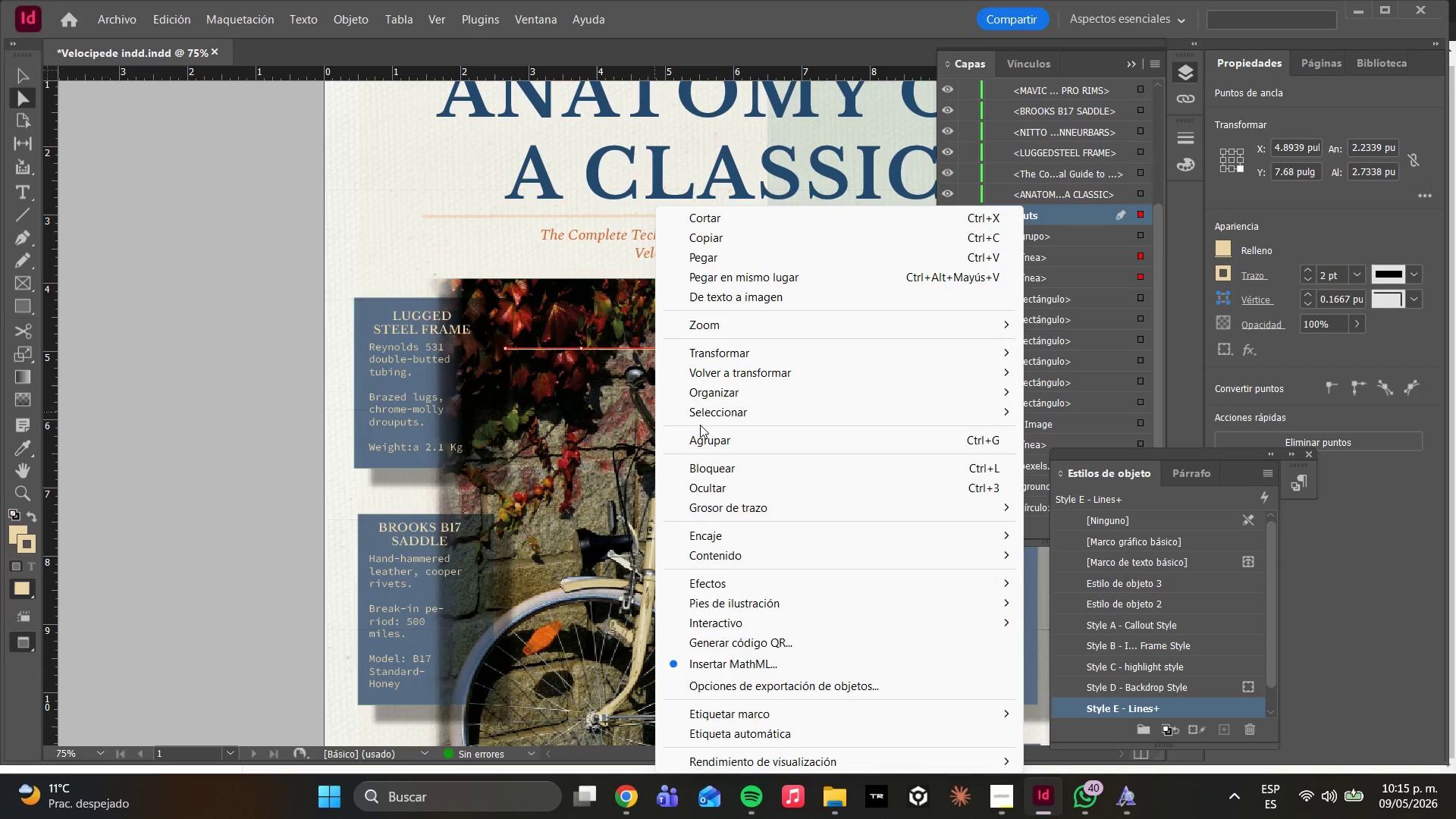 
left_click([696, 433])
 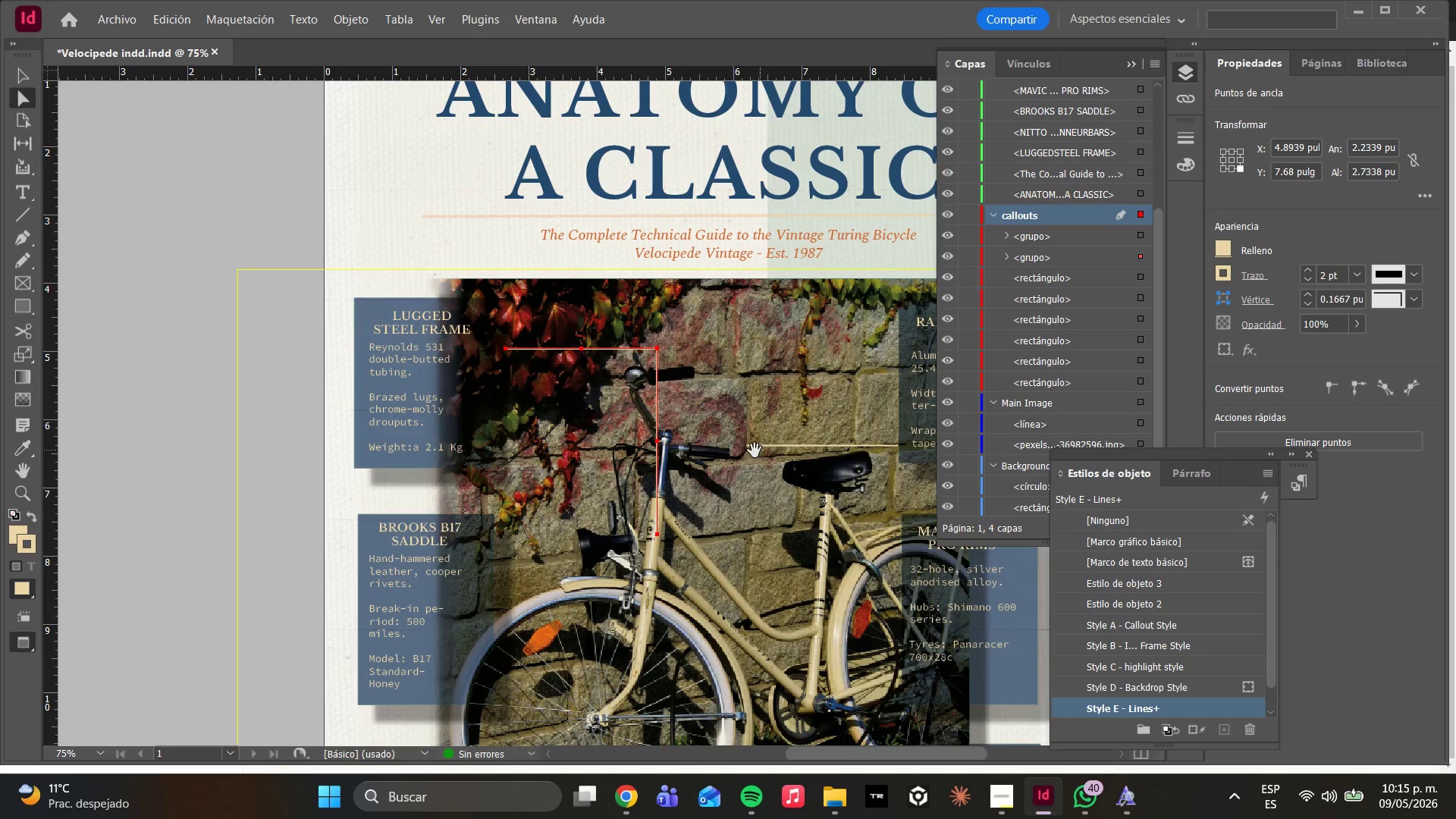 
hold_key(key=AltLeft, duration=0.97)
scroll: coordinate [772, 485], scroll_direction: down, amount: 1.0
 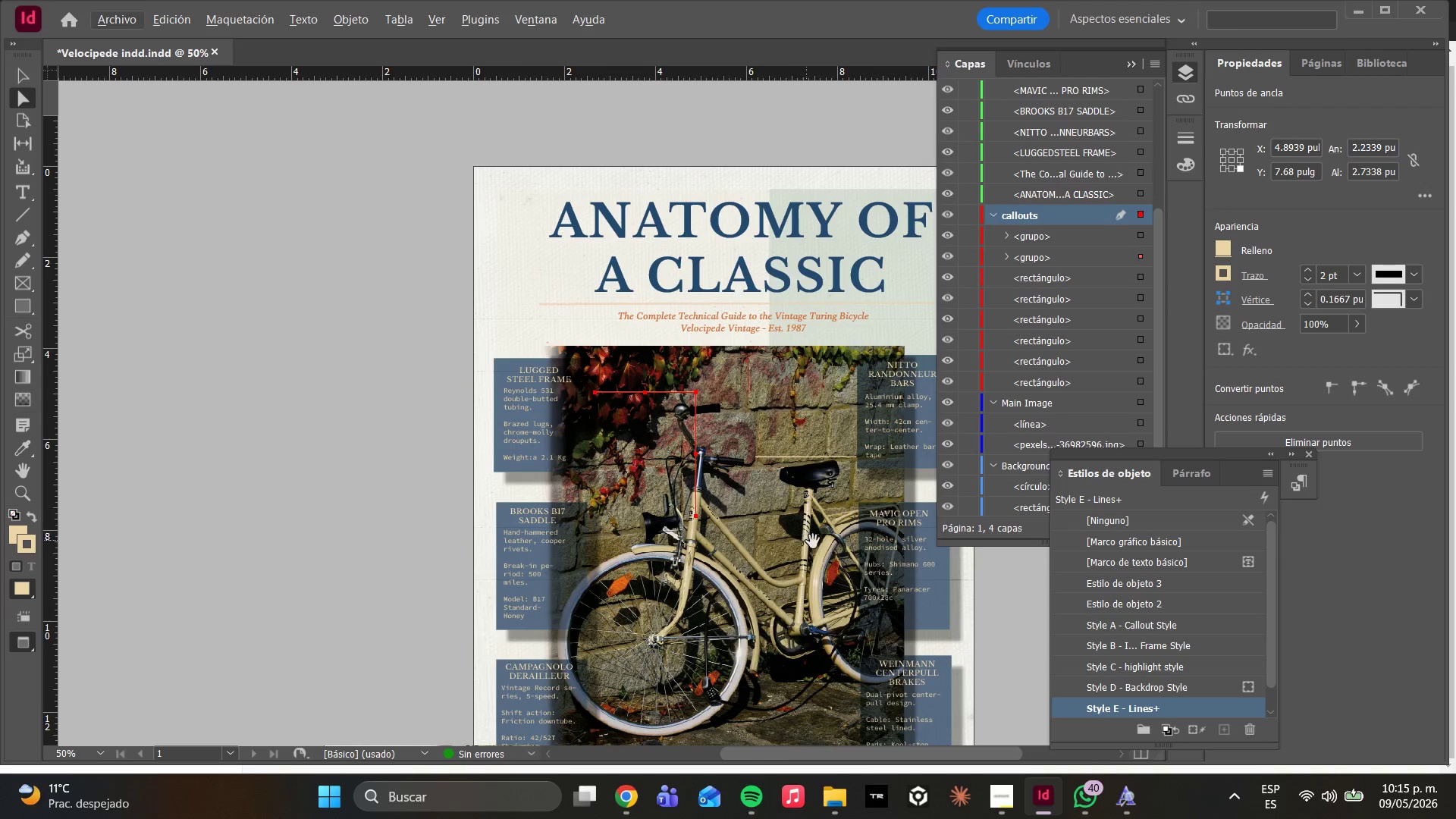 
hold_key(key=AltLeft, duration=0.72)
 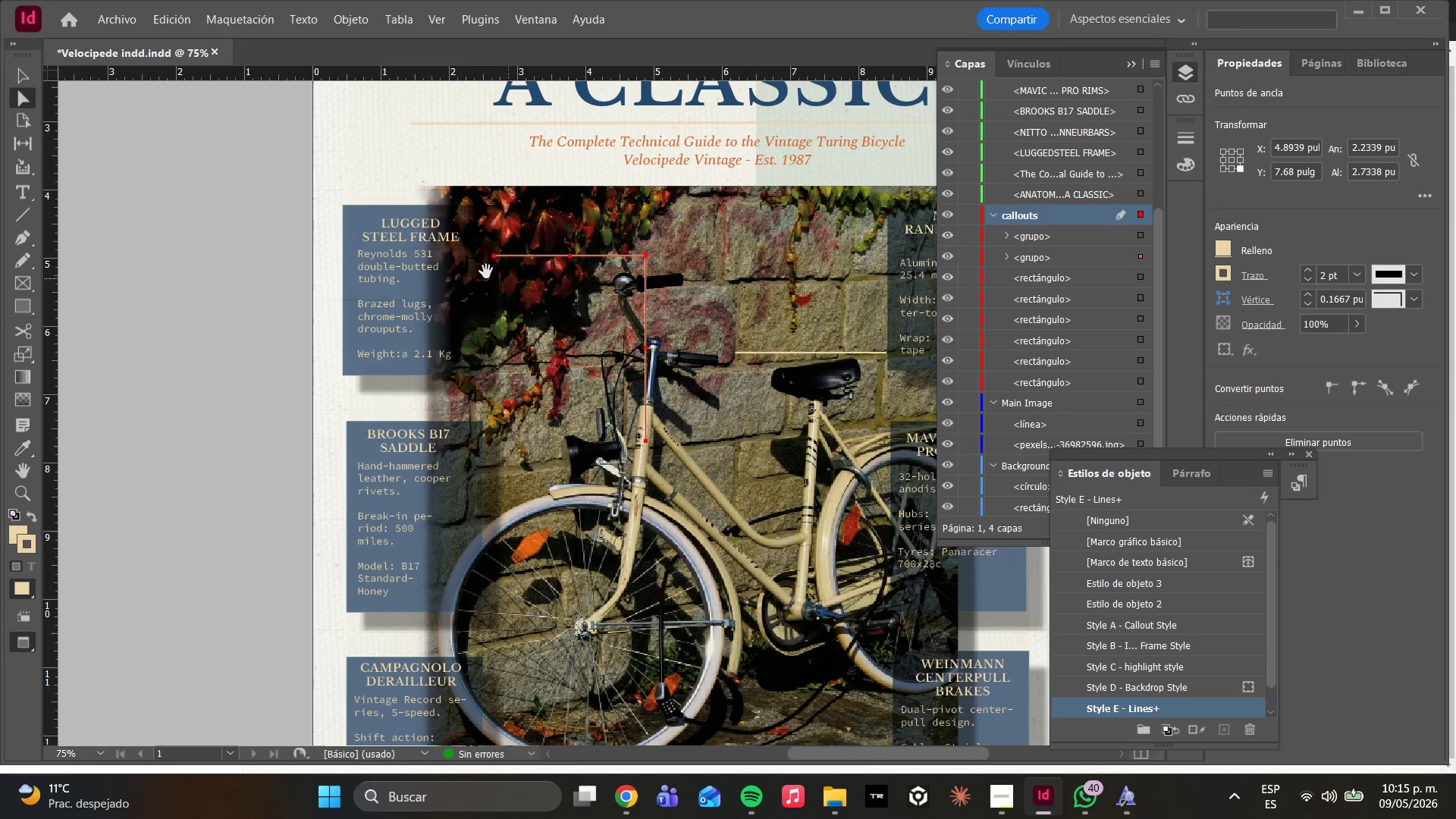 
scroll: coordinate [898, 557], scroll_direction: down, amount: 2.0
 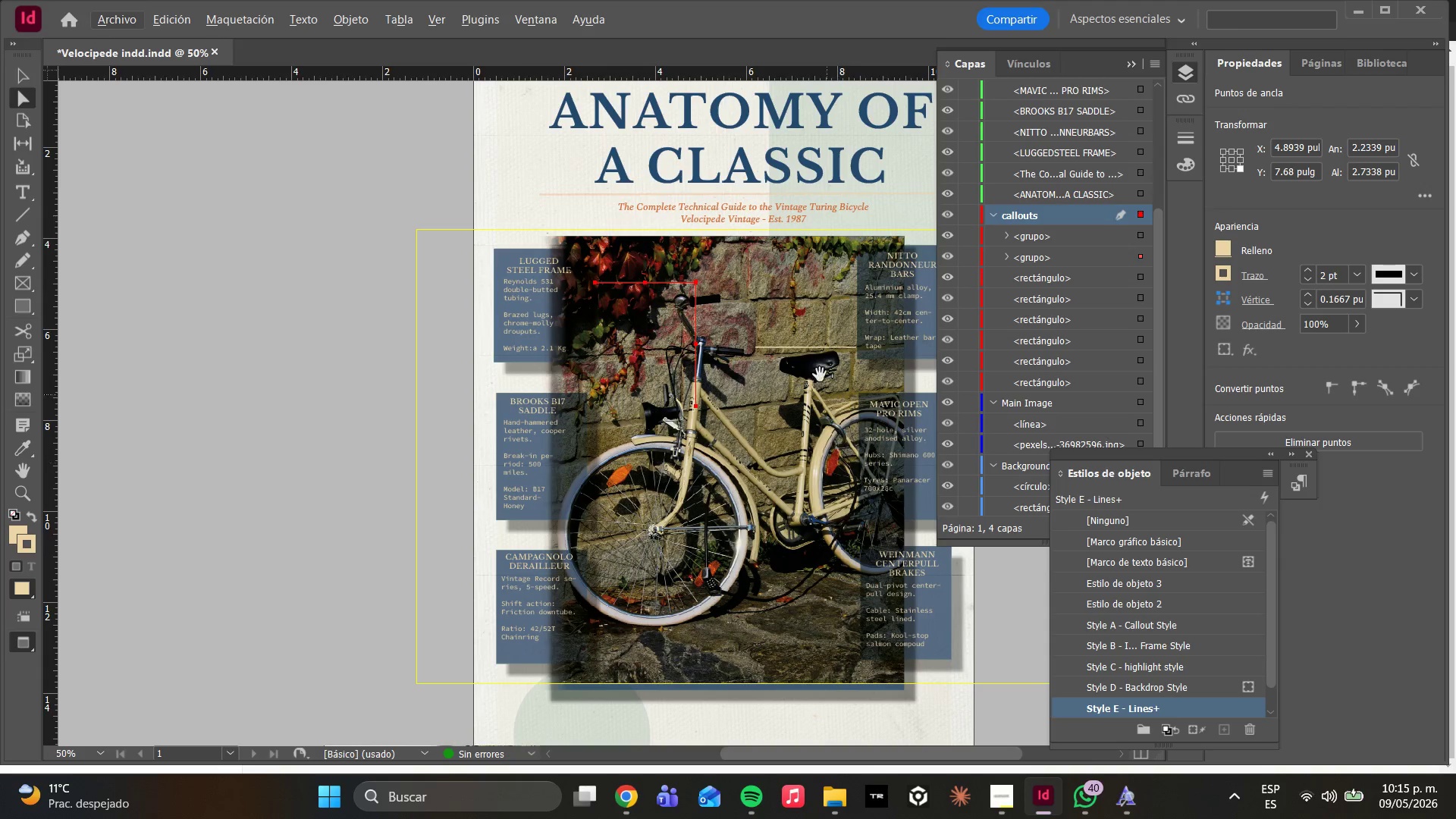 
scroll: coordinate [797, 336], scroll_direction: up, amount: 1.0
 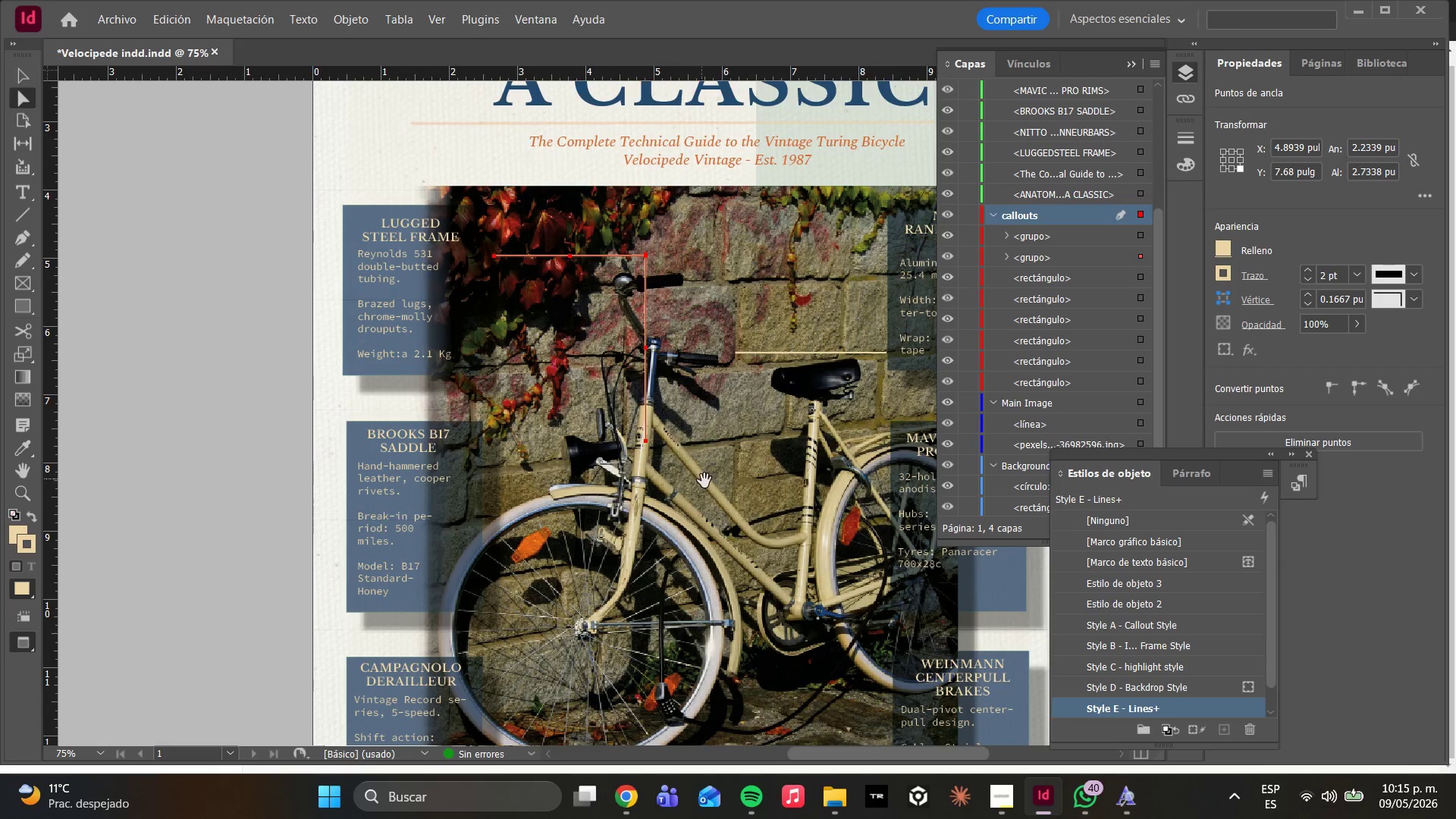 
left_click([721, 471])
 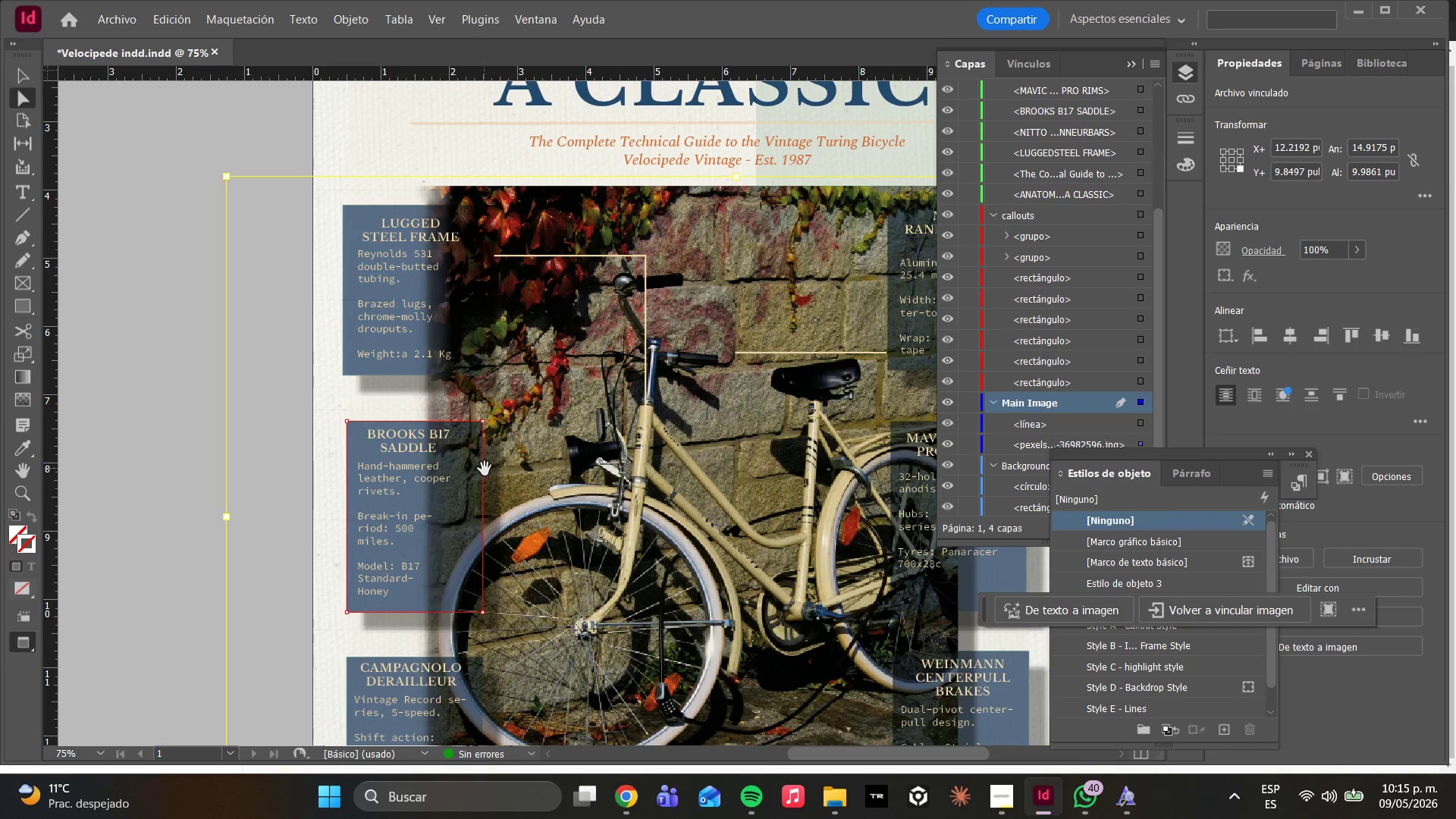 
wait(8.95)
 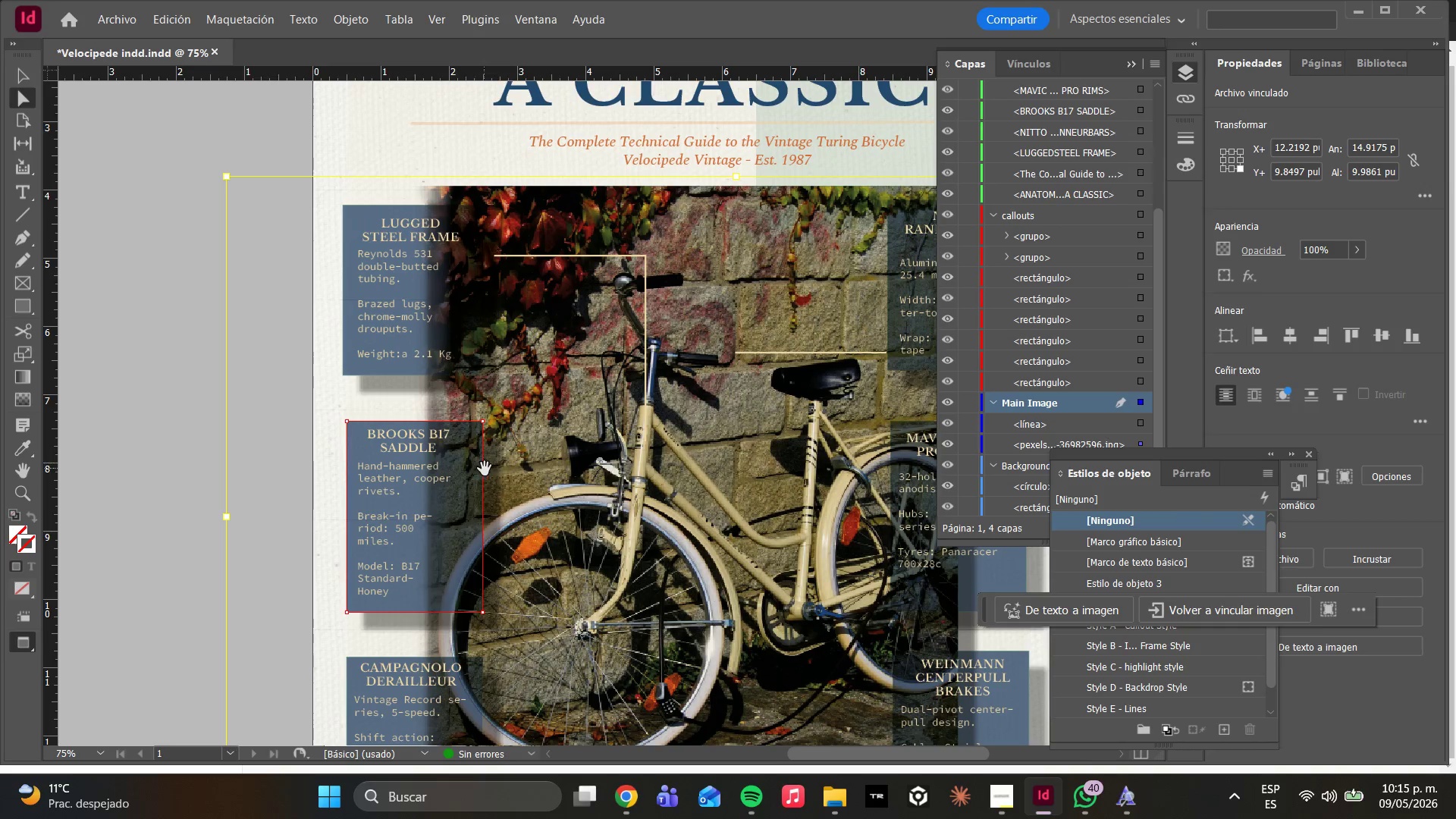 
scroll: coordinate [522, 432], scroll_direction: down, amount: 1.0
 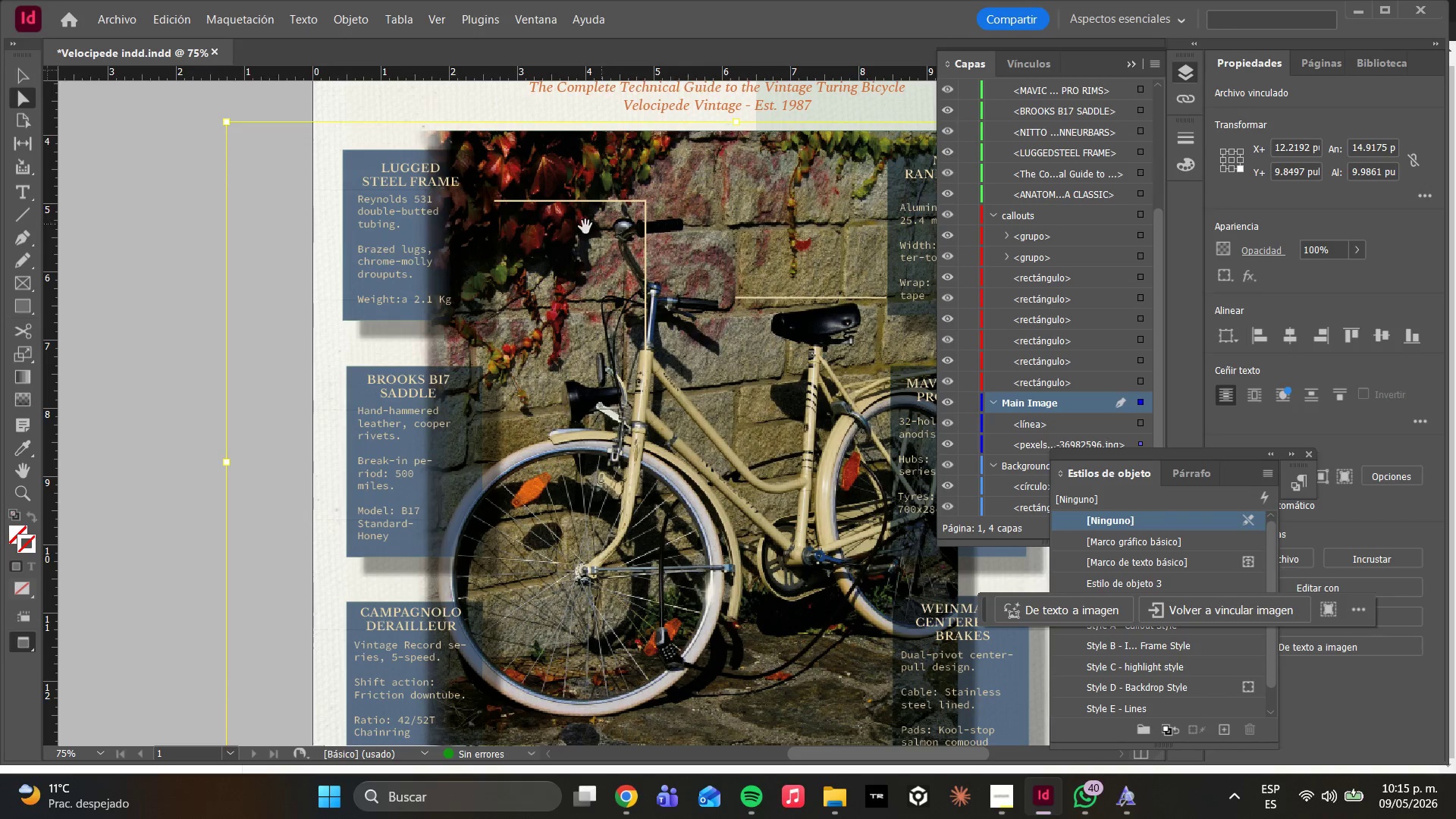 
left_click([579, 204])
 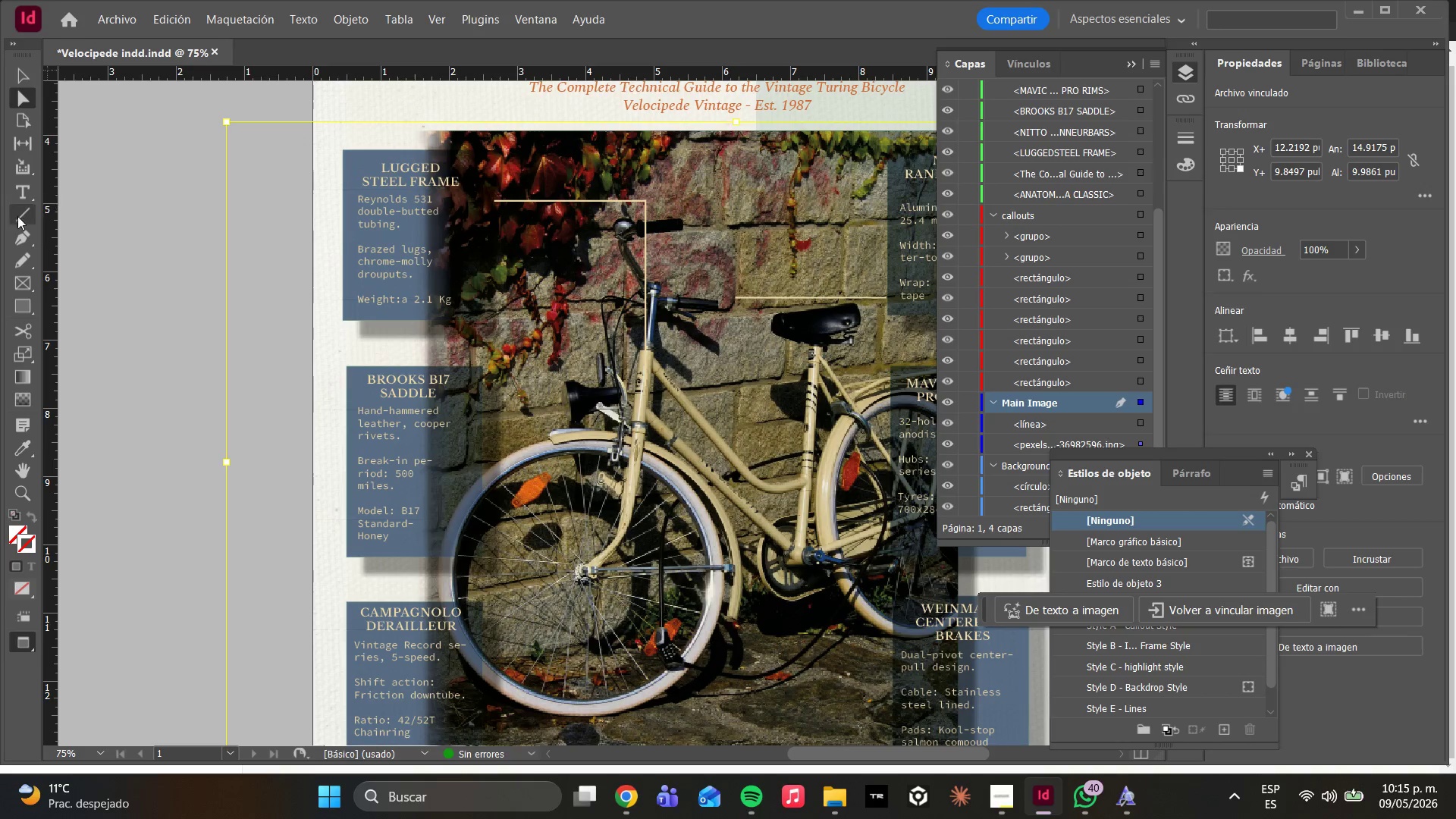 
left_click([23, 207])
 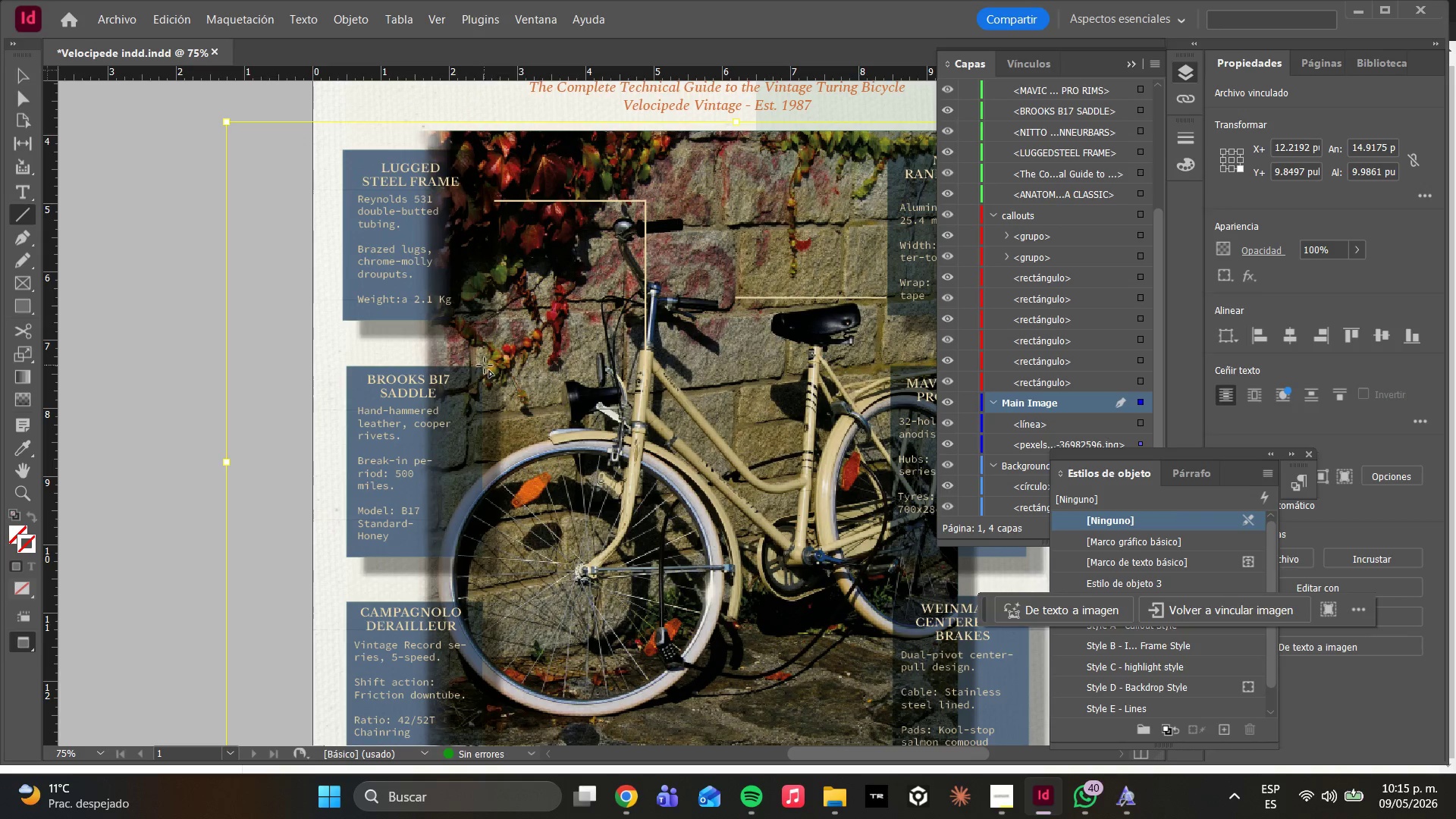 
wait(5.49)
 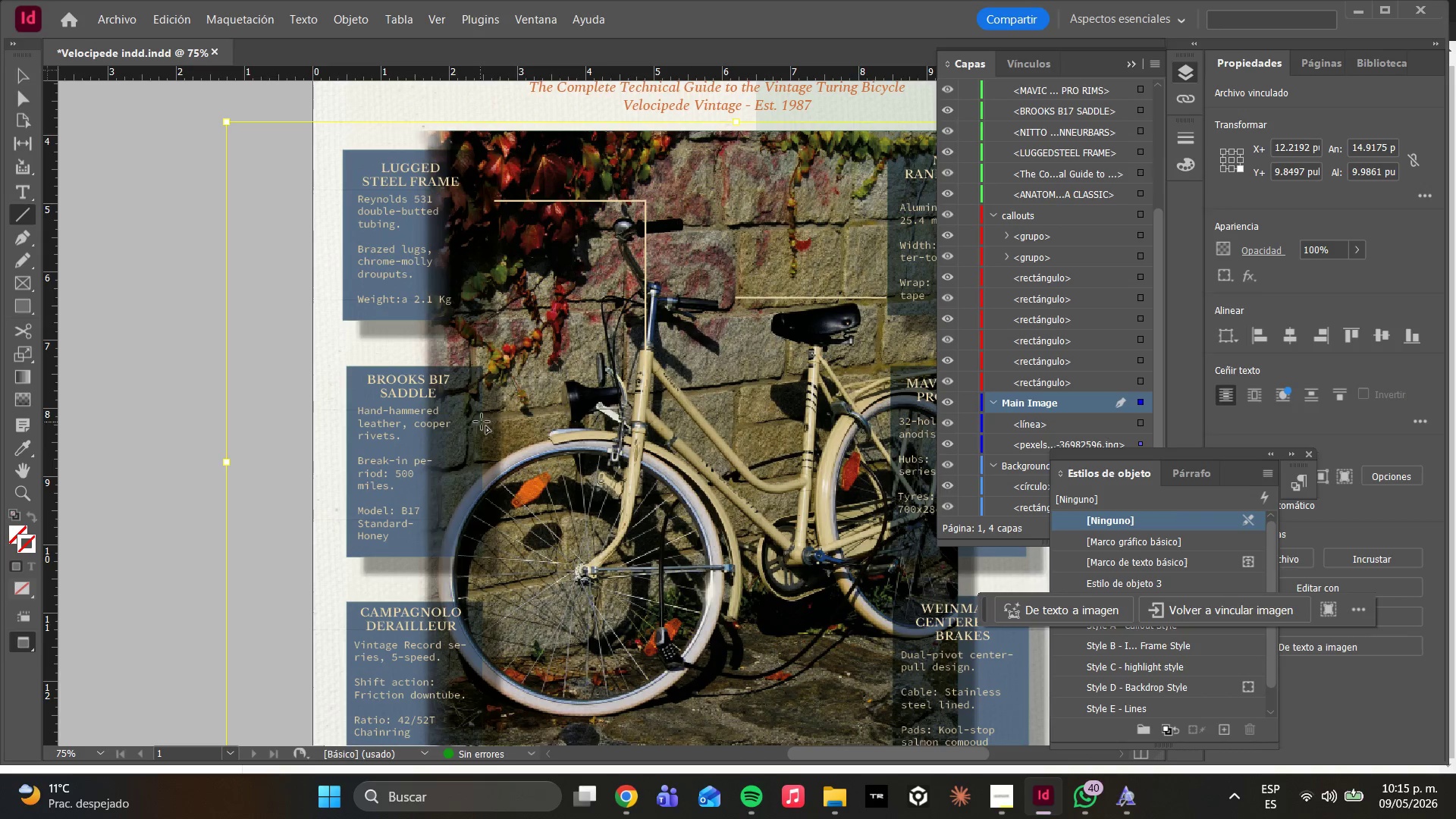 
left_click_drag(start_coordinate=[482, 368], to_coordinate=[770, 364])
 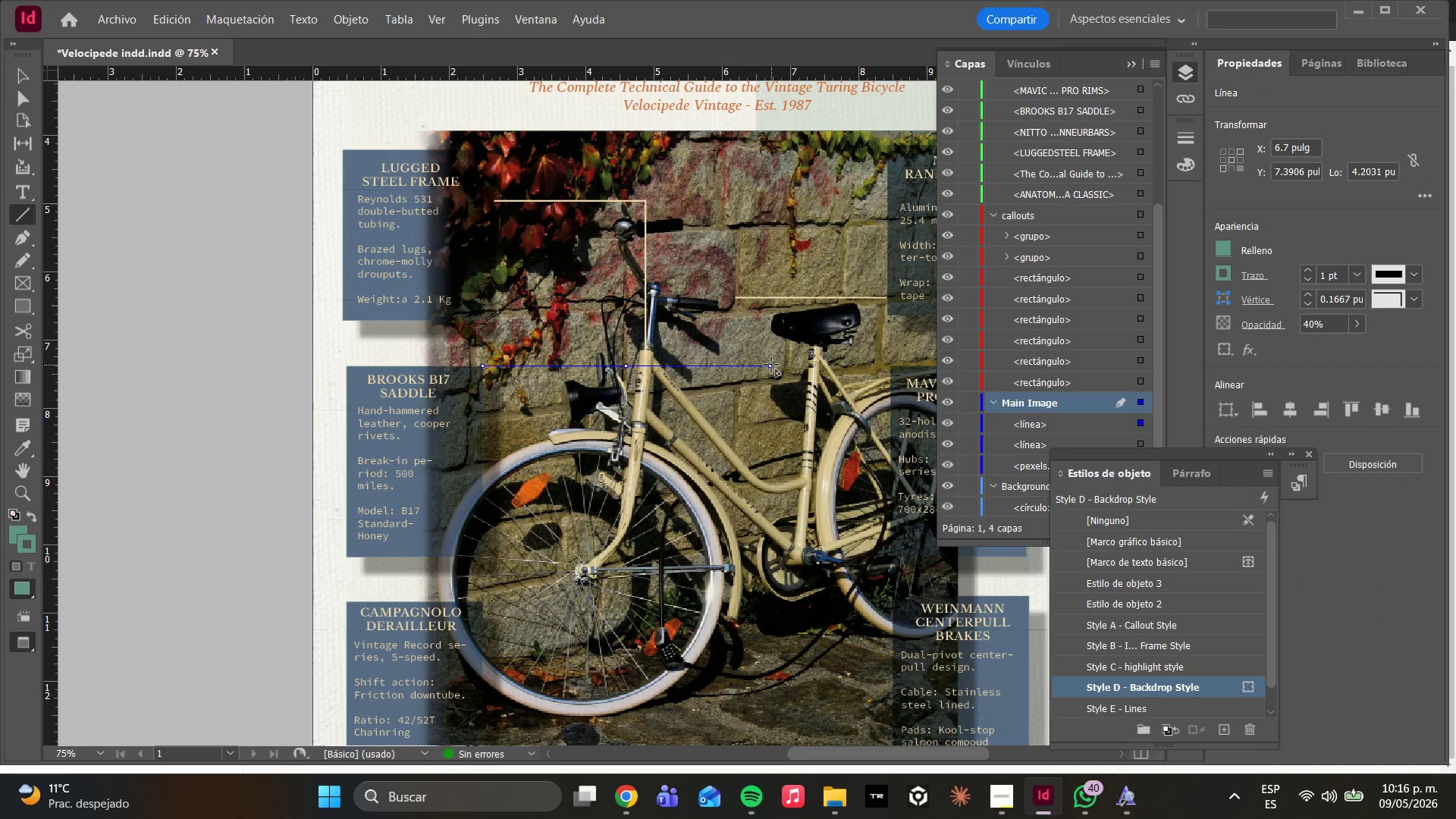 
left_click_drag(start_coordinate=[774, 367], to_coordinate=[773, 335])
 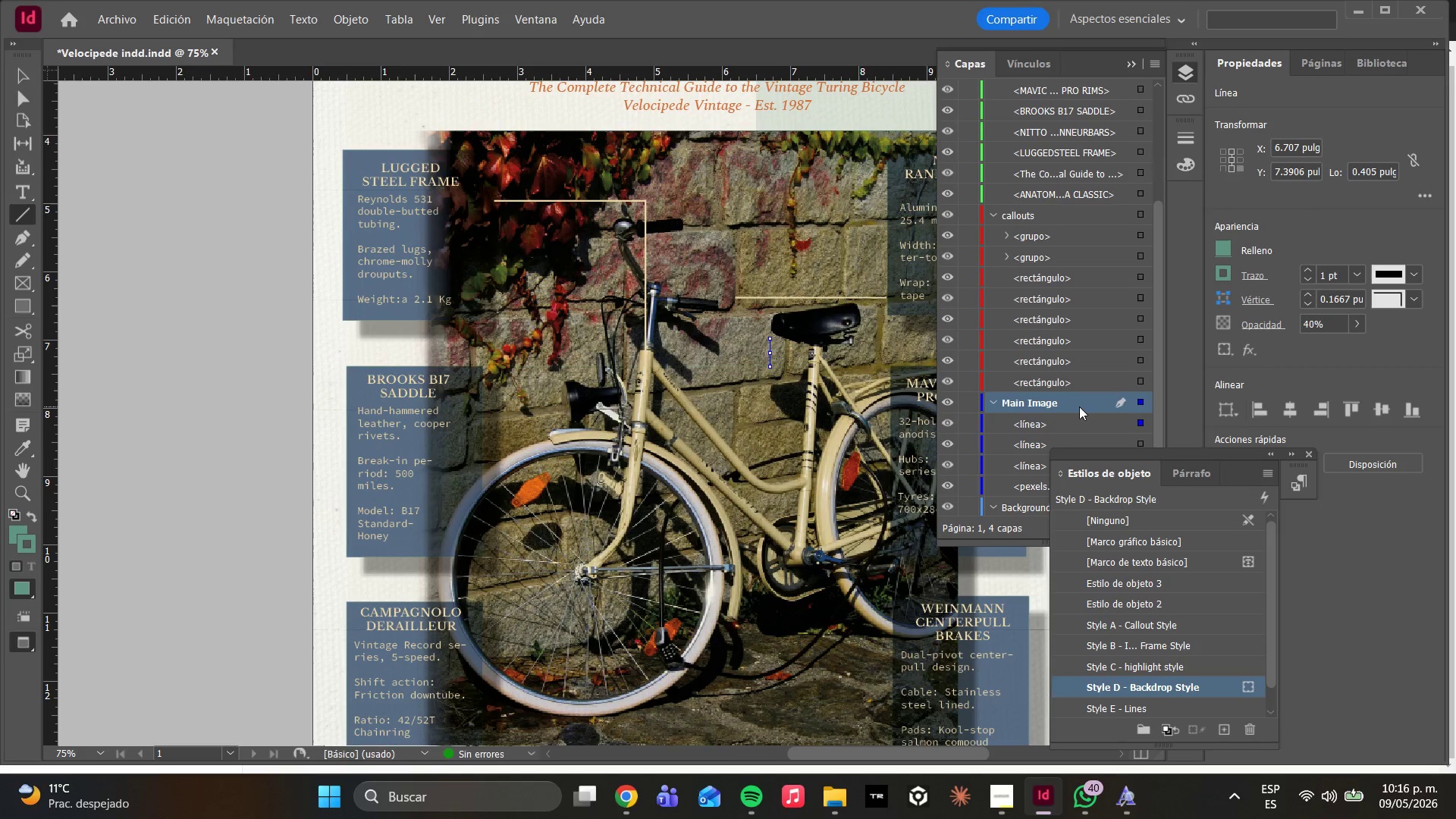 
left_click([1041, 419])
 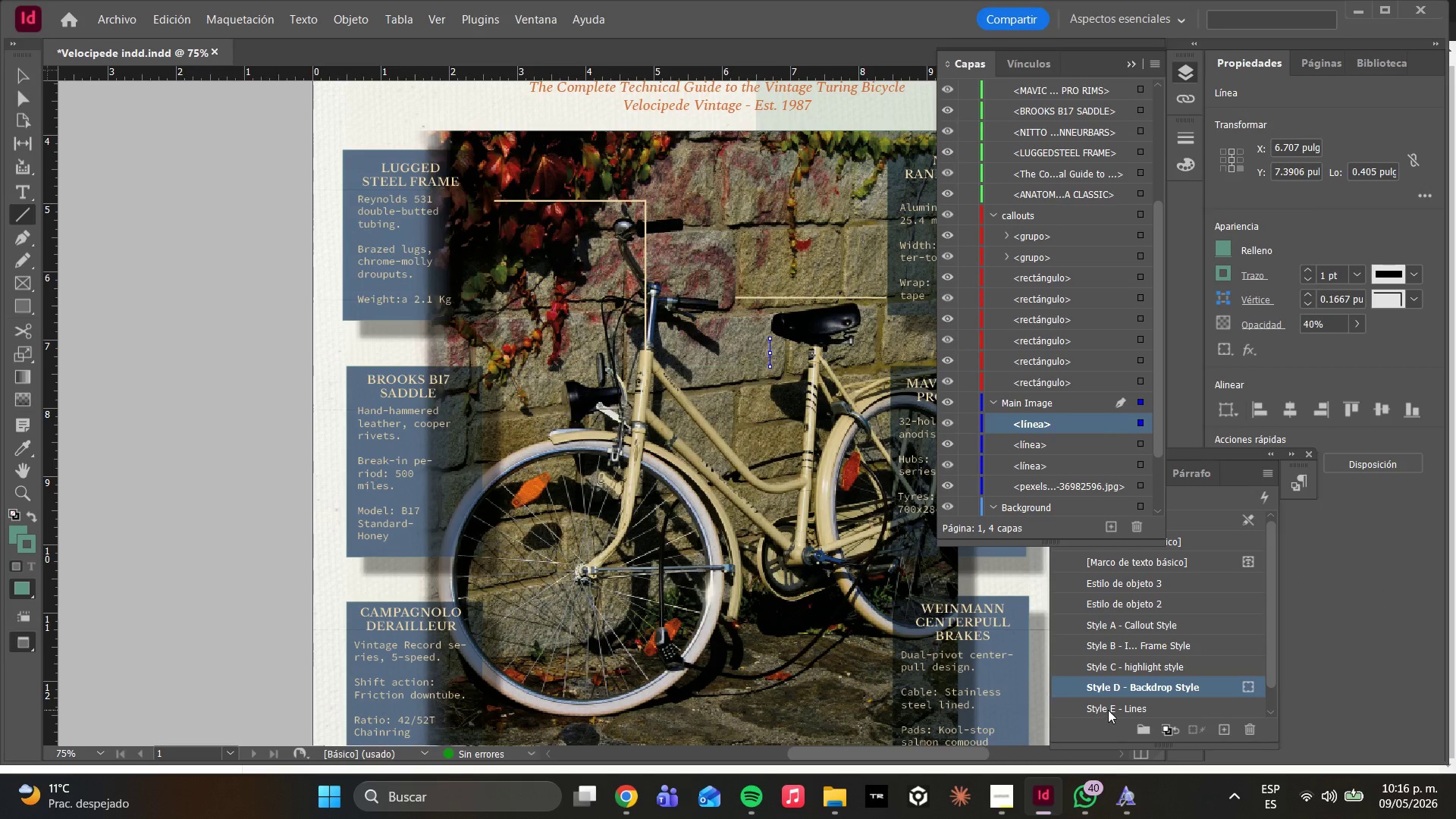 
left_click([1104, 704])
 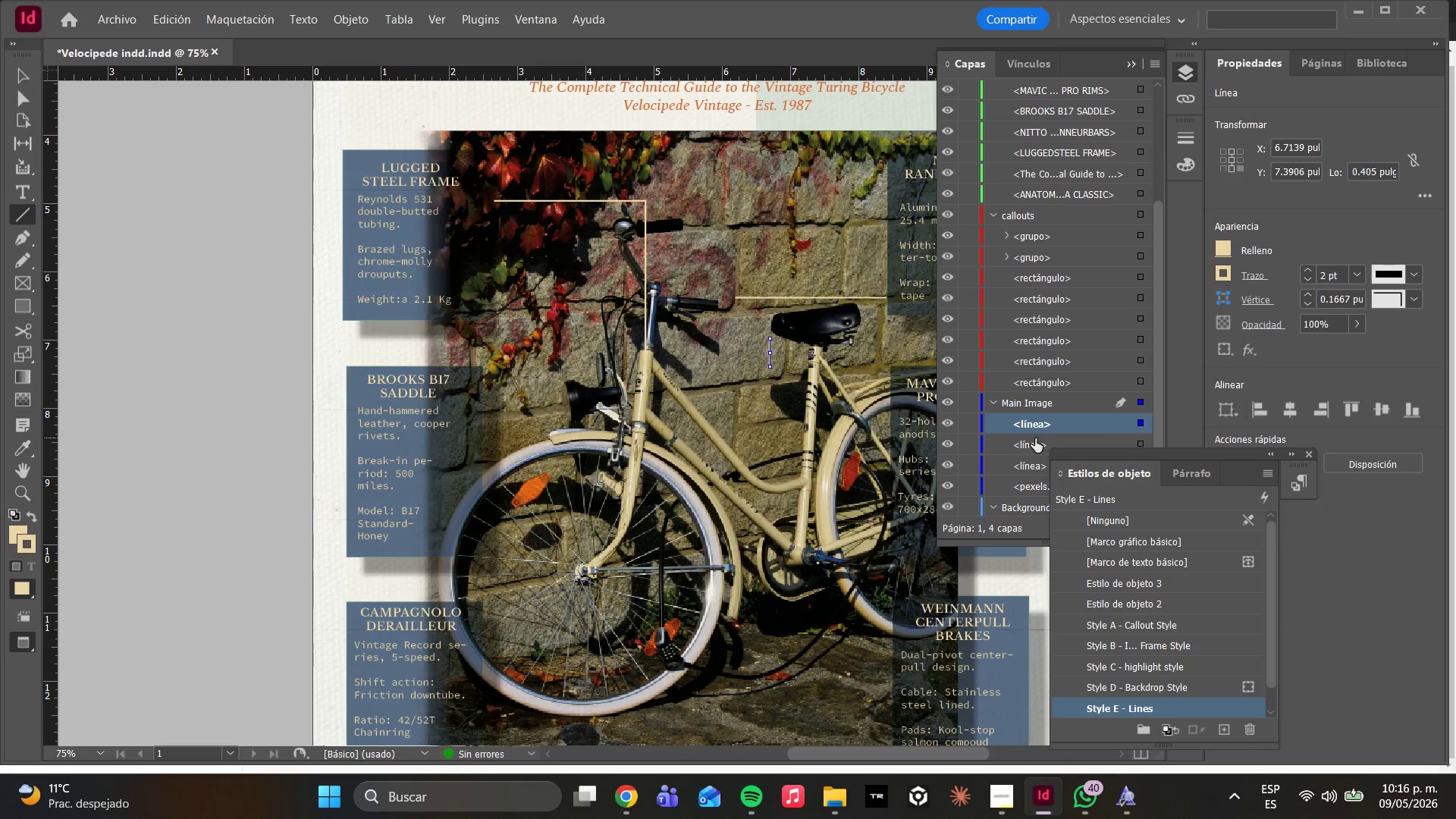 
left_click([1032, 440])
 